 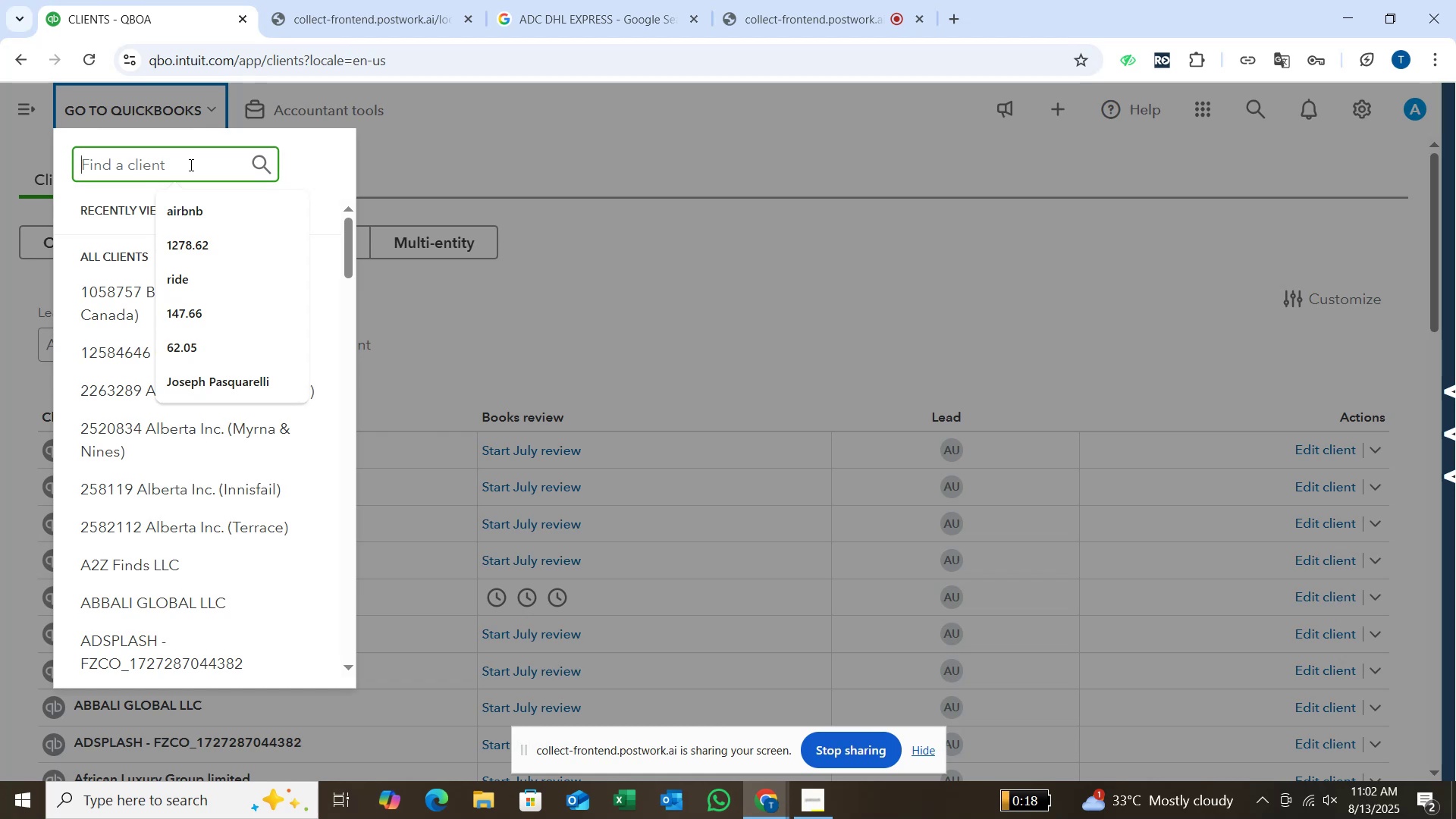 
type(ele)
 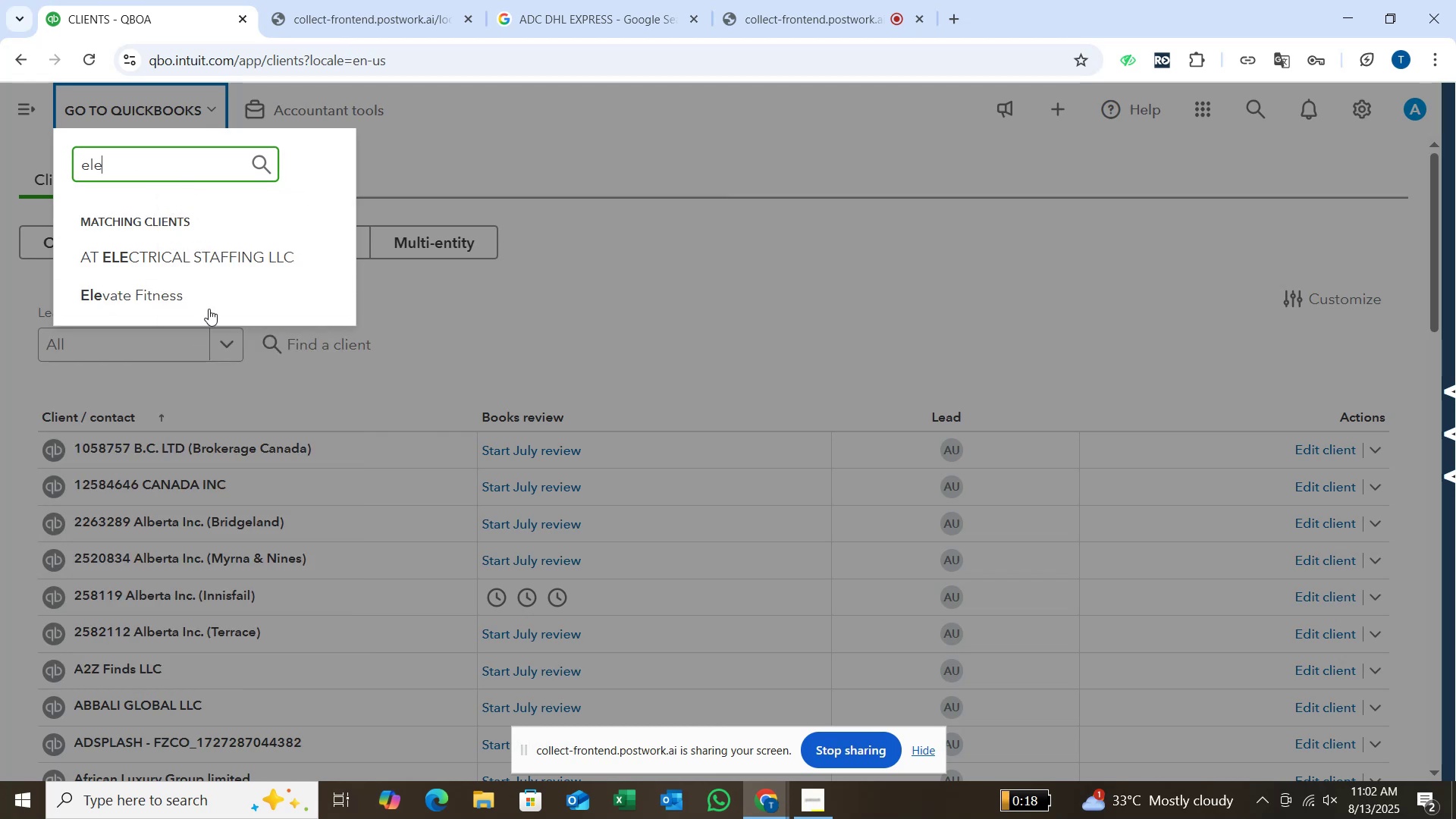 
left_click([161, 295])
 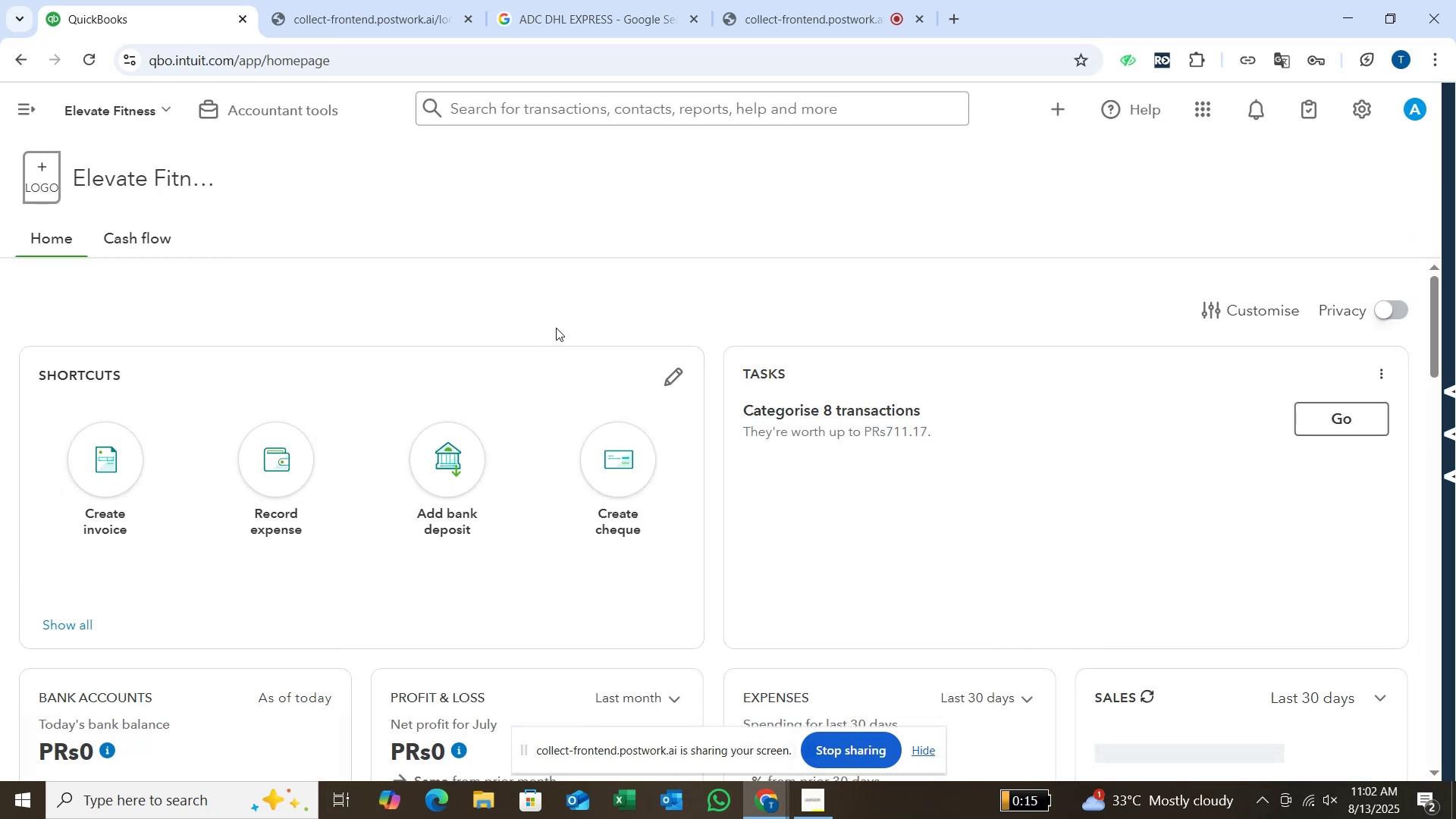 
wait(28.67)
 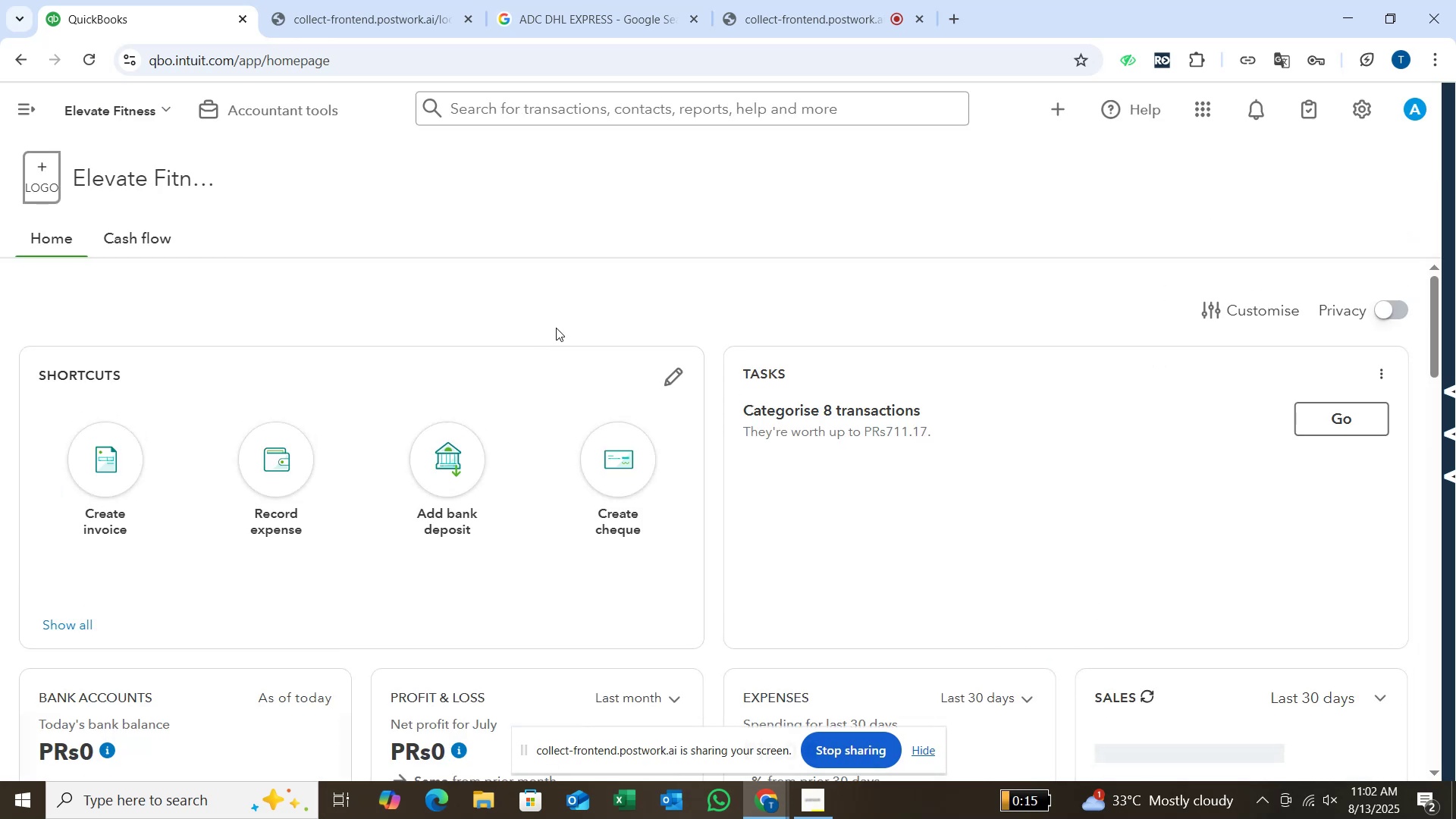 
left_click([170, 116])
 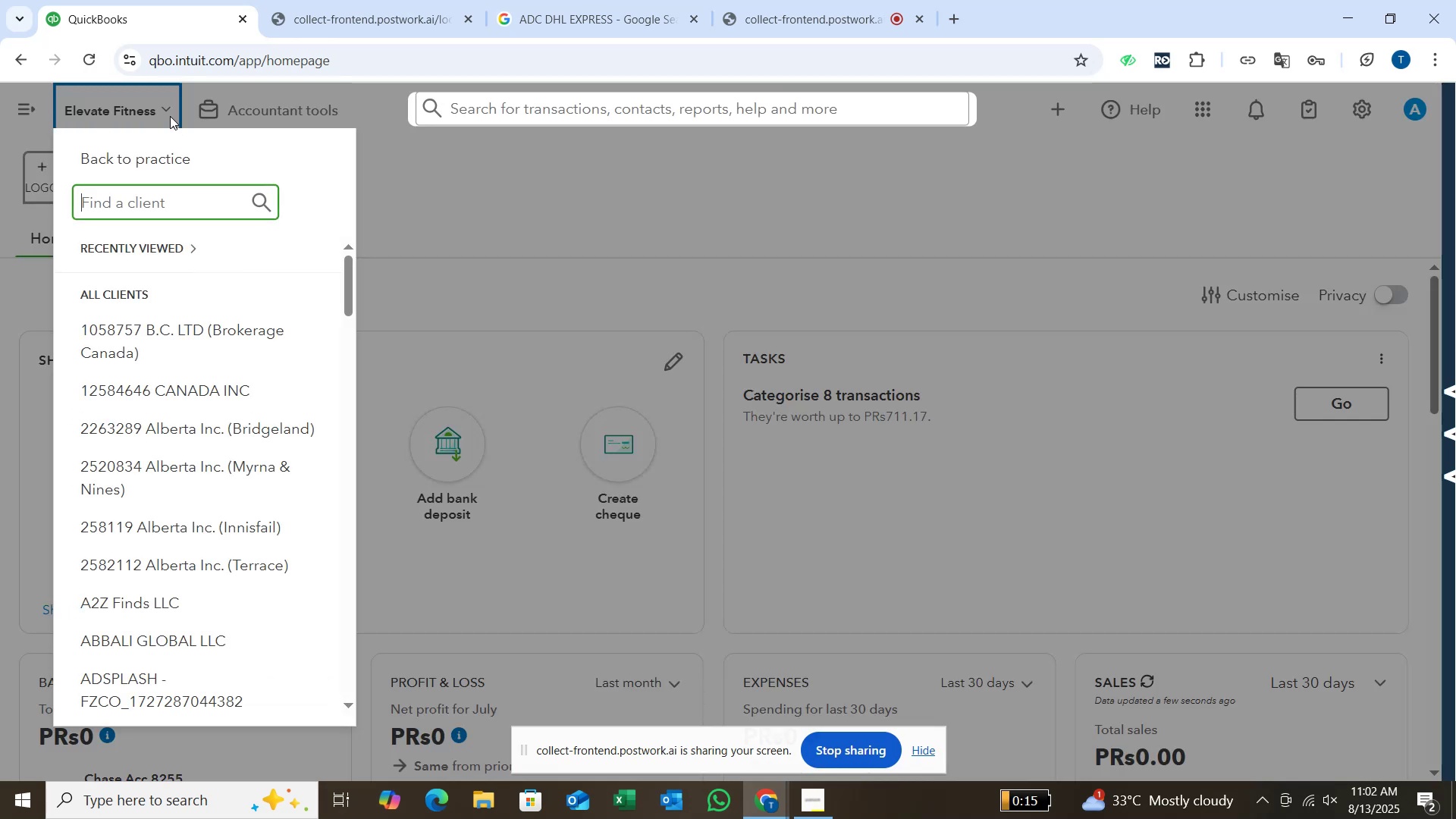 
left_click([170, 116])
 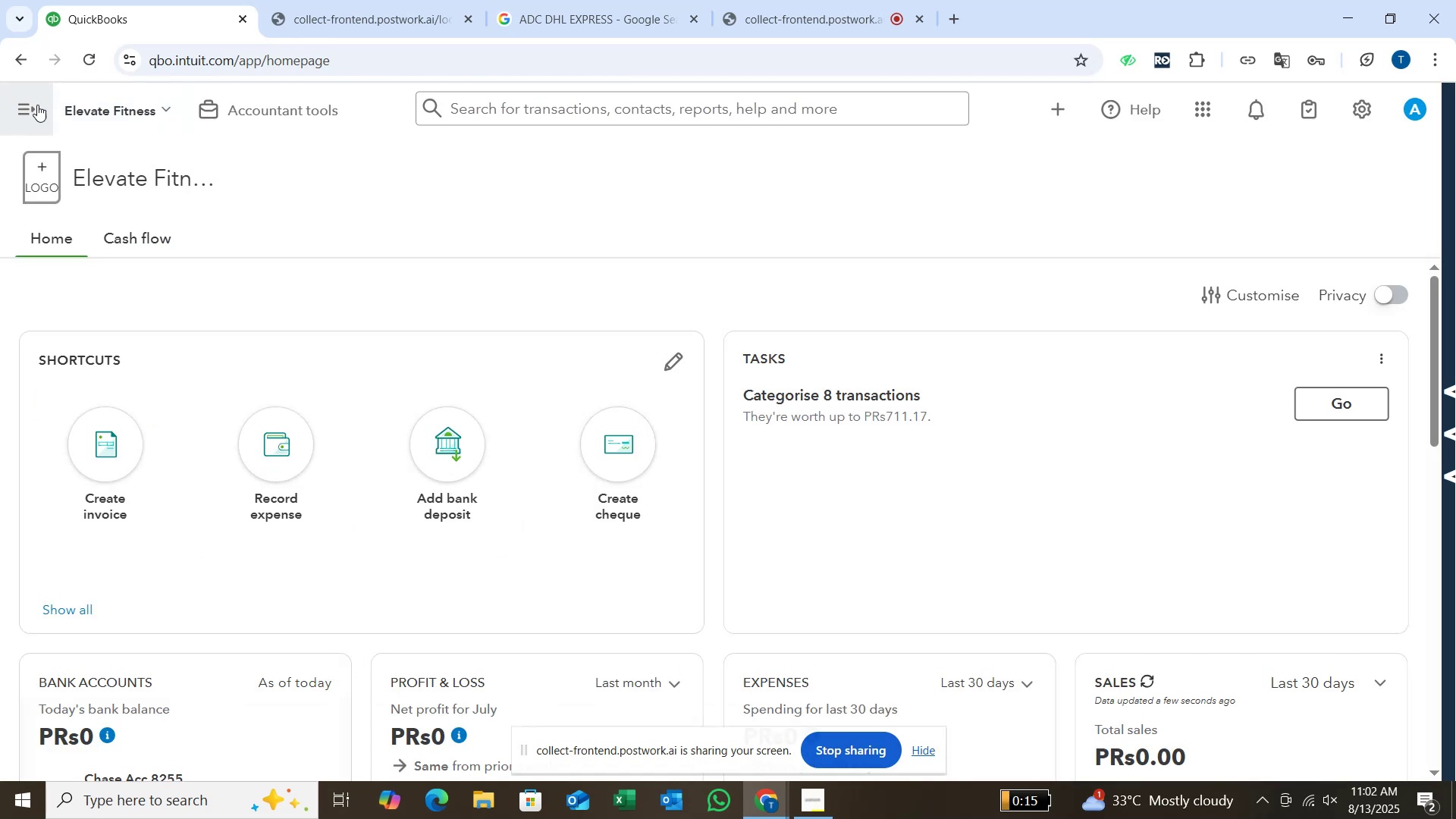 
left_click([30, 105])
 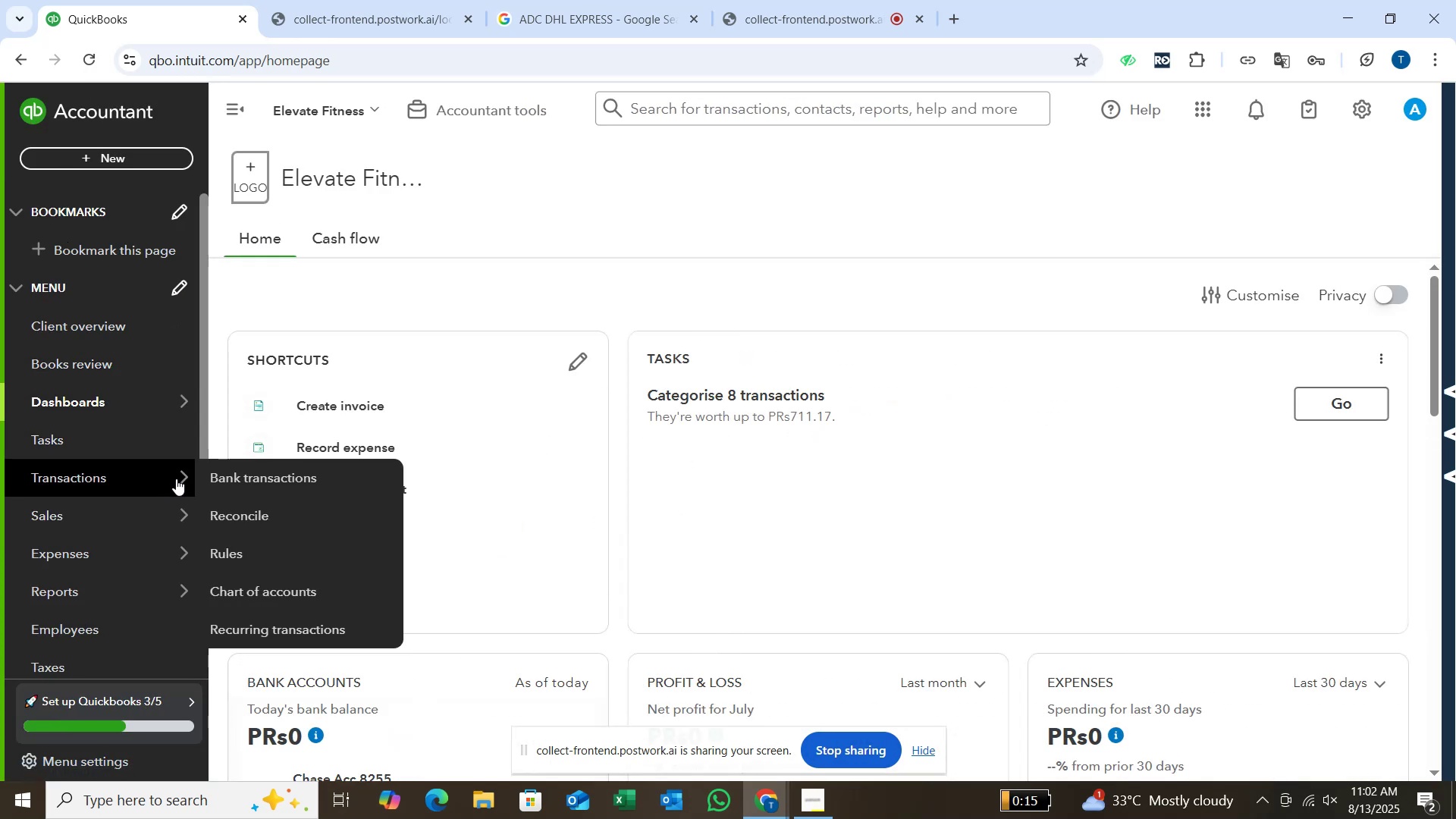 
left_click([252, 478])
 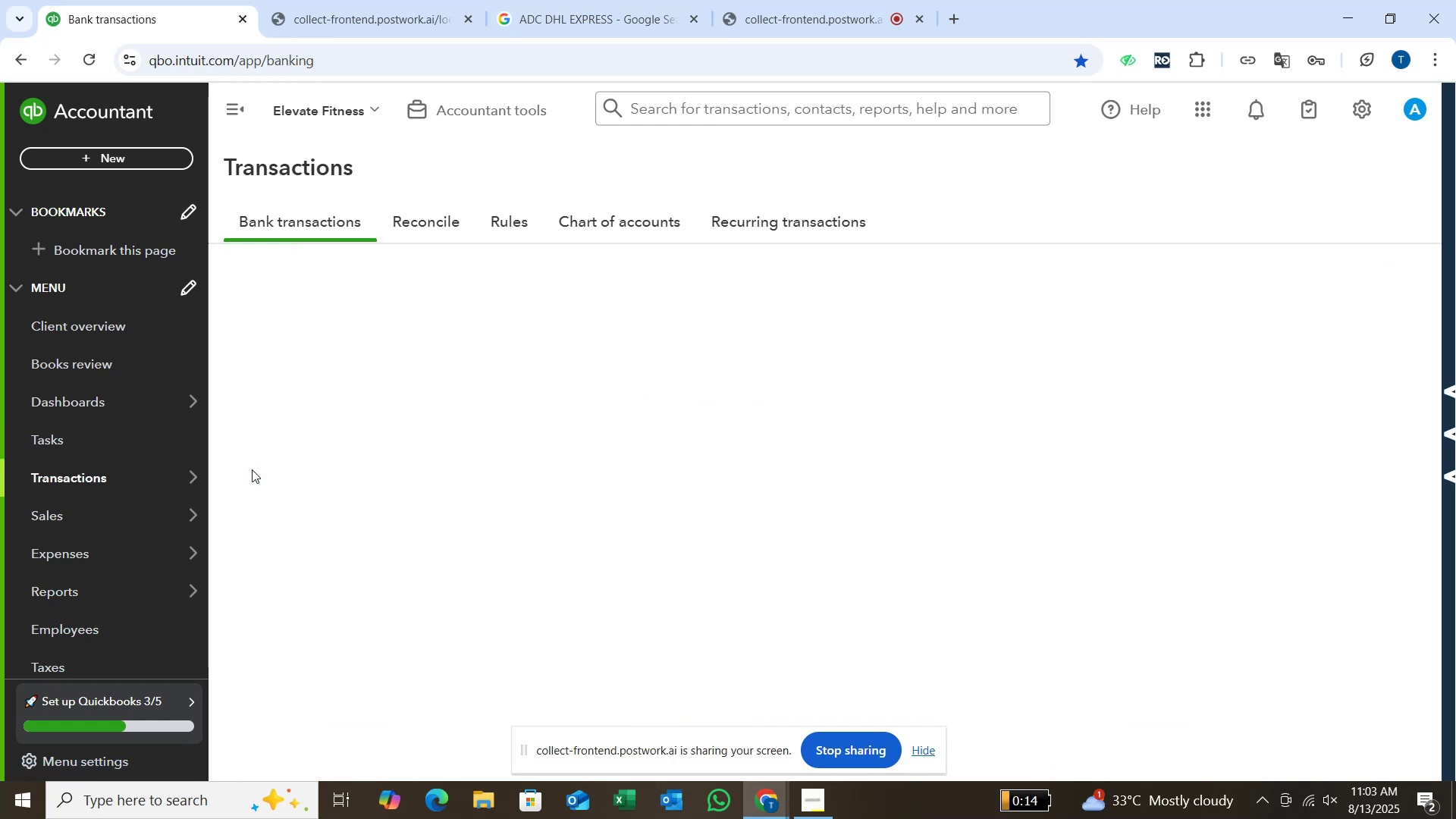 
left_click([227, 102])
 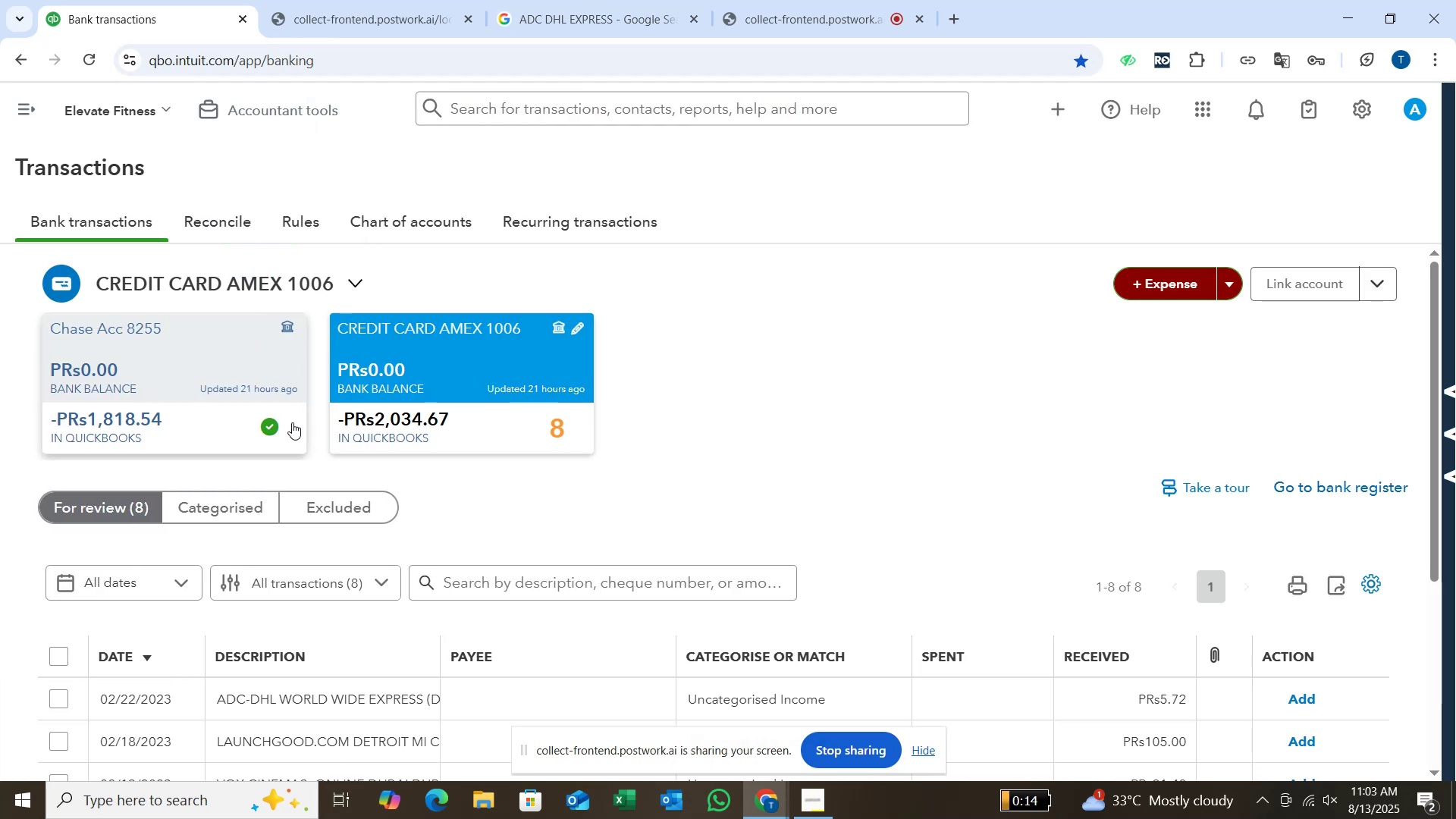 
scroll: coordinate [362, 431], scroll_direction: down, amount: 2.0
 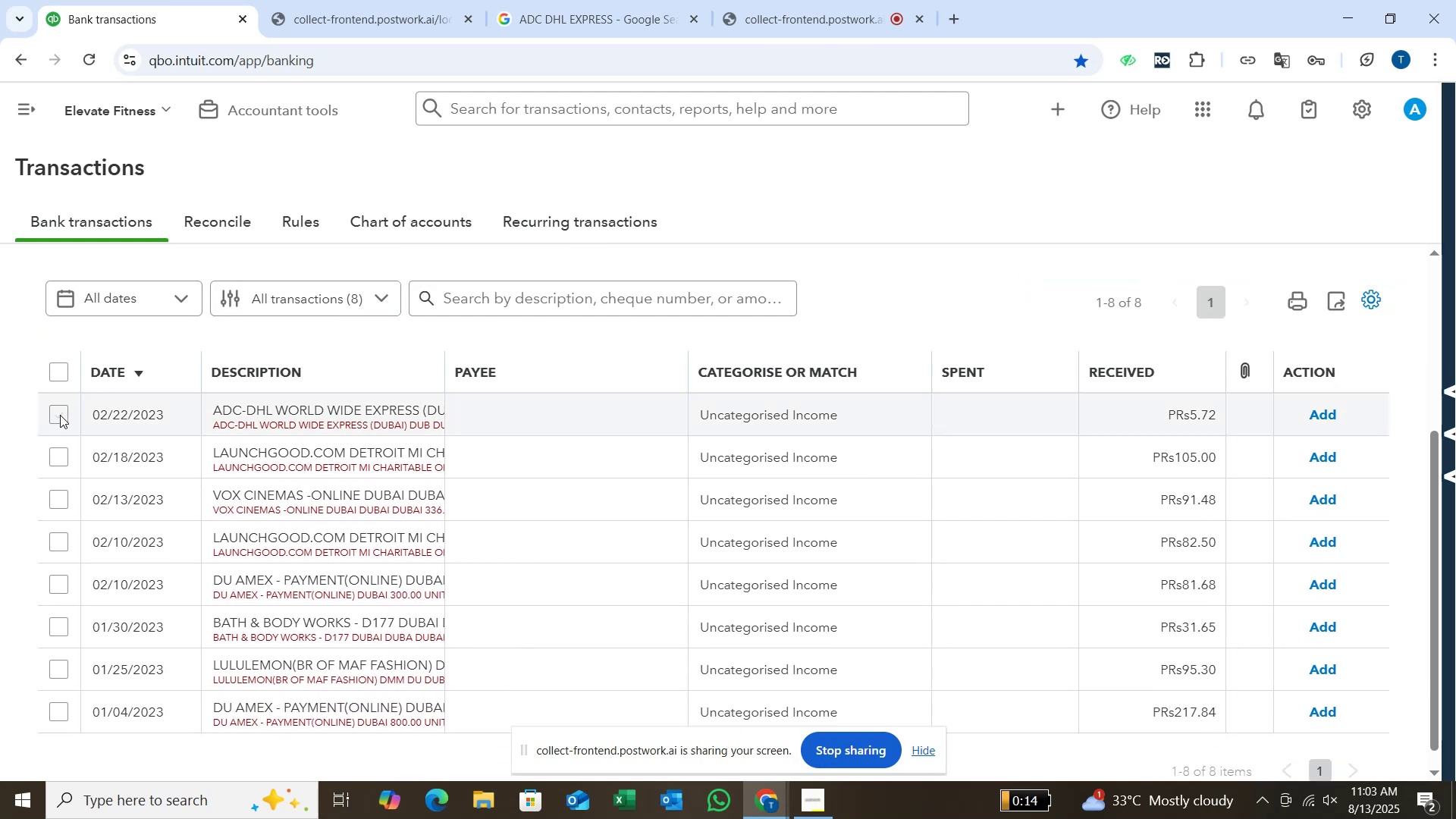 
left_click([60, 415])
 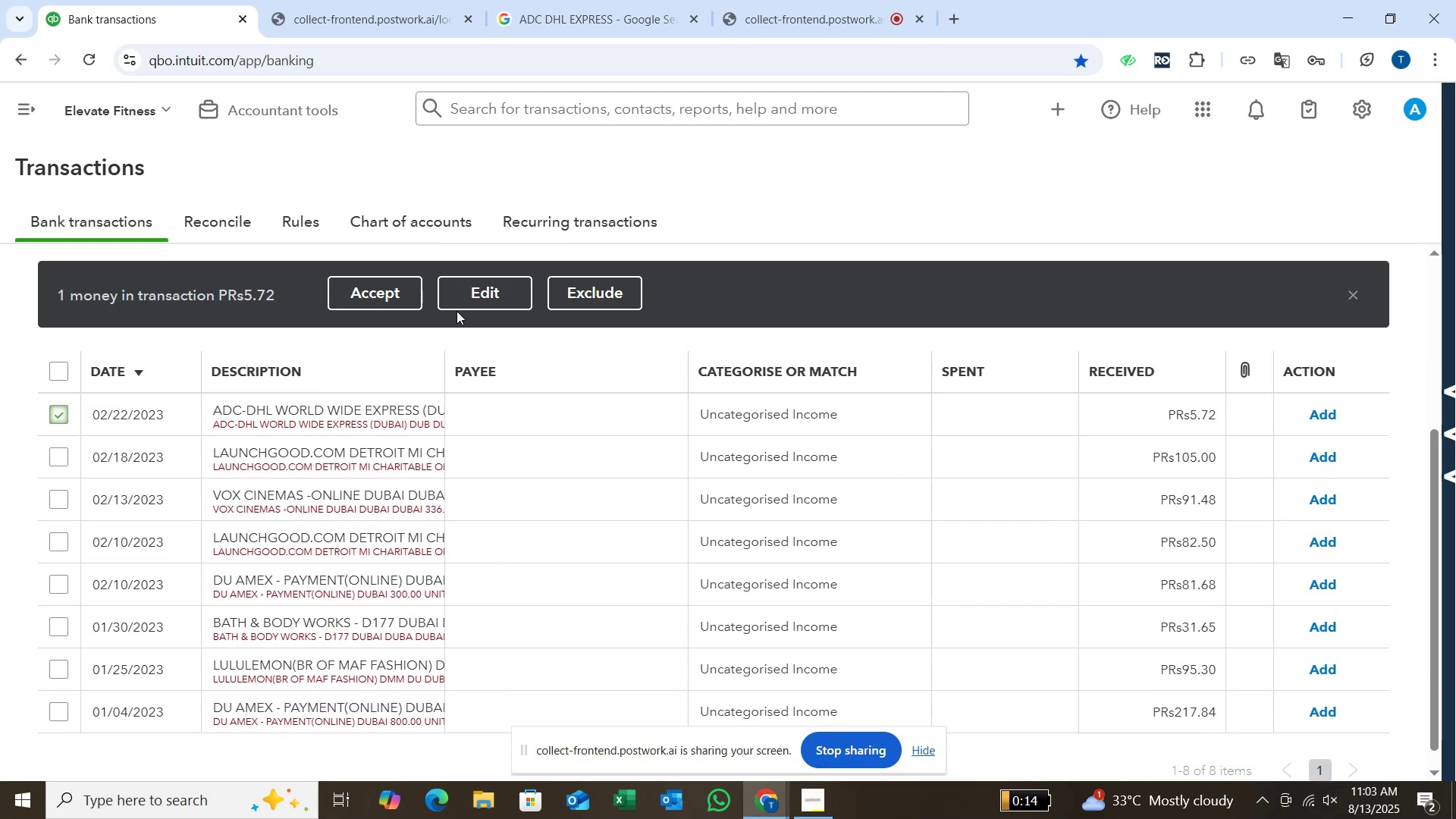 
left_click([475, 300])
 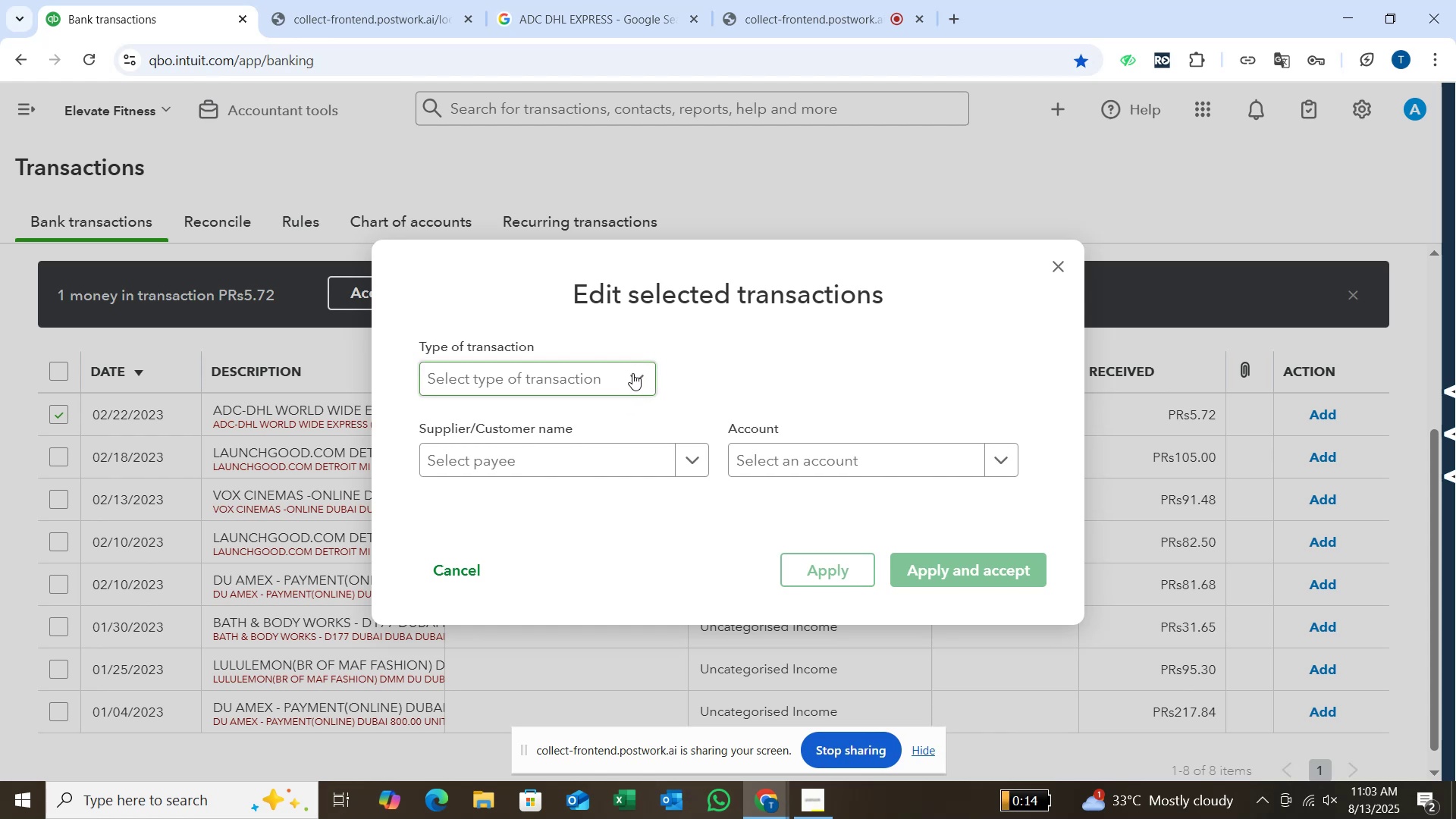 
wait(7.38)
 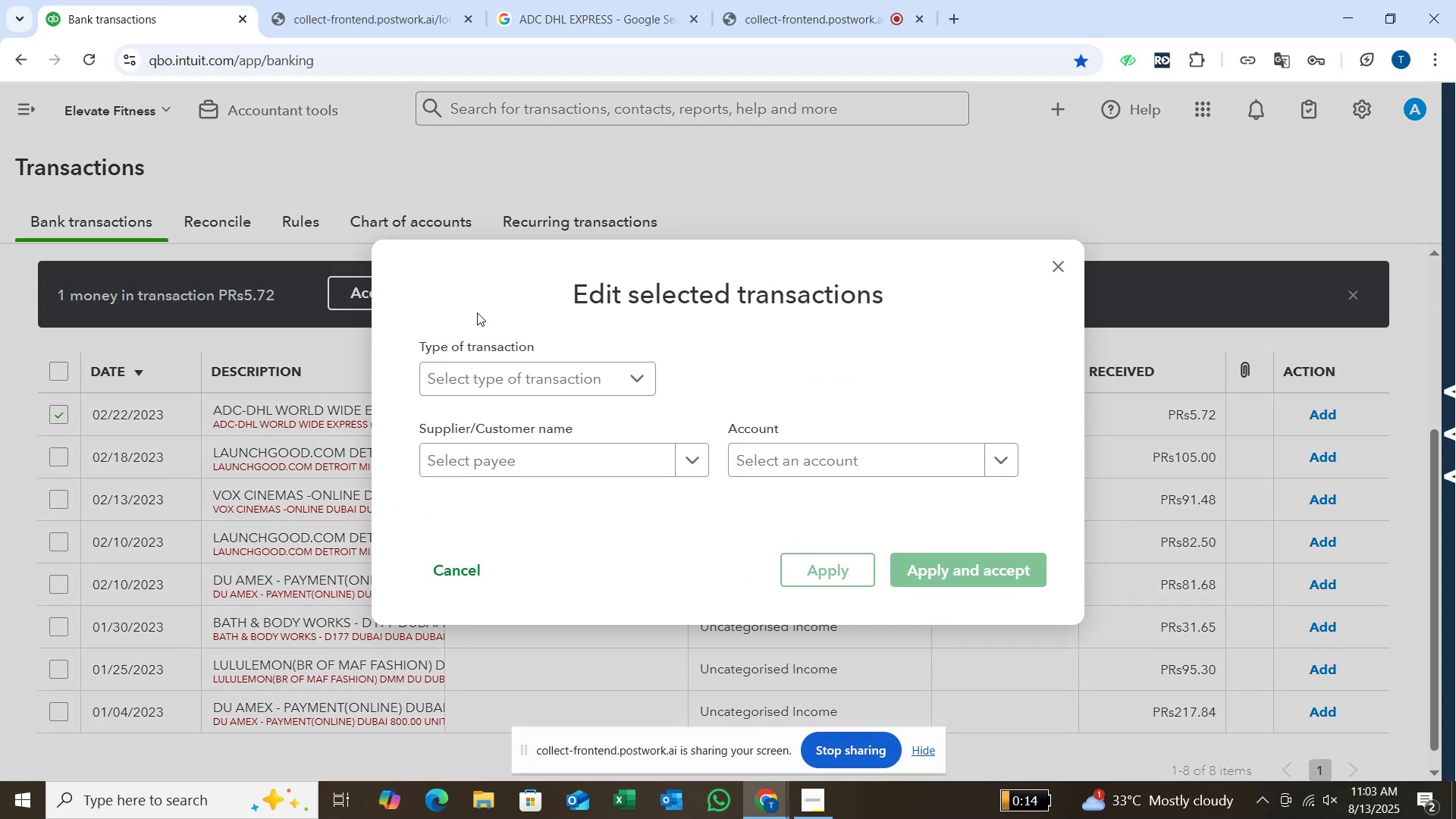 
left_click([632, 373])
 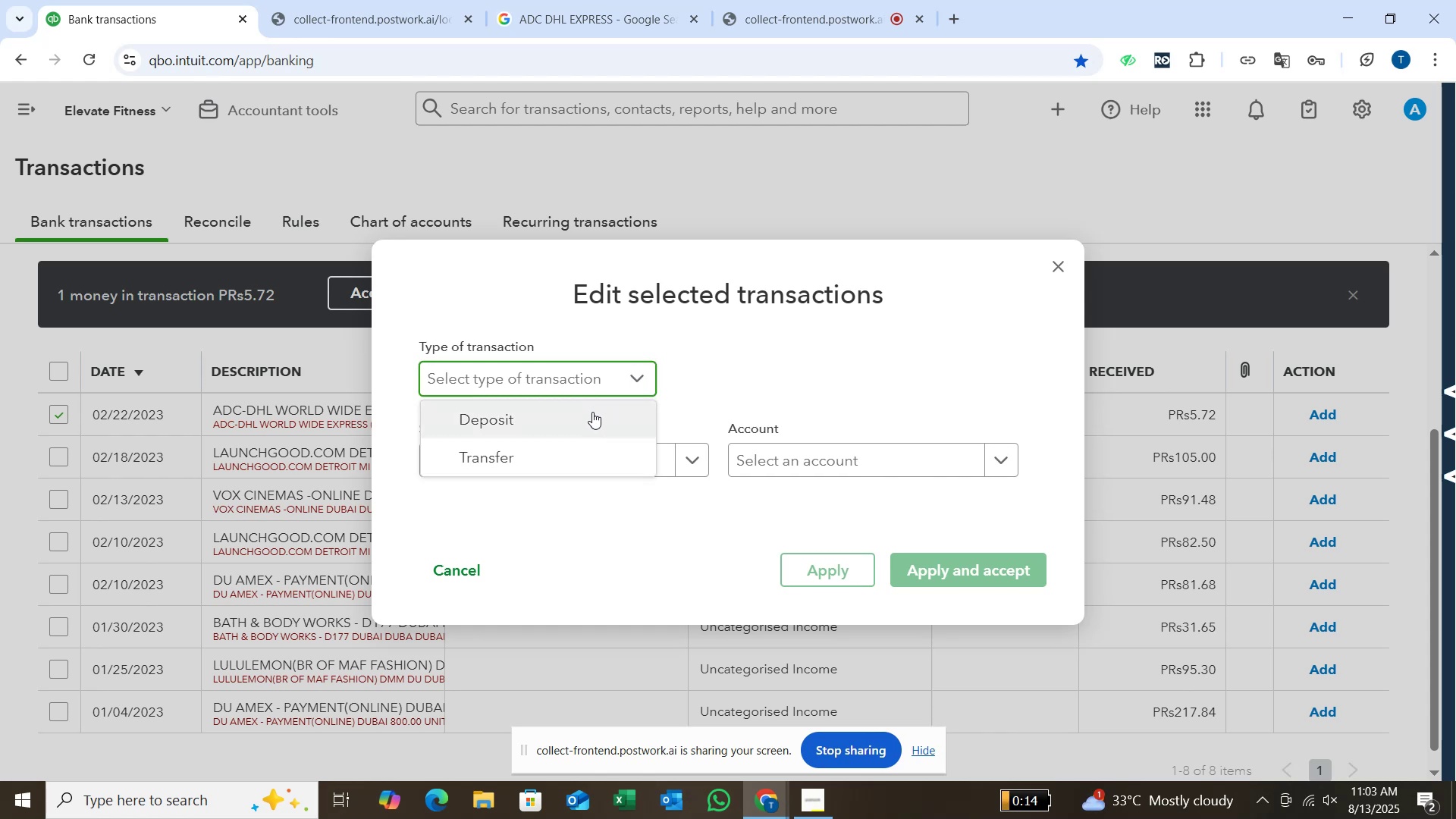 
left_click([592, 412])
 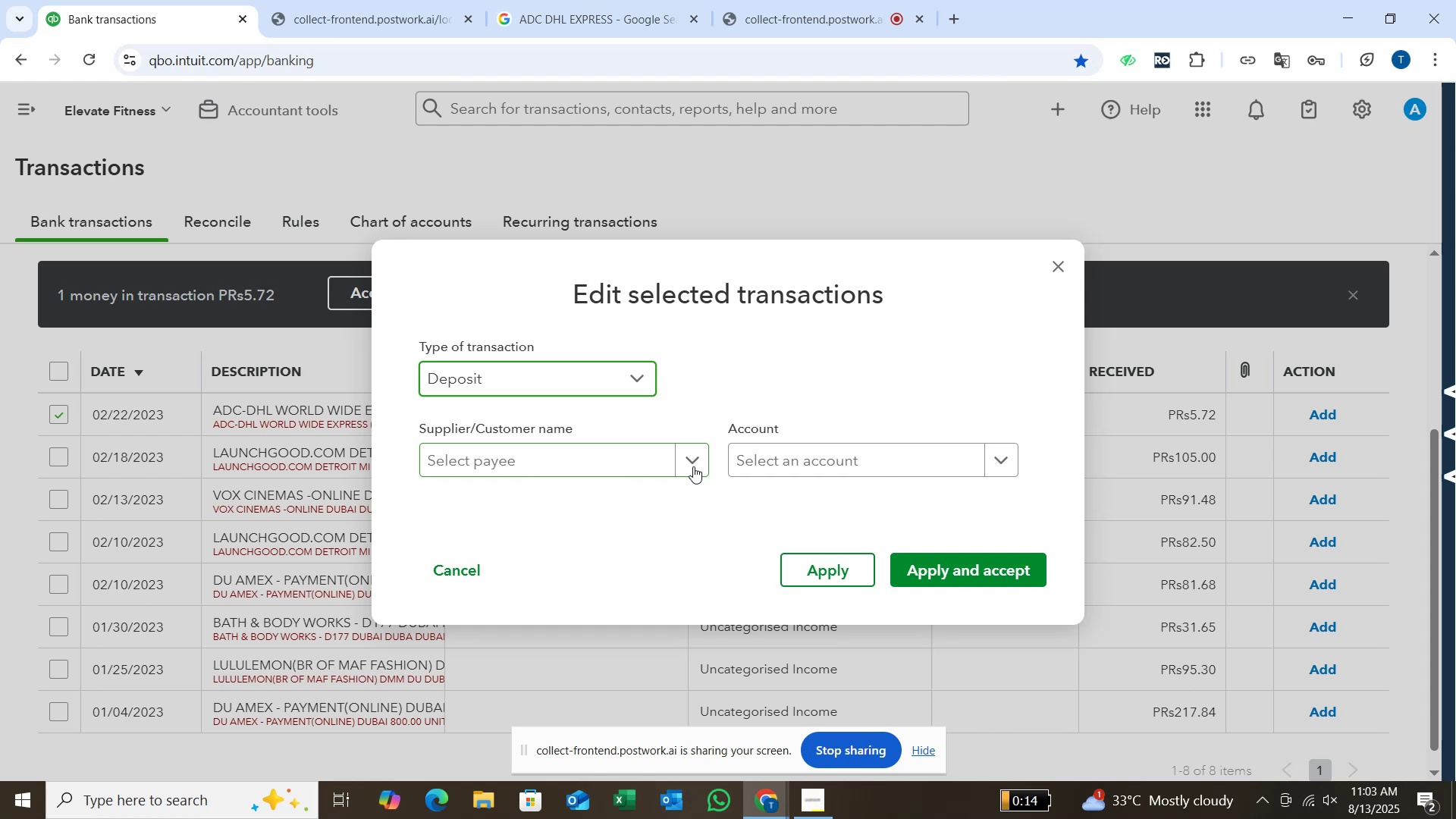 
wait(6.84)
 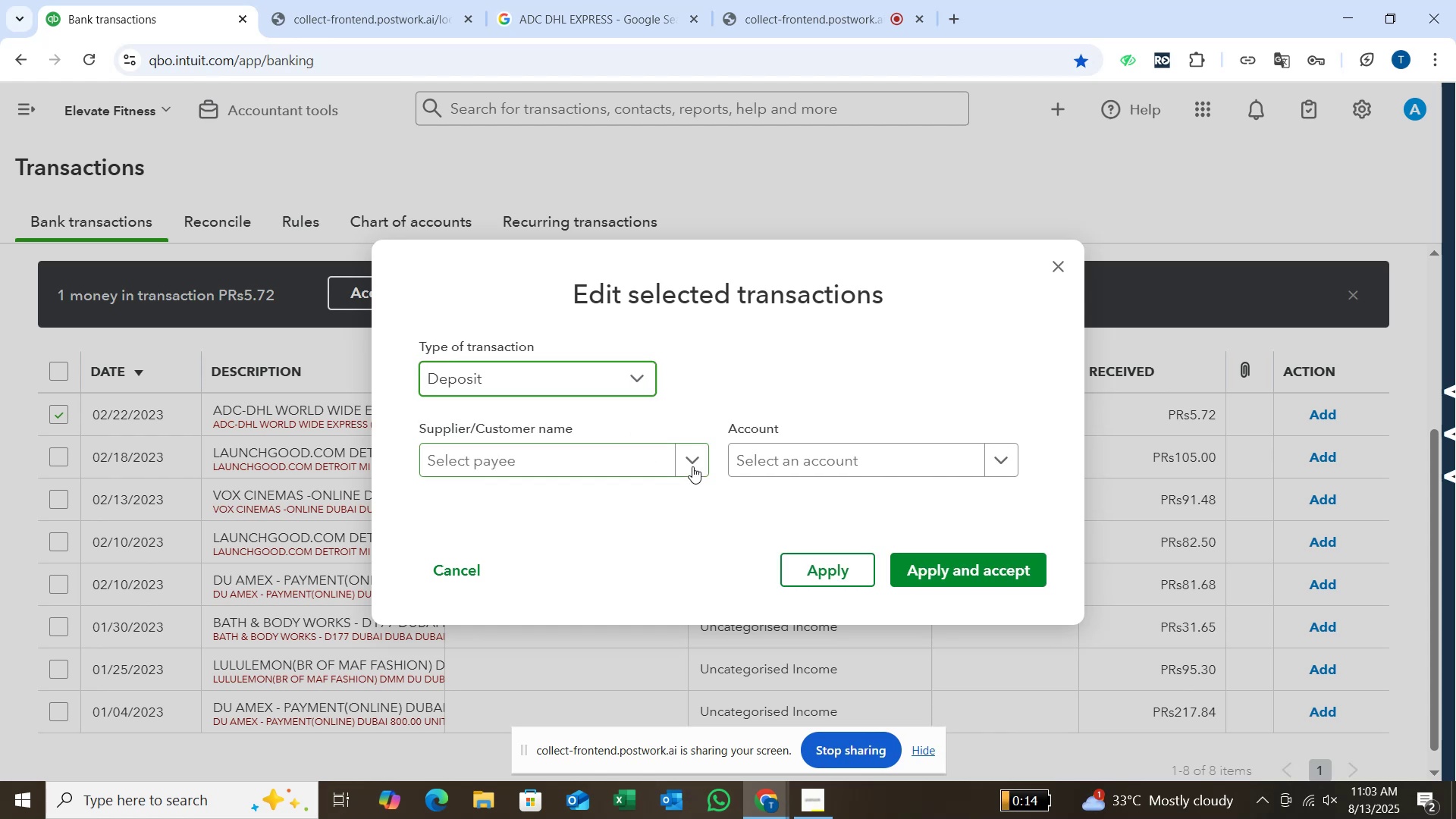 
left_click([693, 466])
 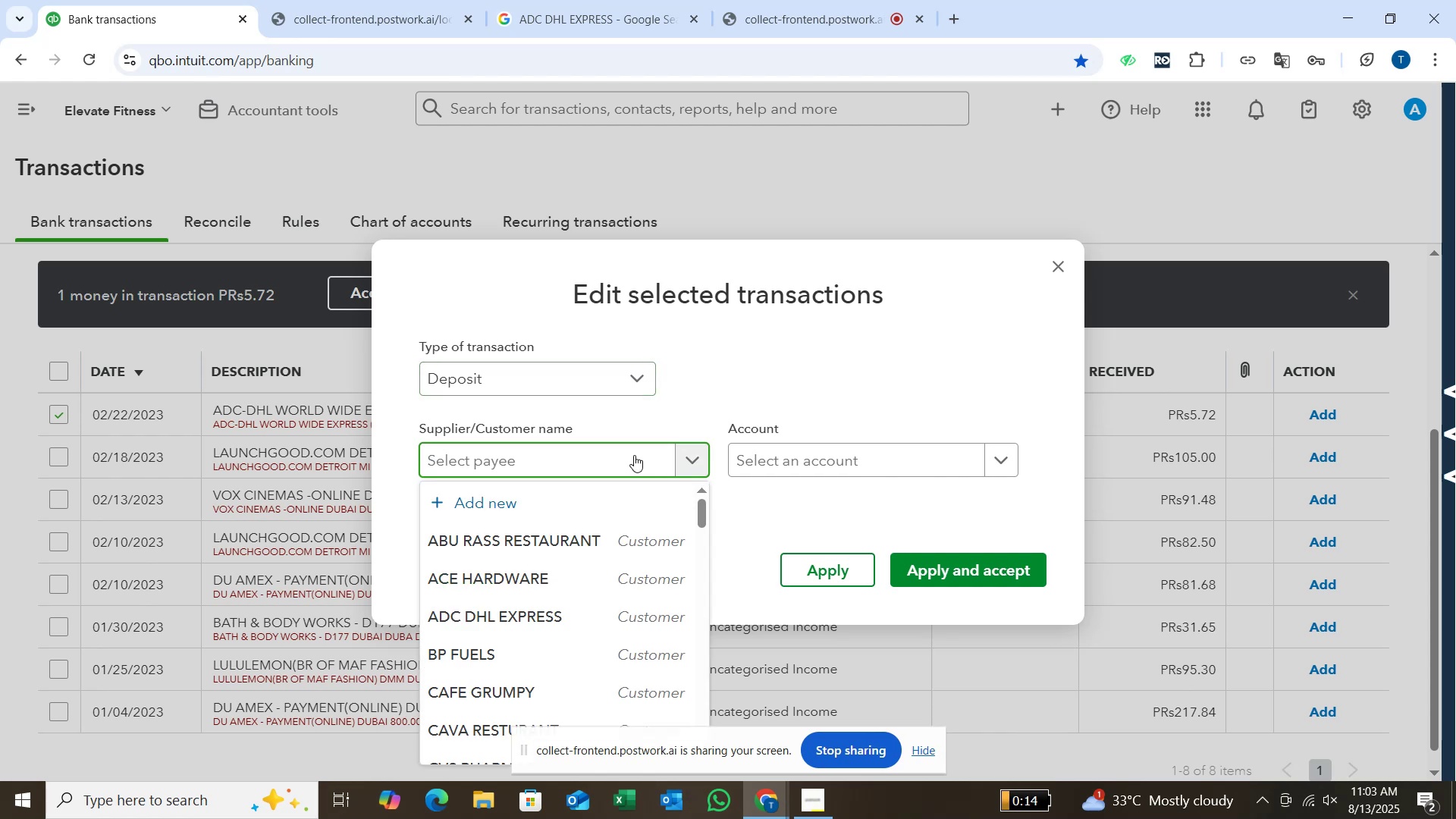 
left_click([632, 454])
 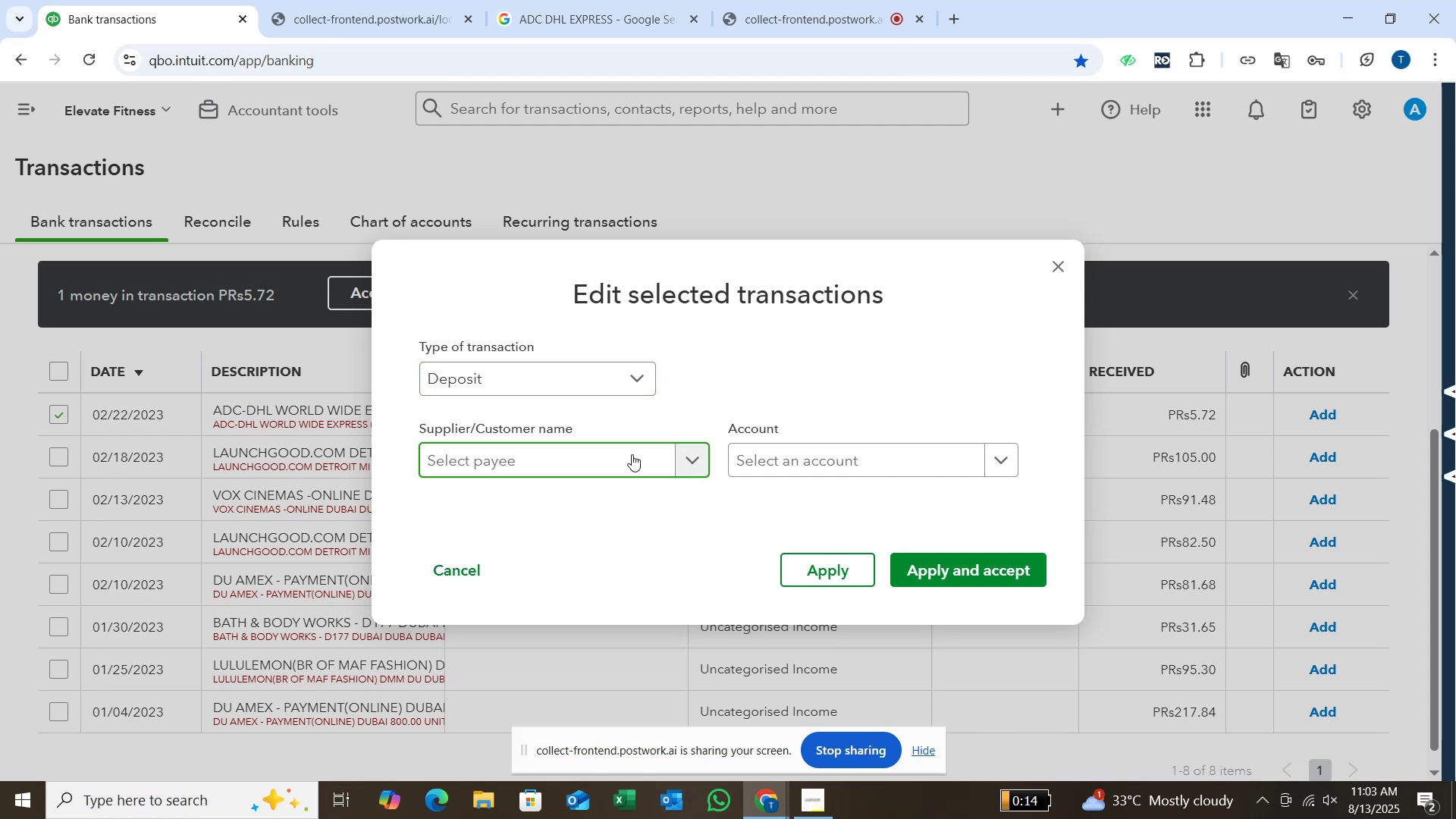 
type(ad)
key(Backspace)
key(Backspace)
type(ADC)
 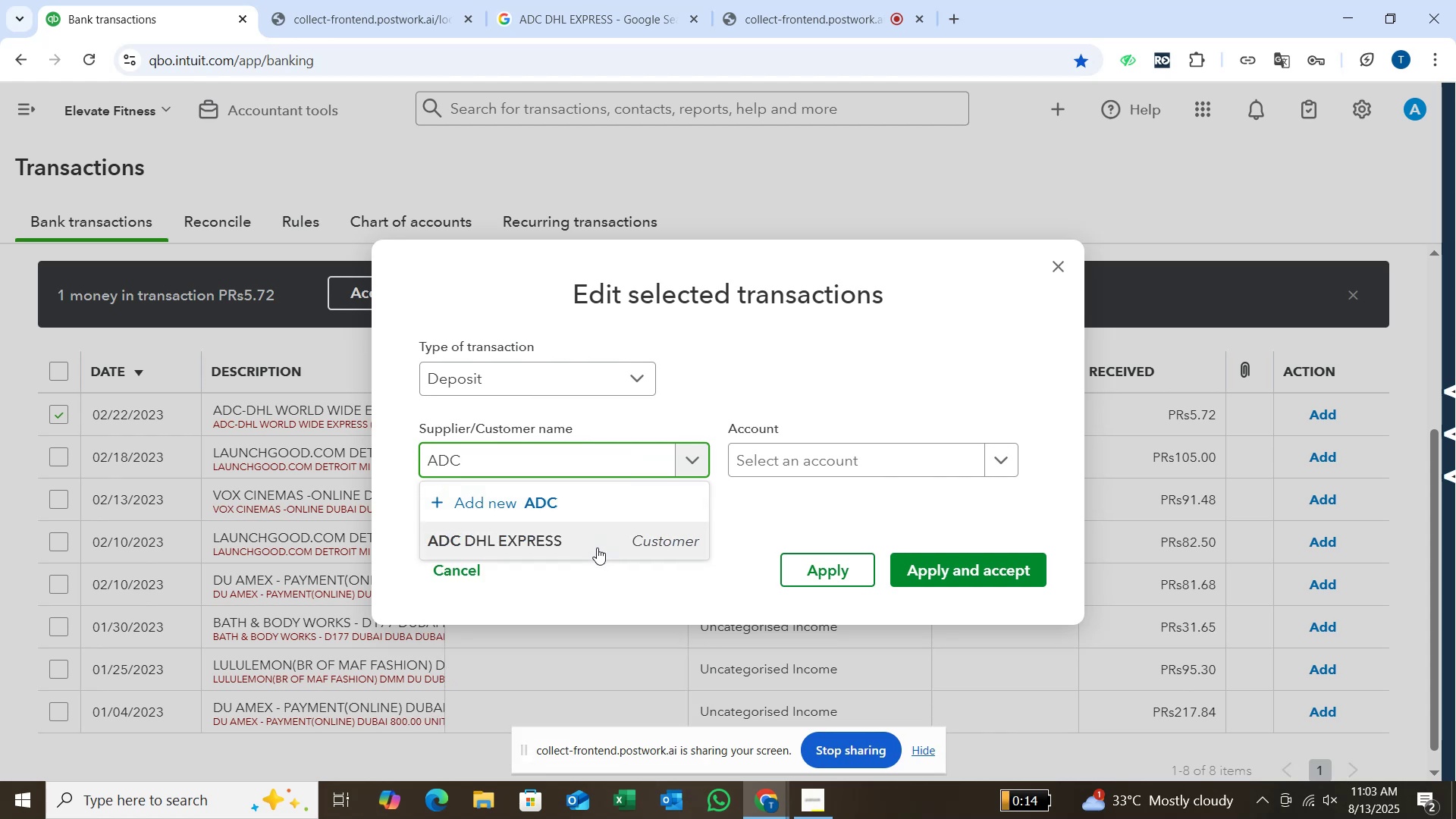 
left_click([587, 548])
 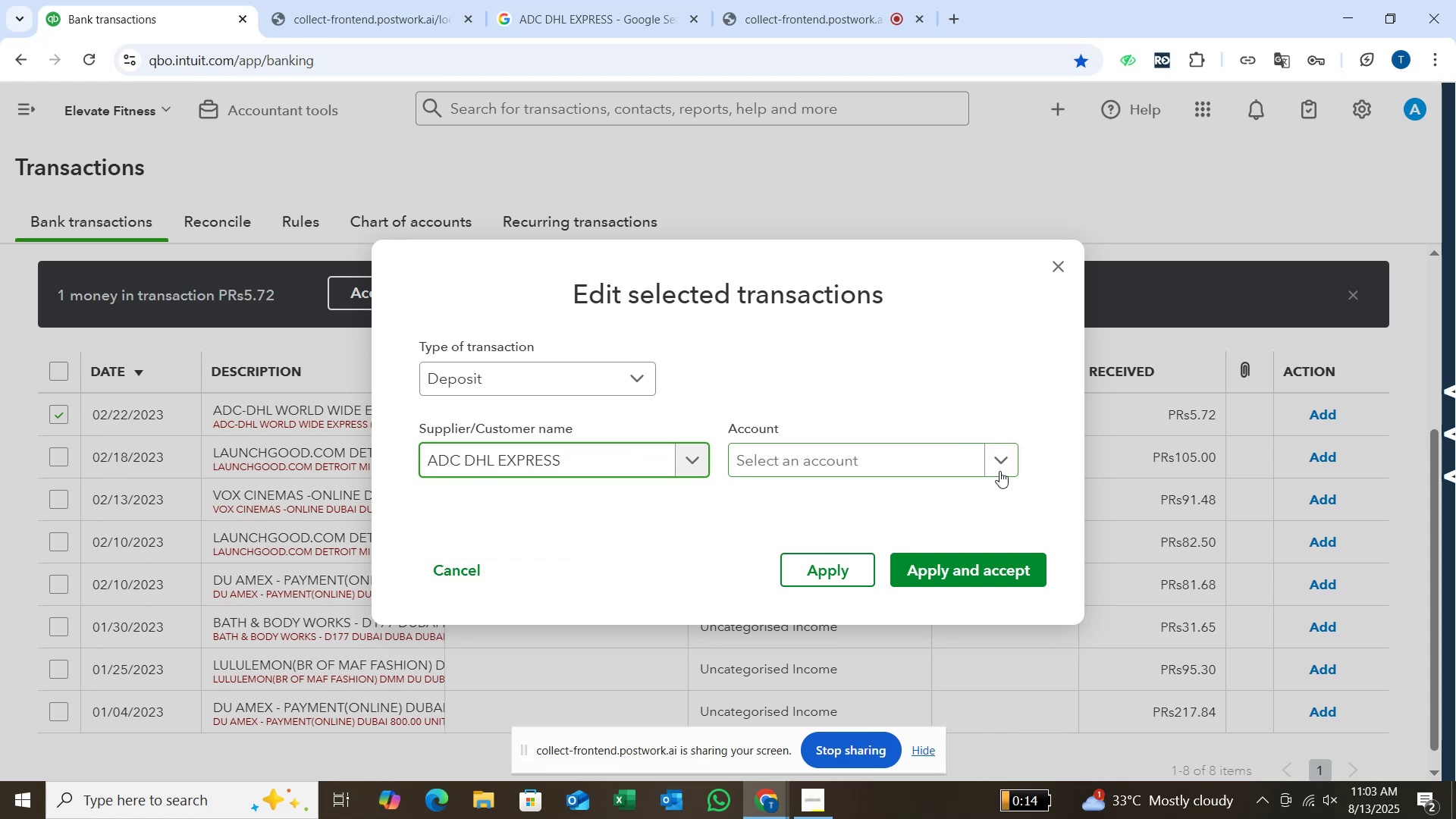 
left_click([999, 471])
 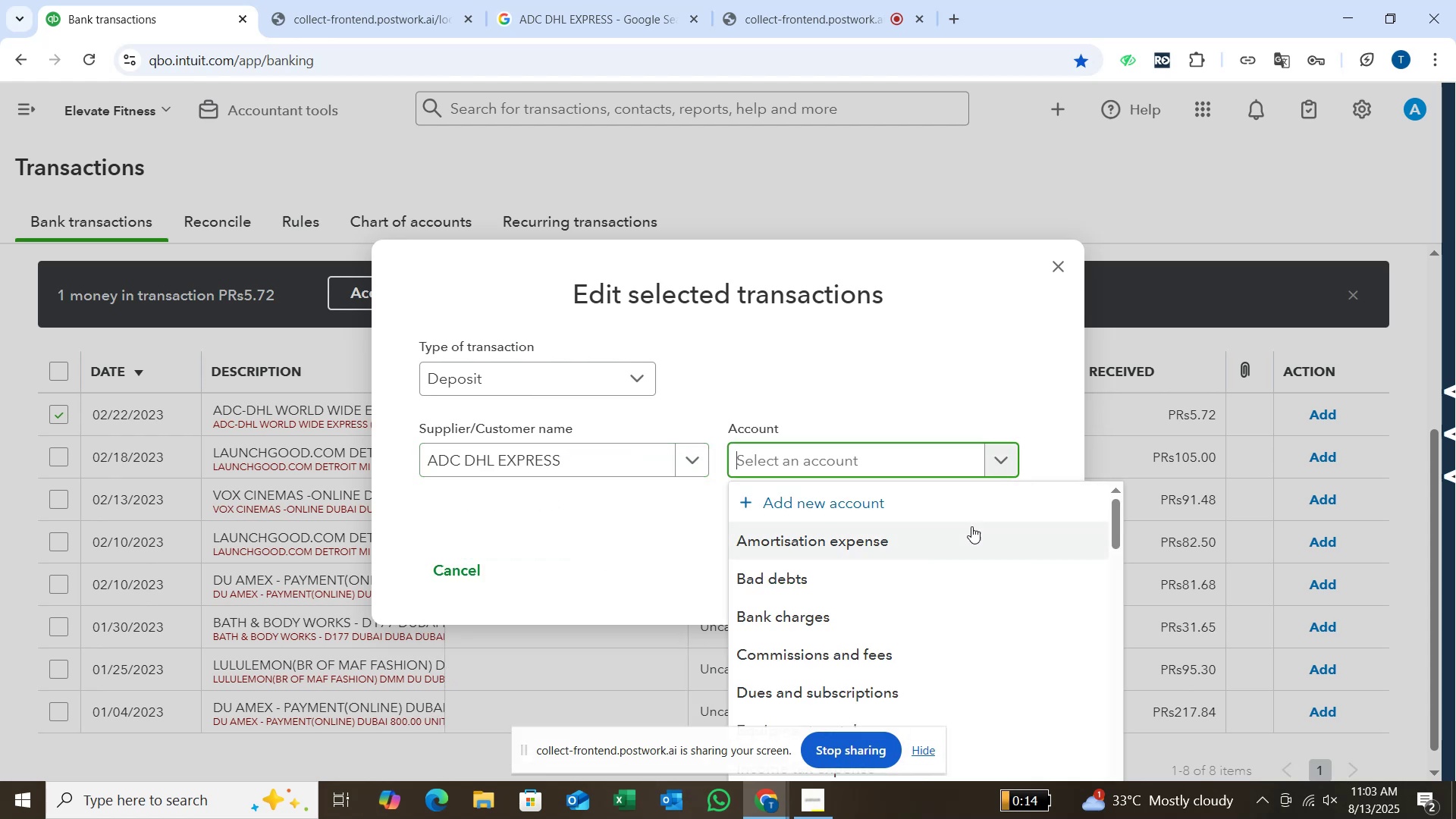 
scroll: coordinate [965, 526], scroll_direction: down, amount: 1.0
 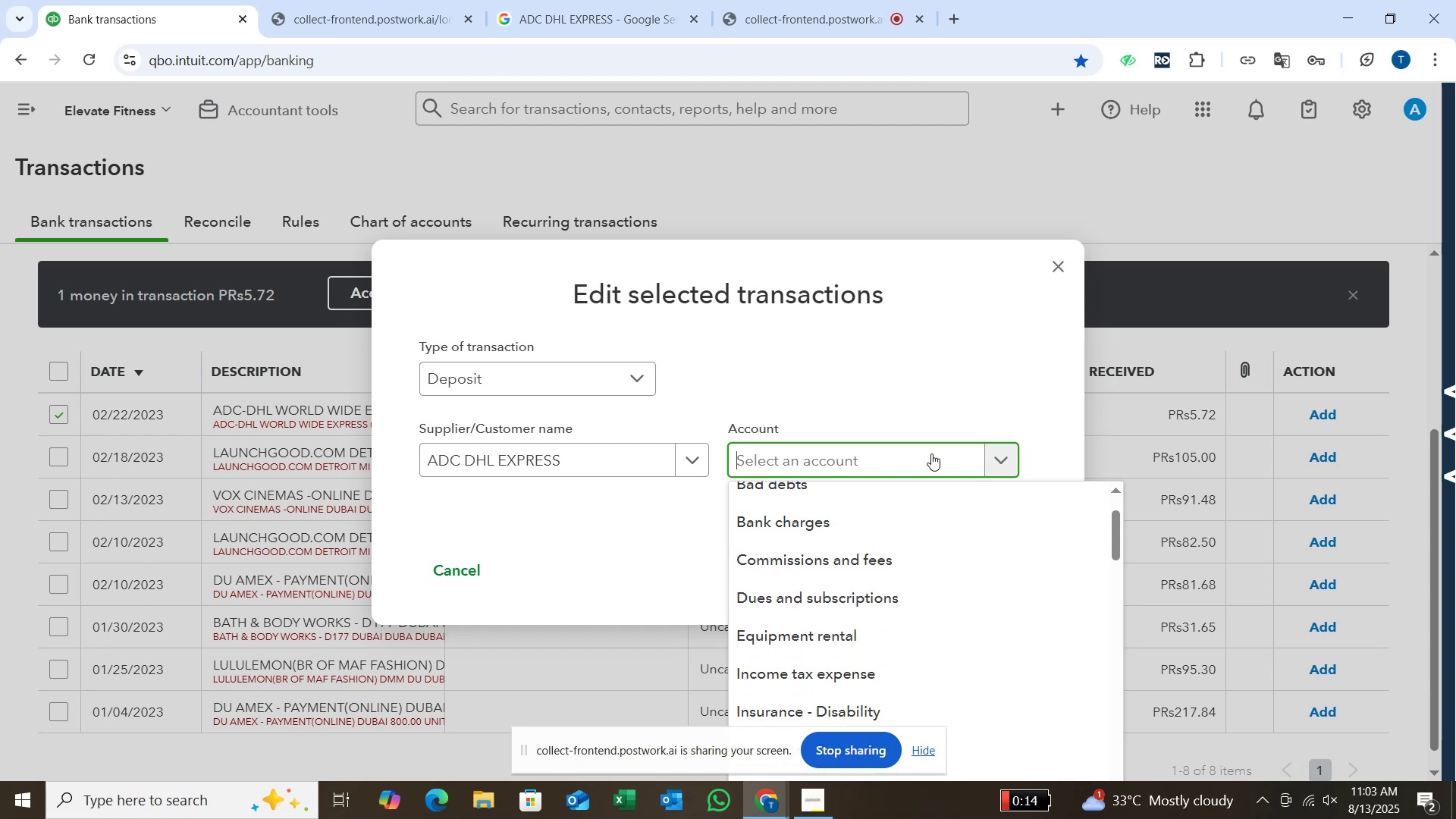 
type(TR)
 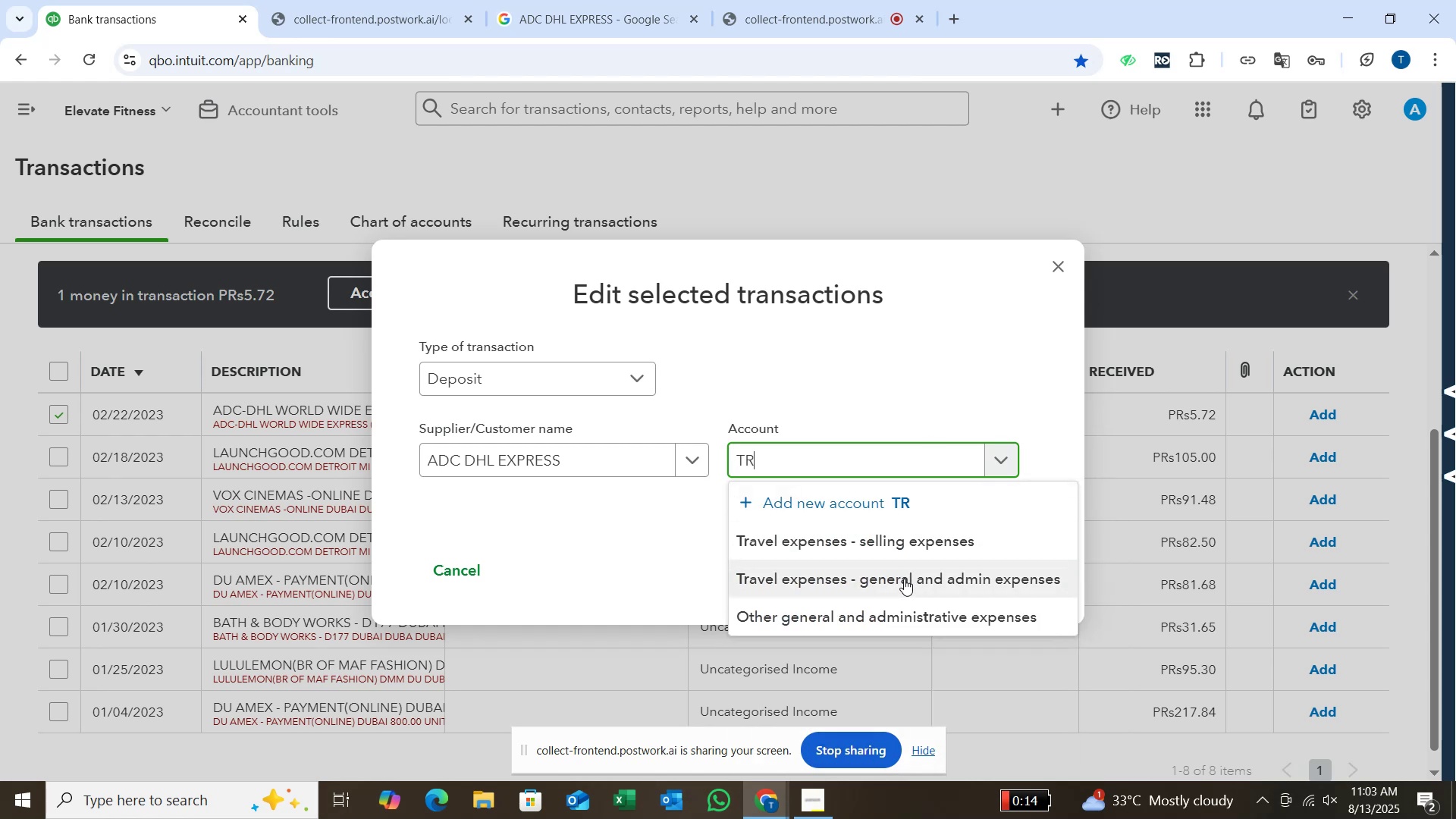 
left_click([904, 579])
 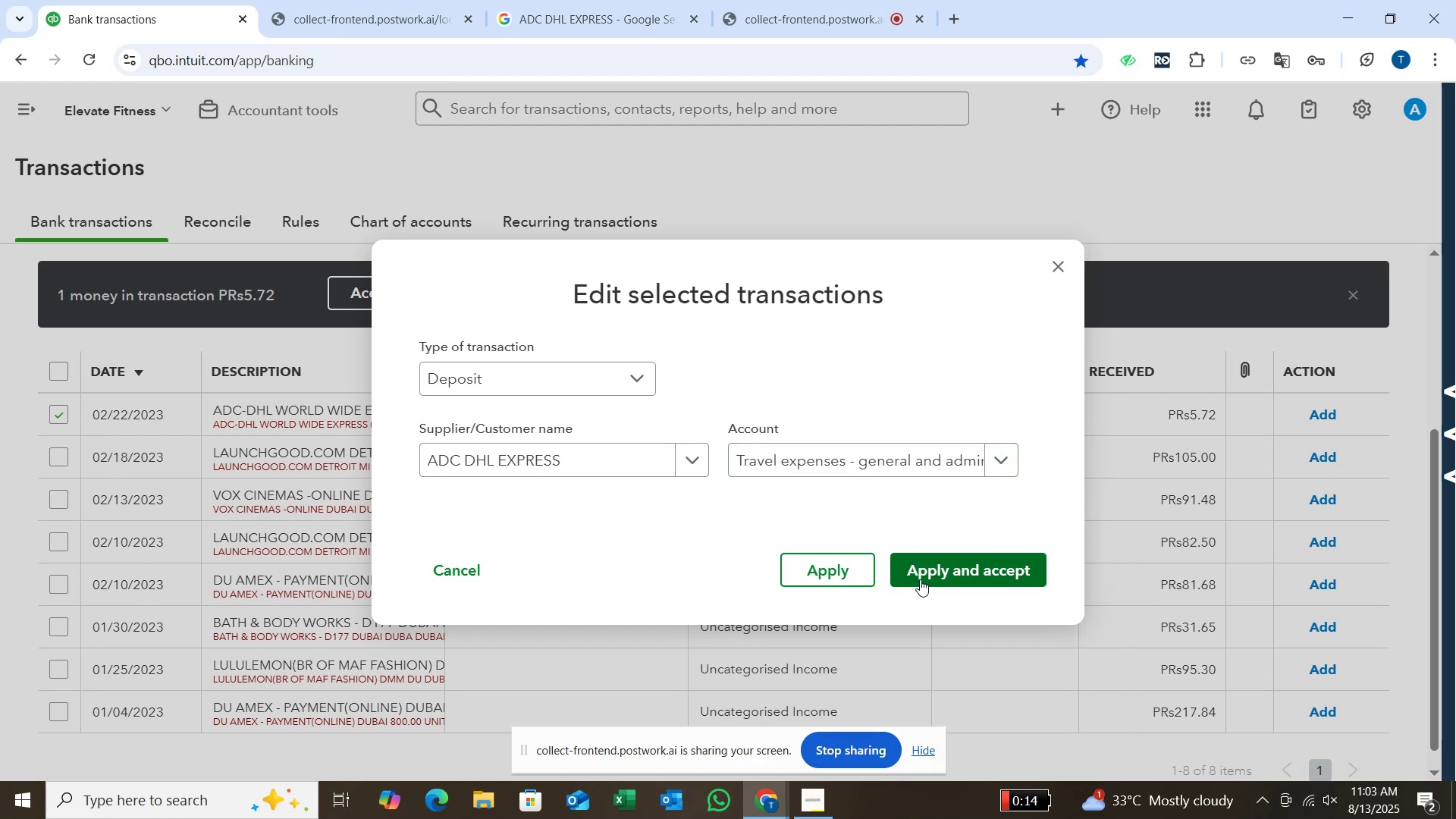 
left_click([920, 579])
 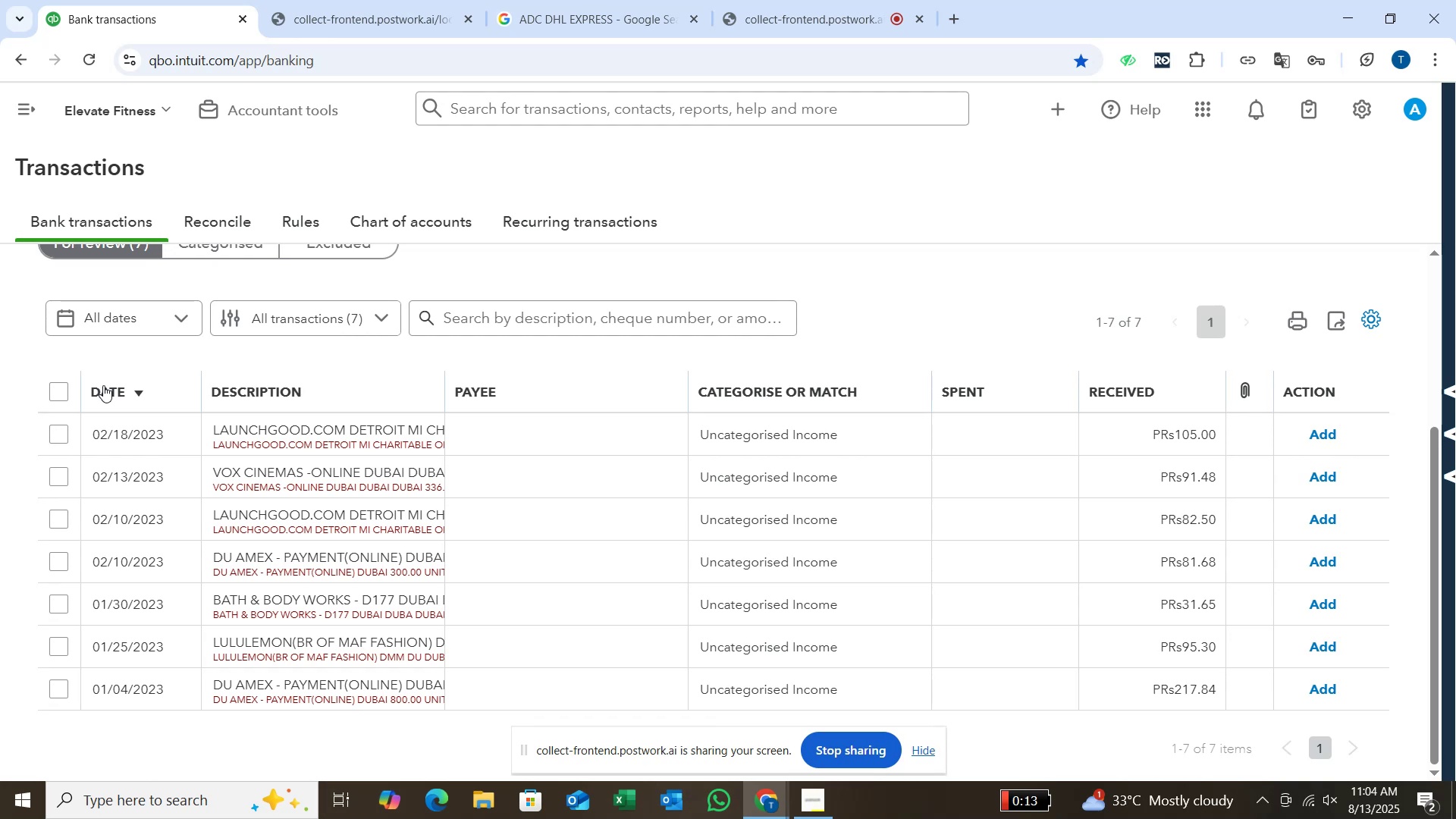 
wait(28.91)
 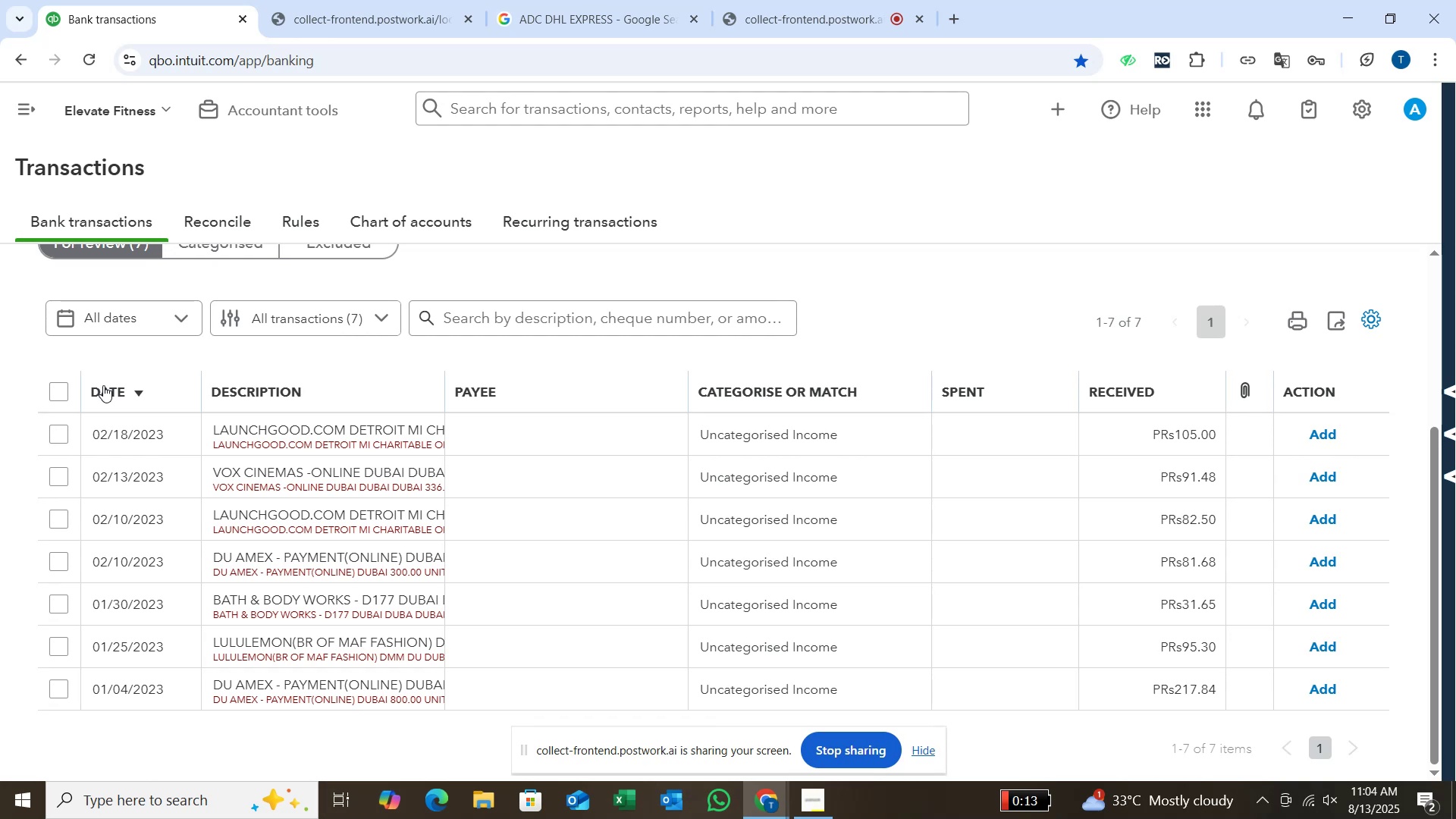 
scroll: coordinate [322, 384], scroll_direction: down, amount: 1.0
 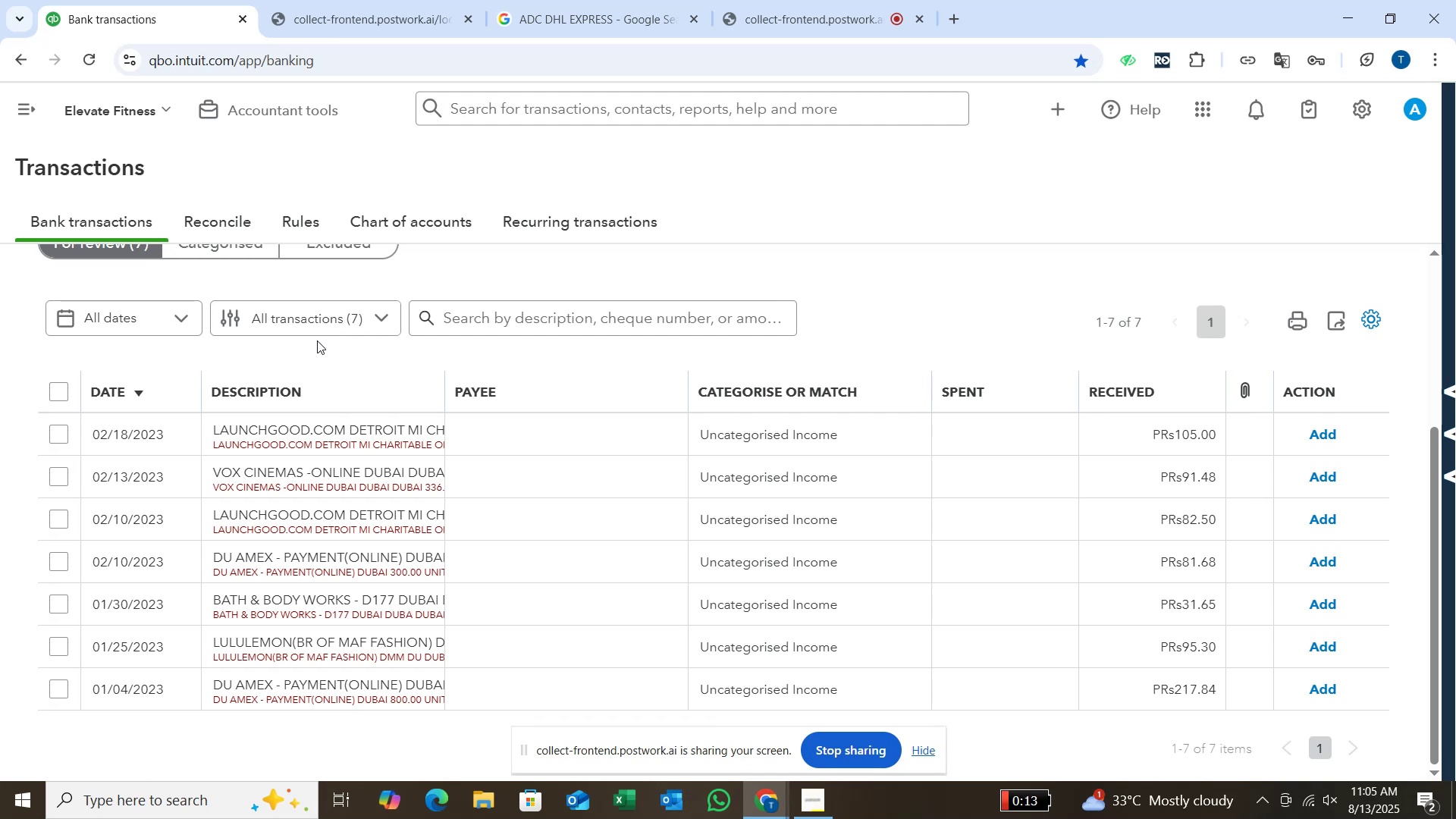 
wait(41.73)
 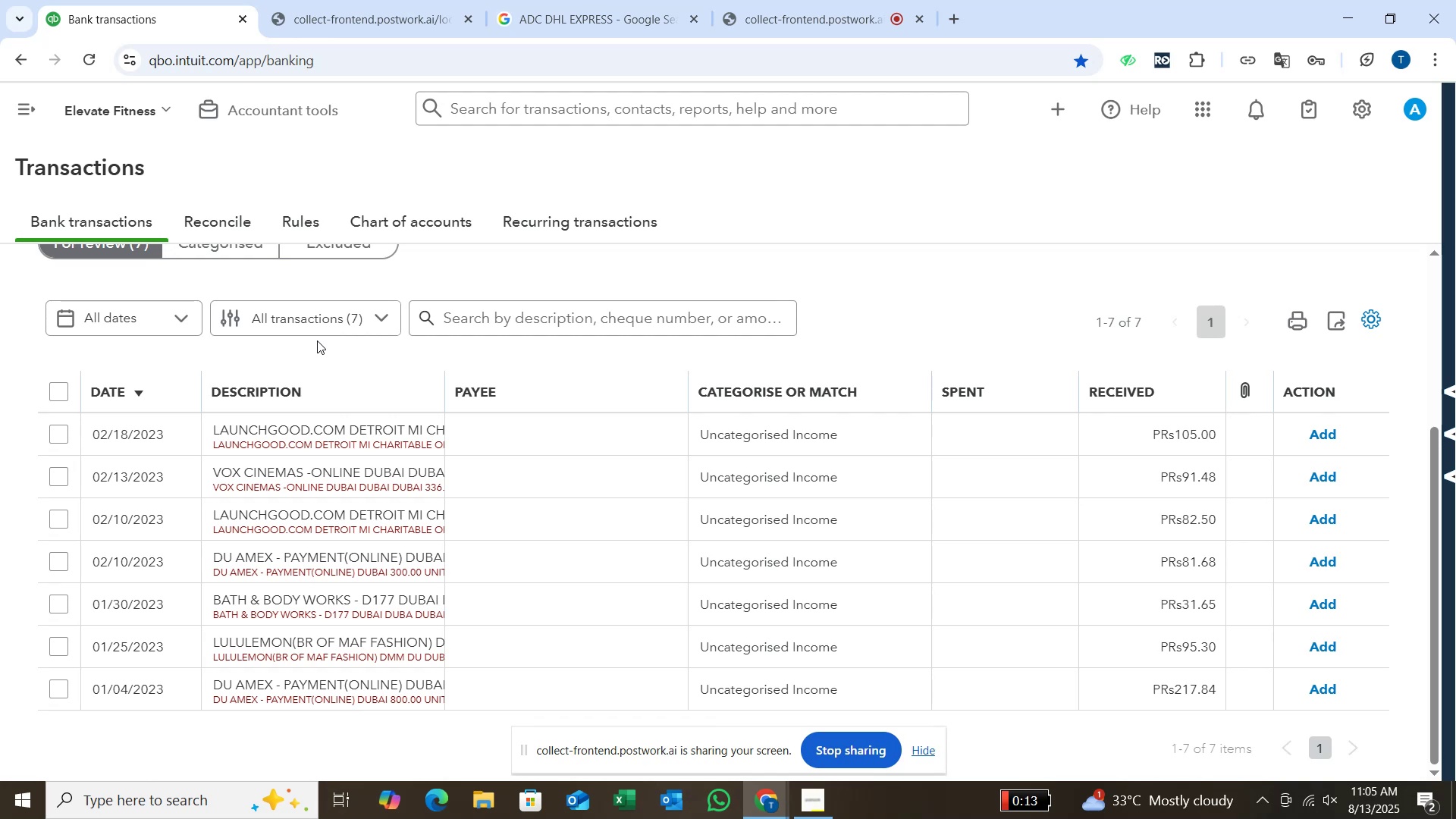 
left_click([66, 444])
 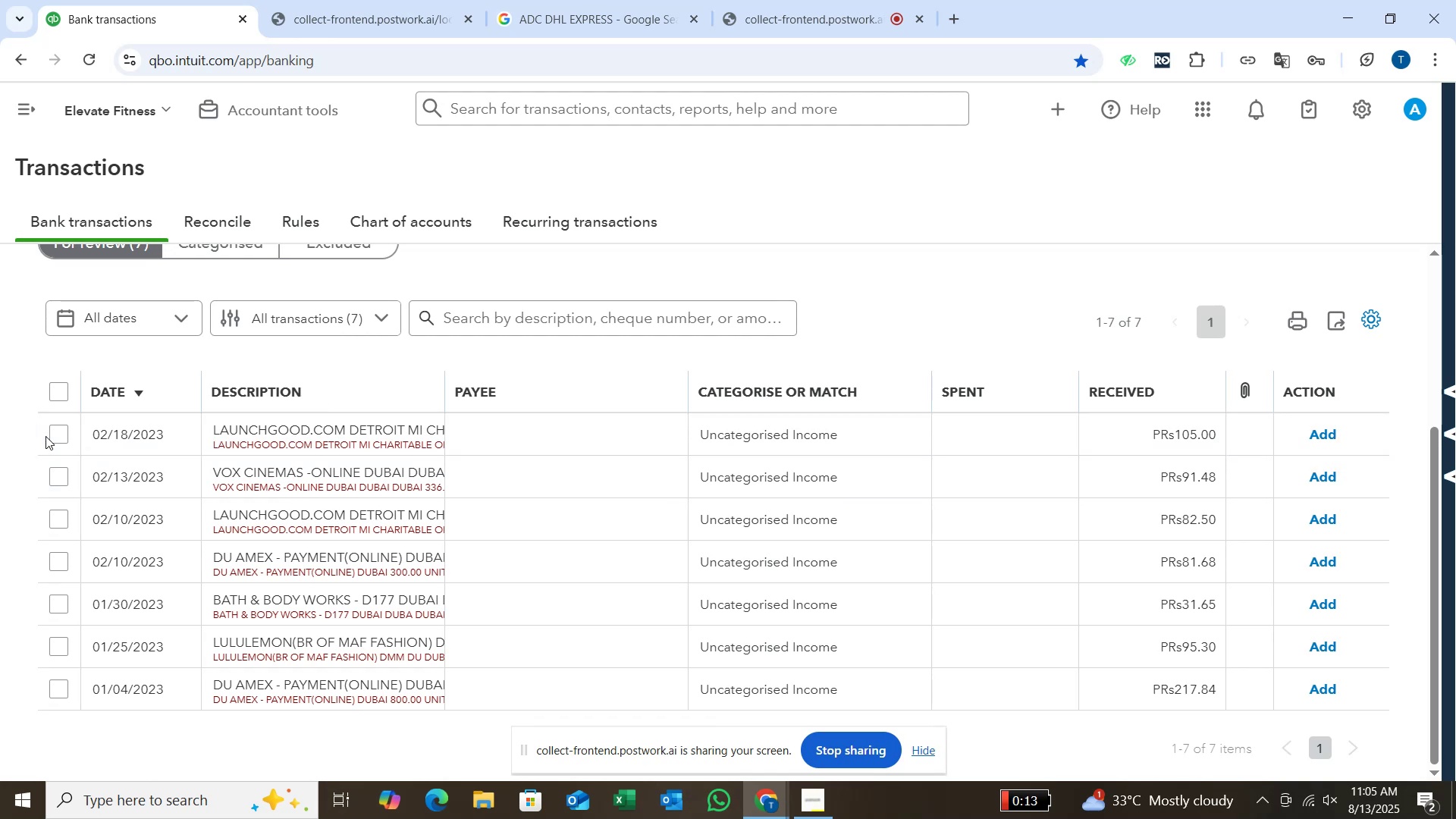 
left_click([53, 437])
 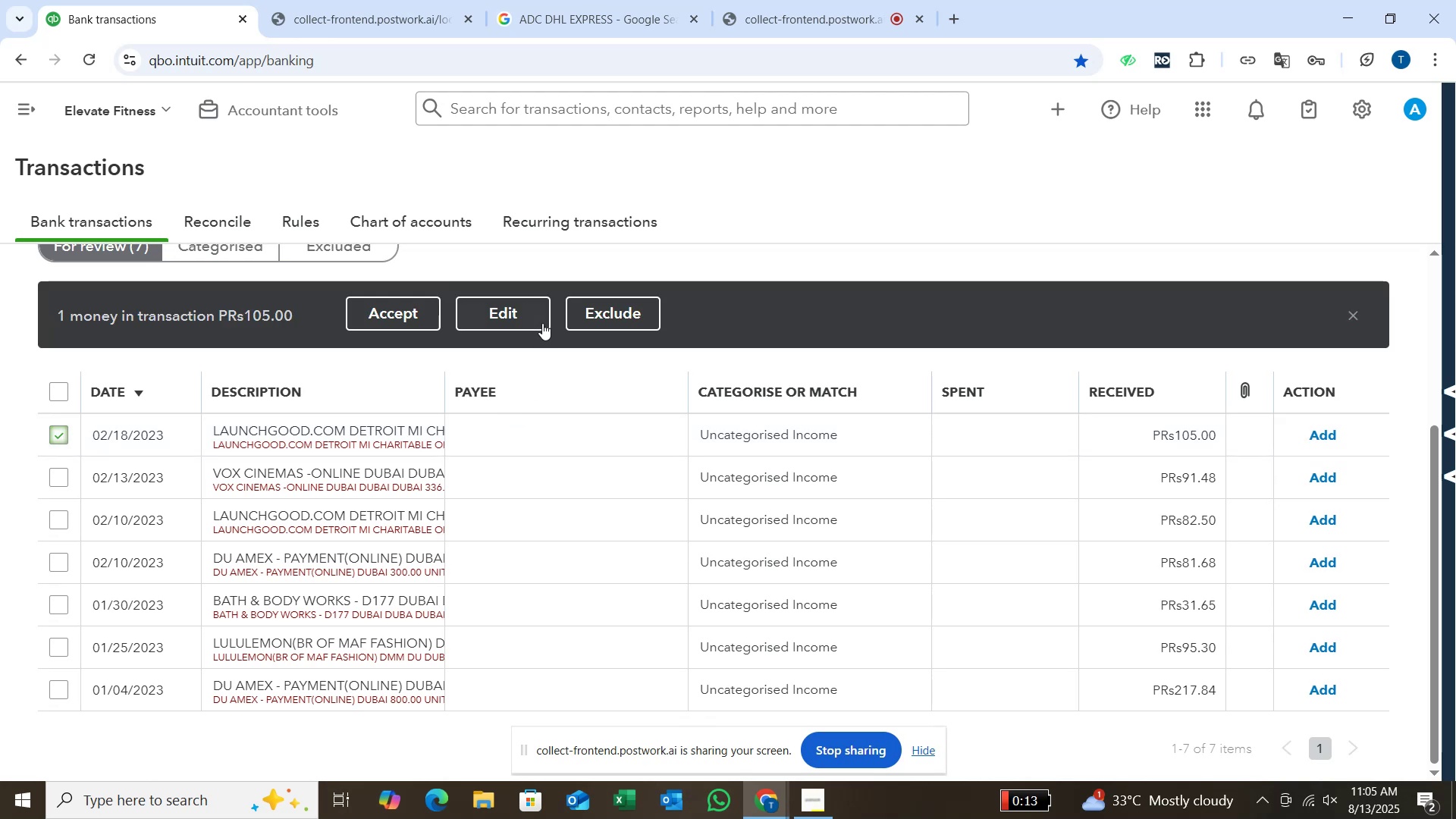 
left_click([543, 322])
 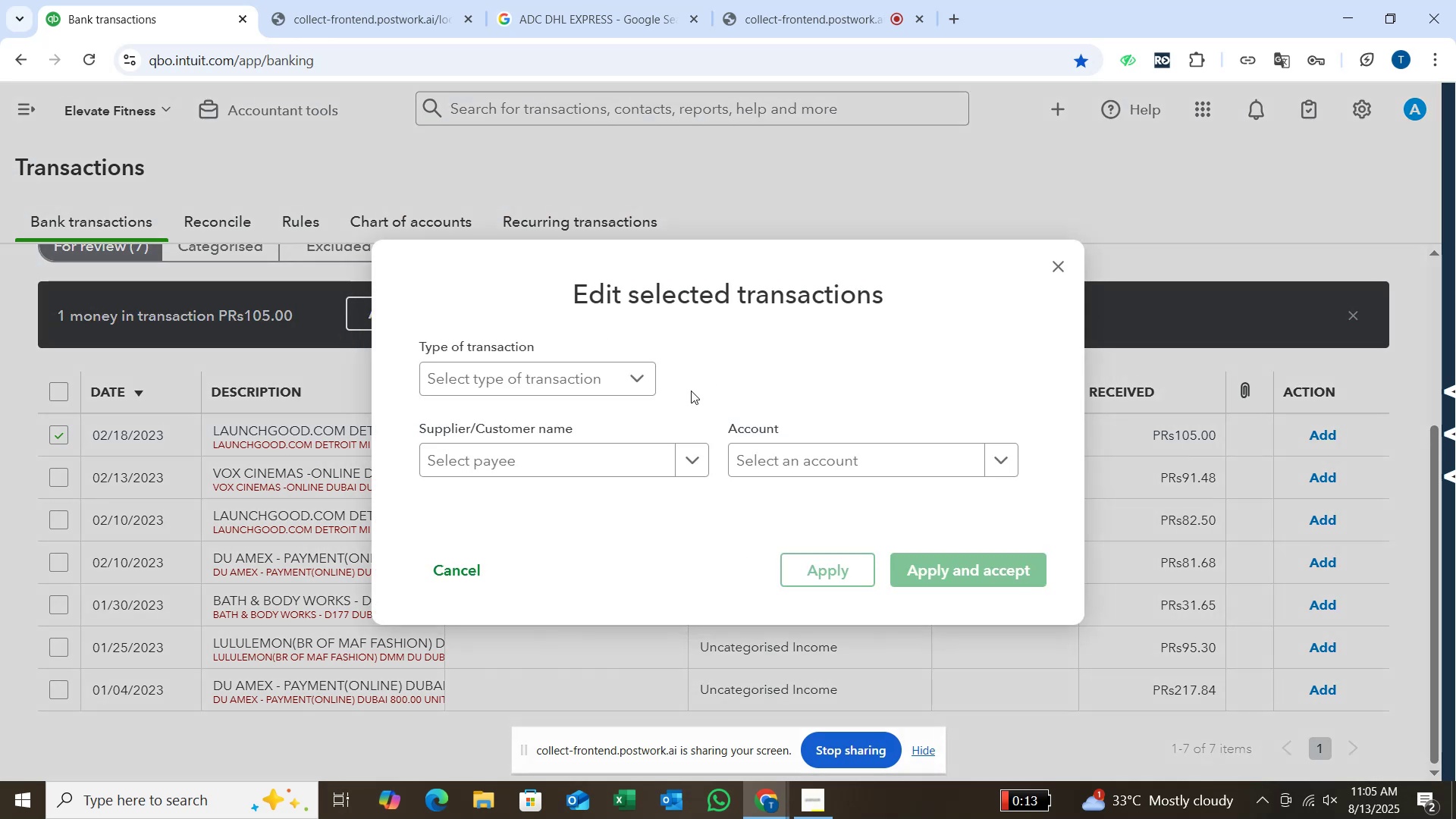 
left_click([646, 387])
 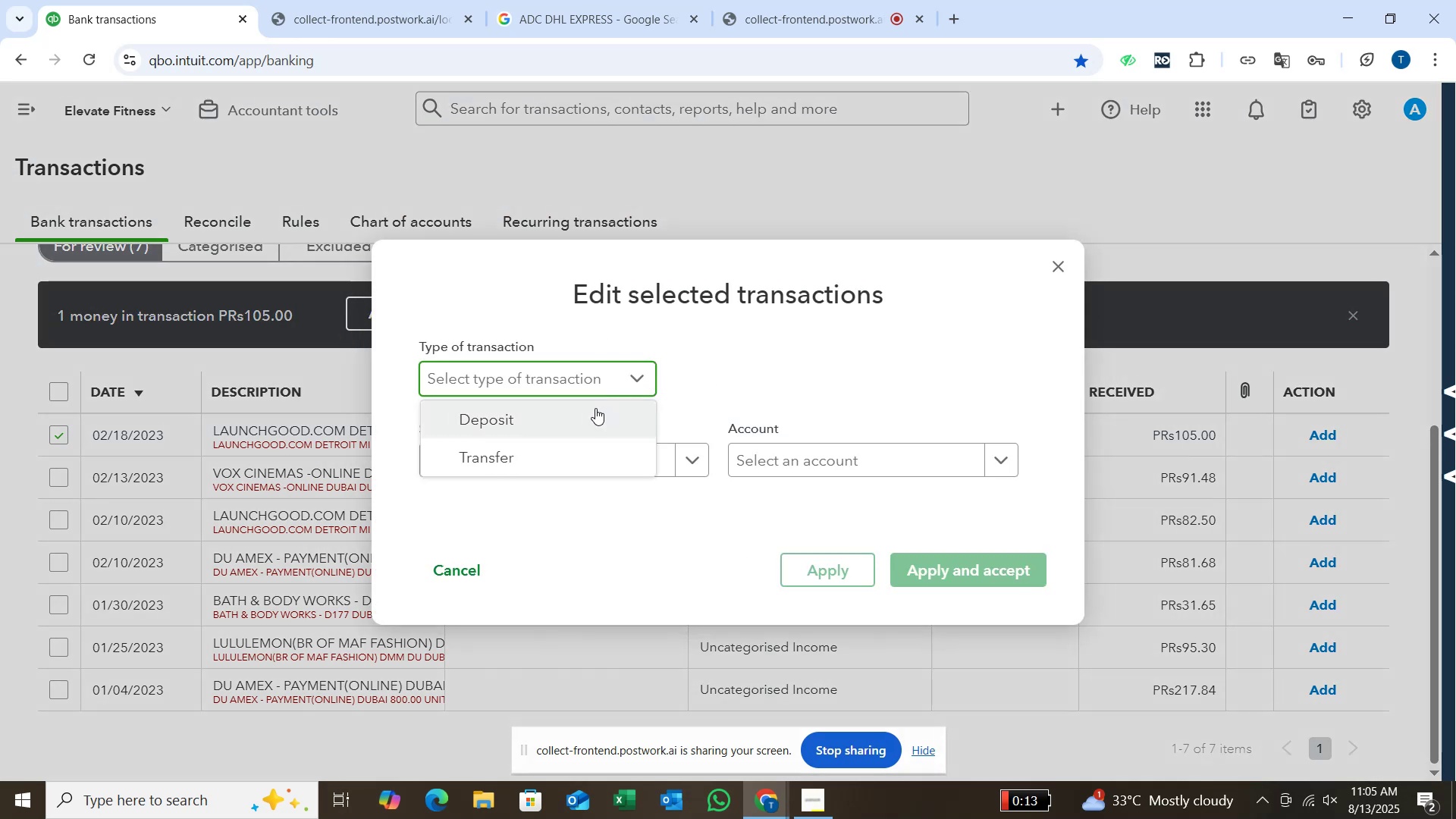 
left_click([595, 408])
 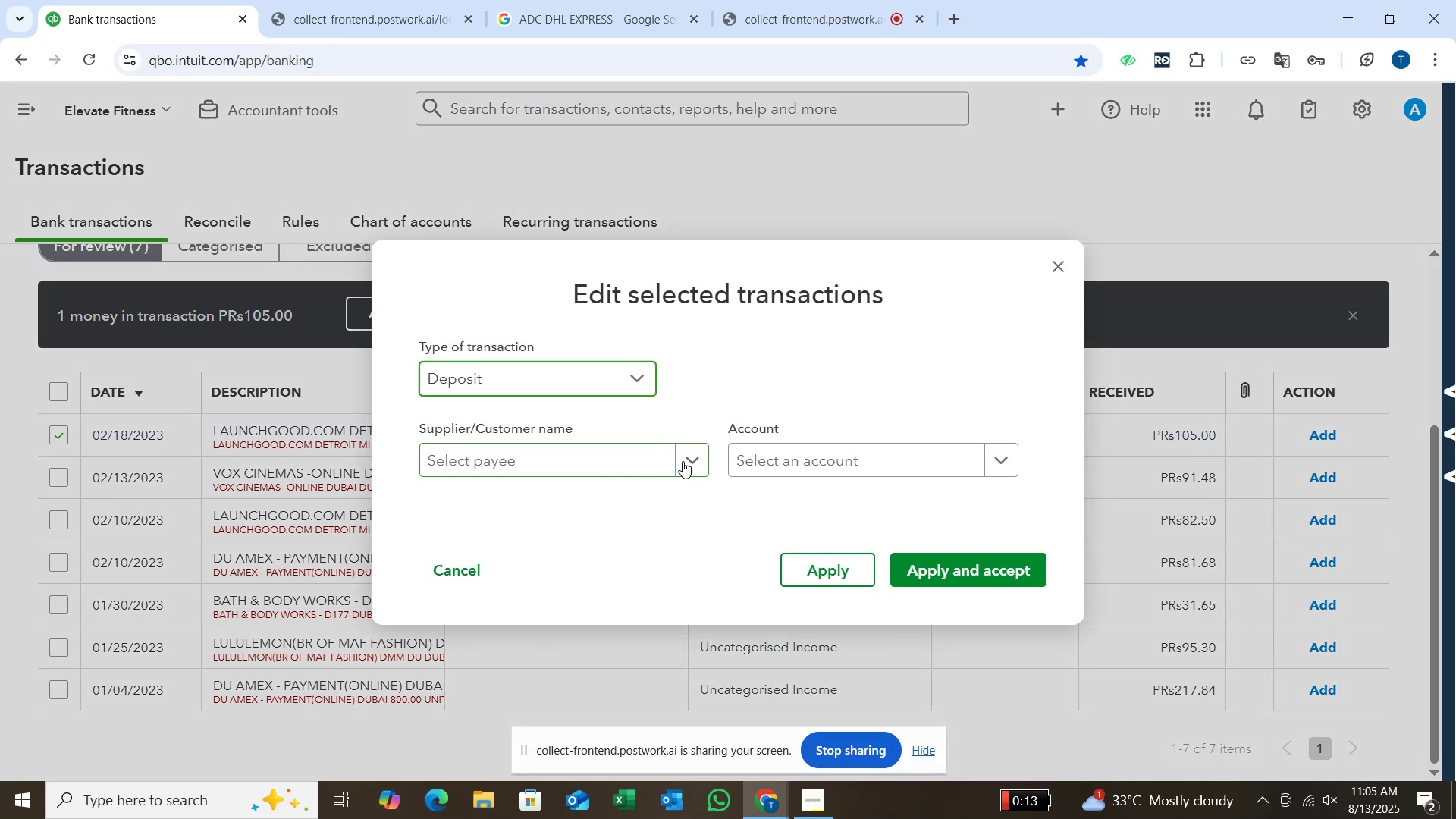 
left_click([682, 461])
 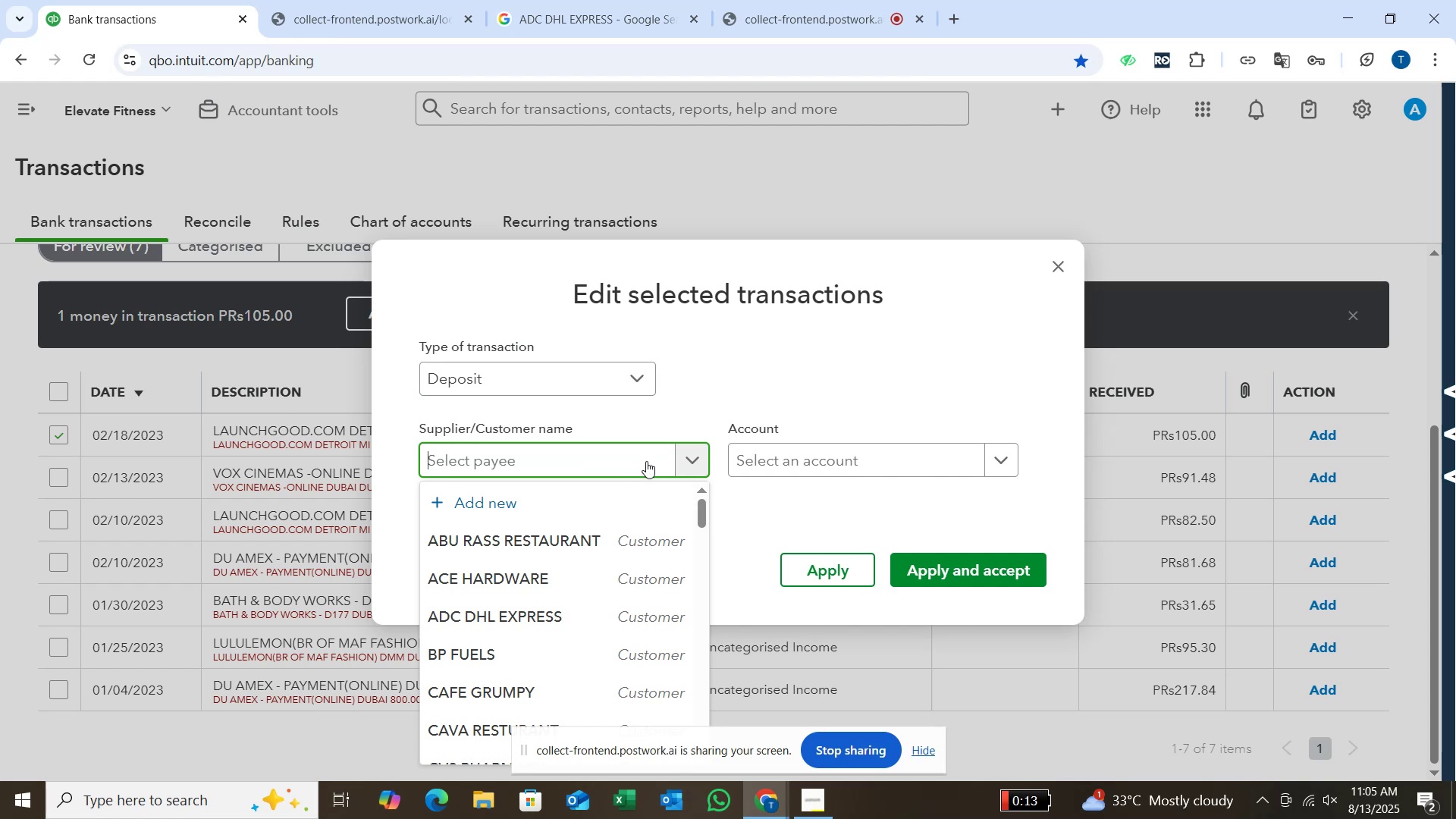 
type(LAUNCH GOOD)
 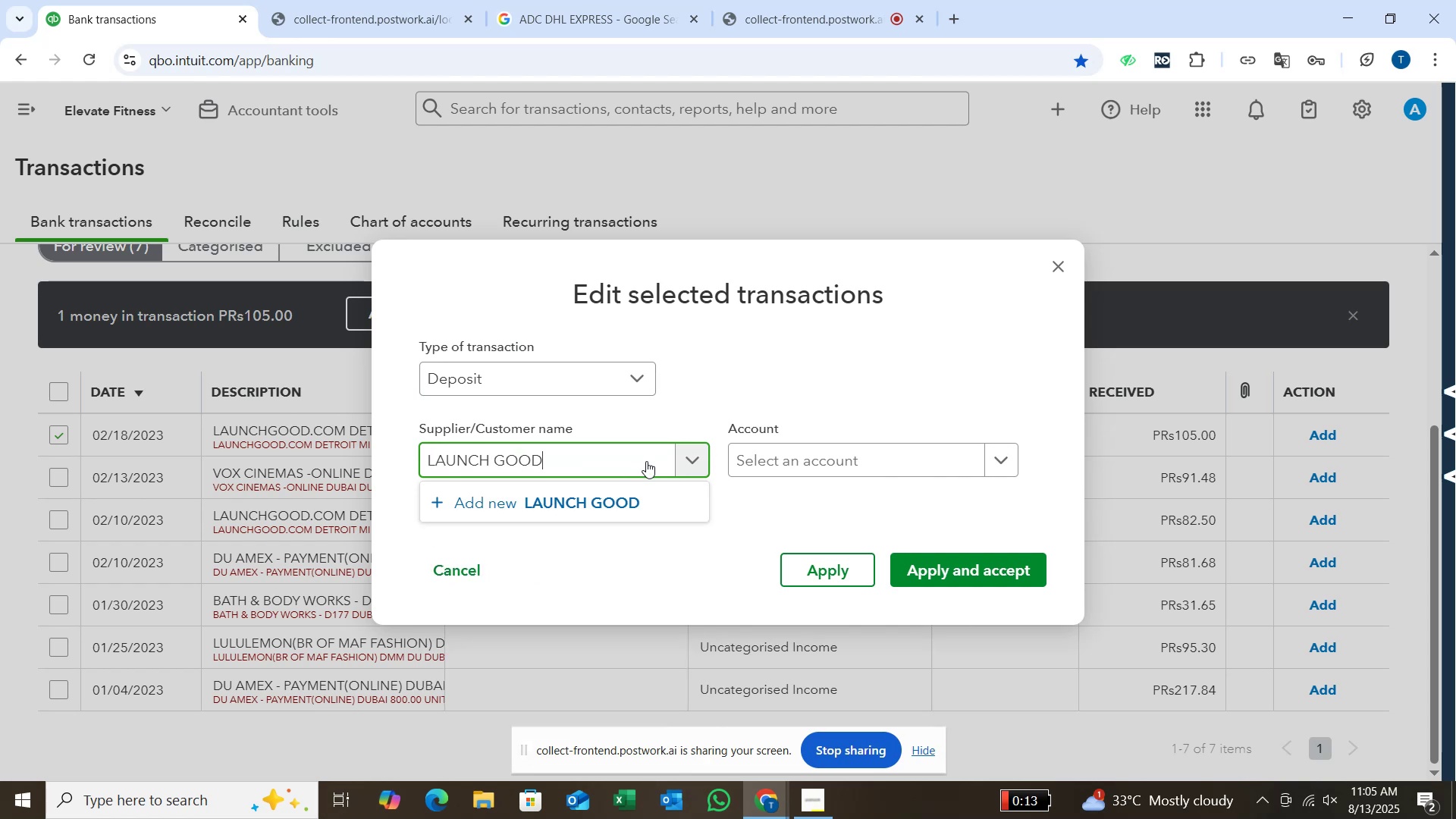 
key(Enter)
 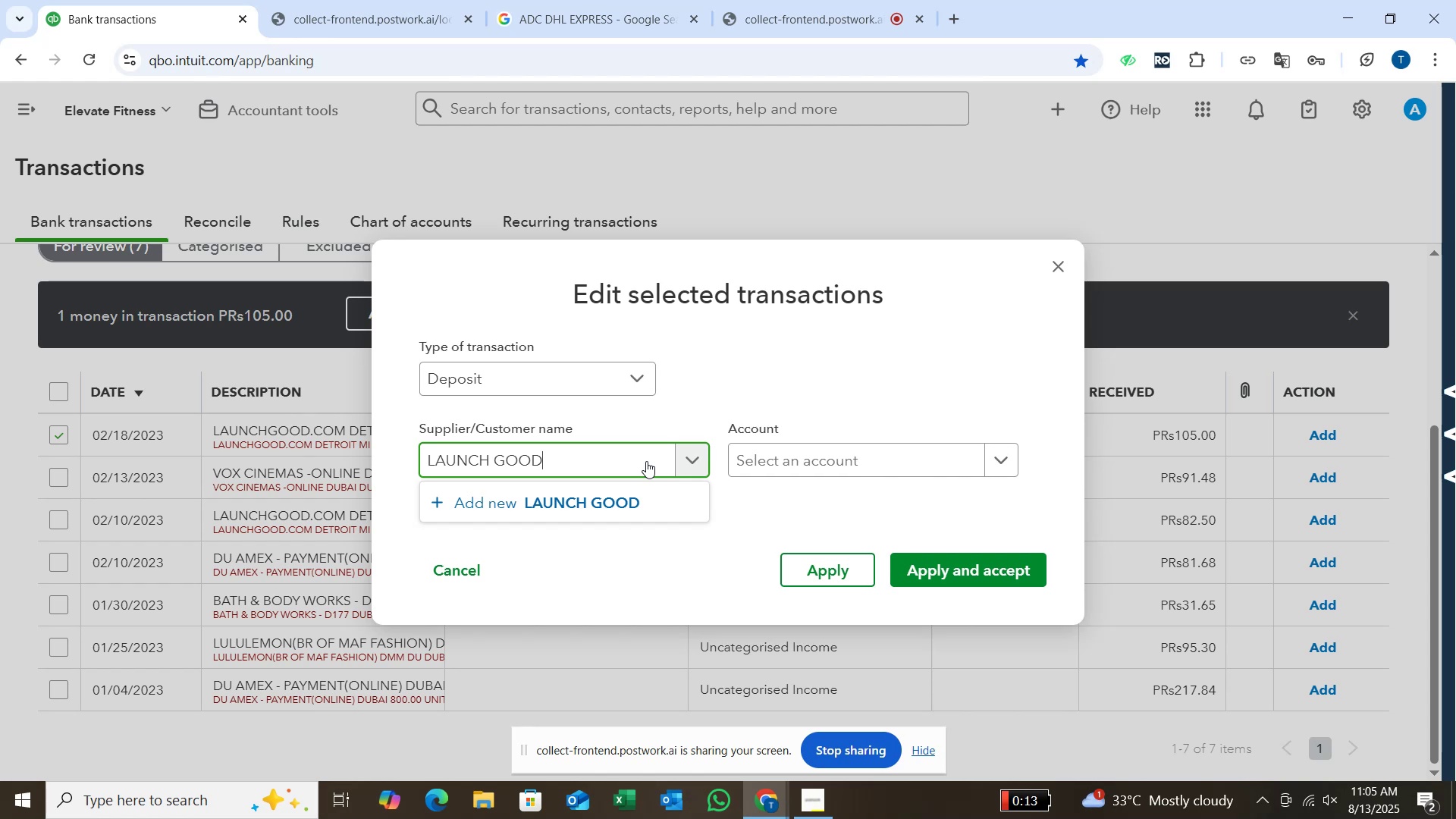 
key(Enter)
 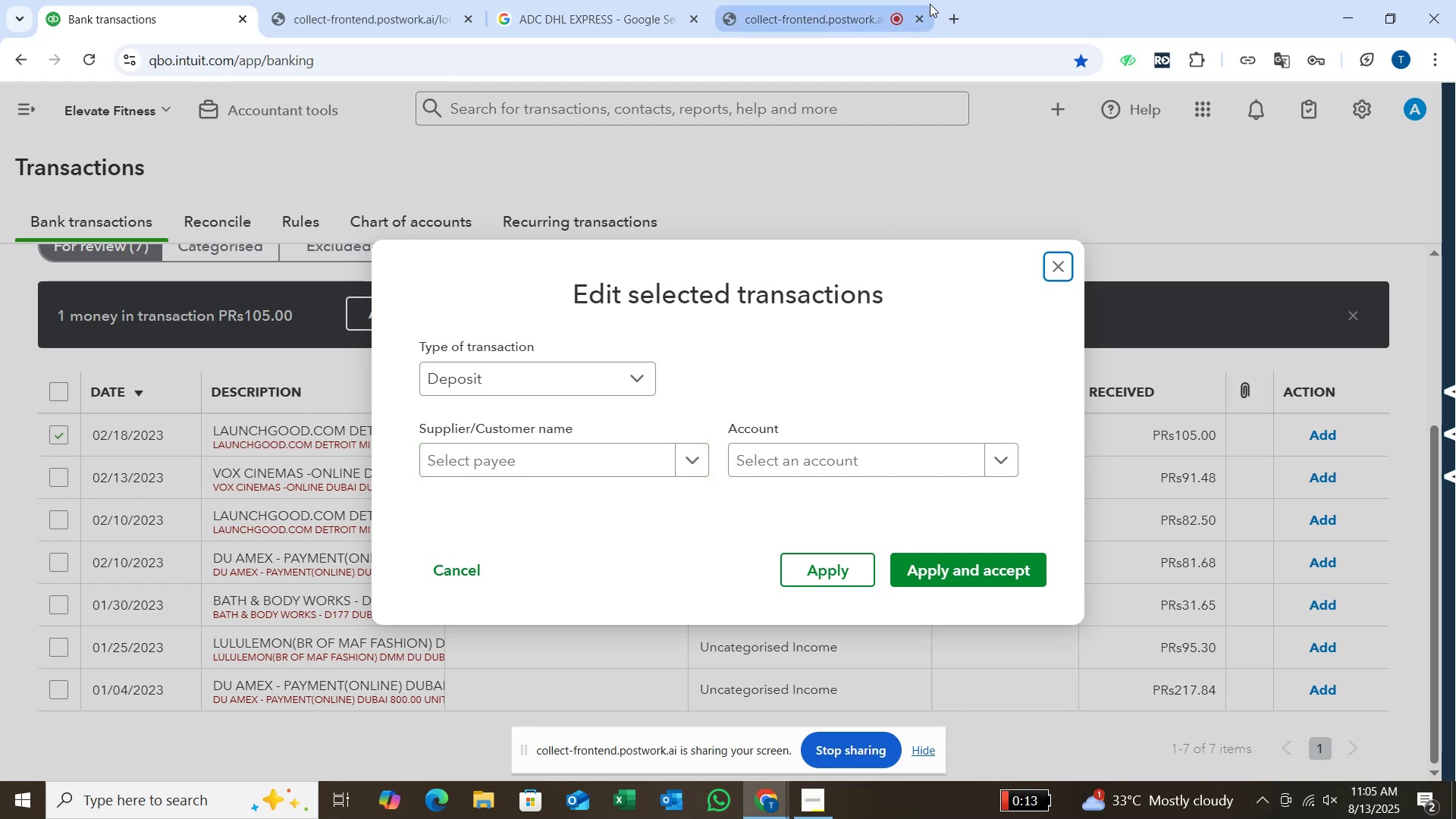 
left_click([587, 11])
 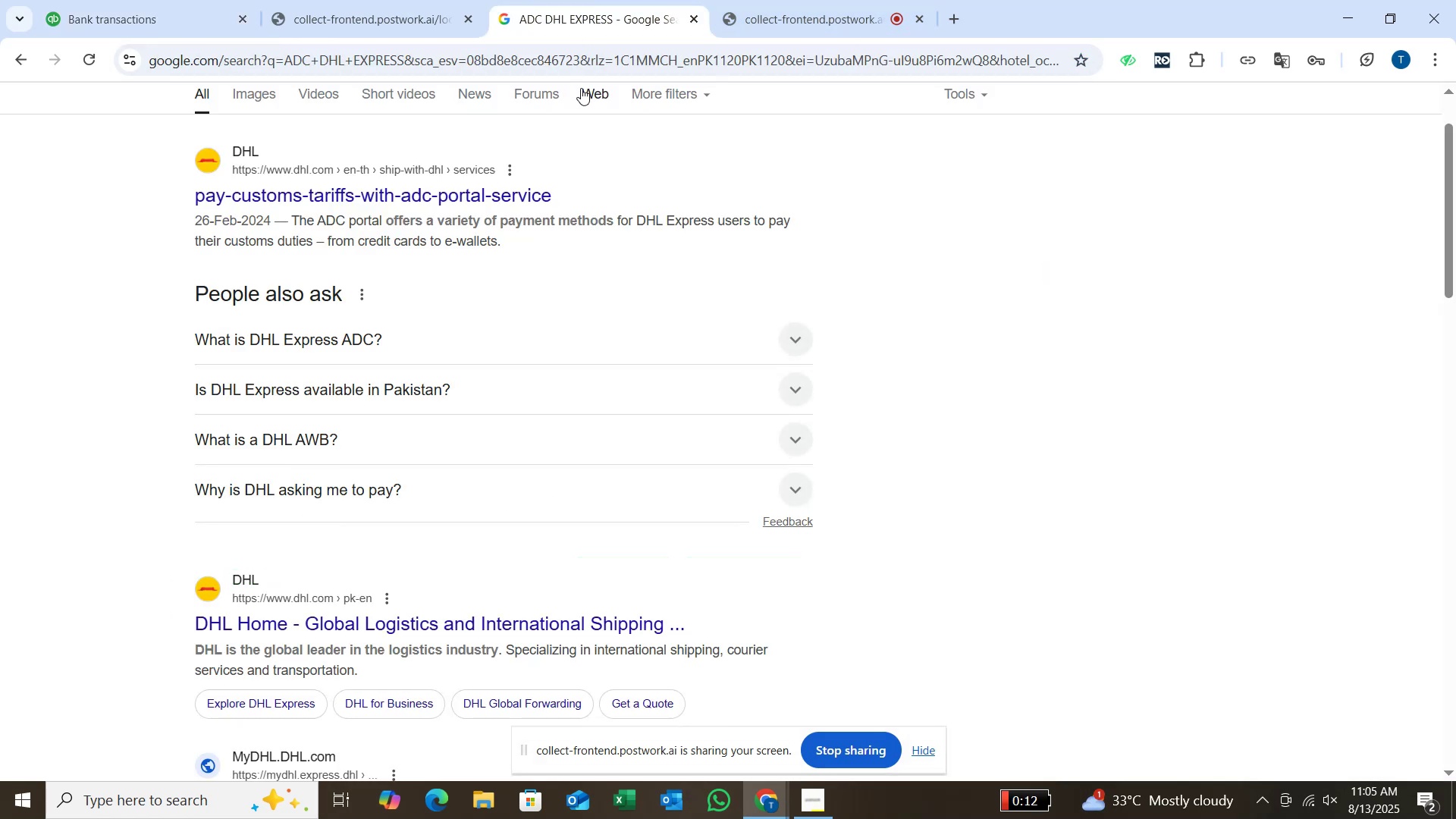 
scroll: coordinate [567, 303], scroll_direction: up, amount: 2.0
 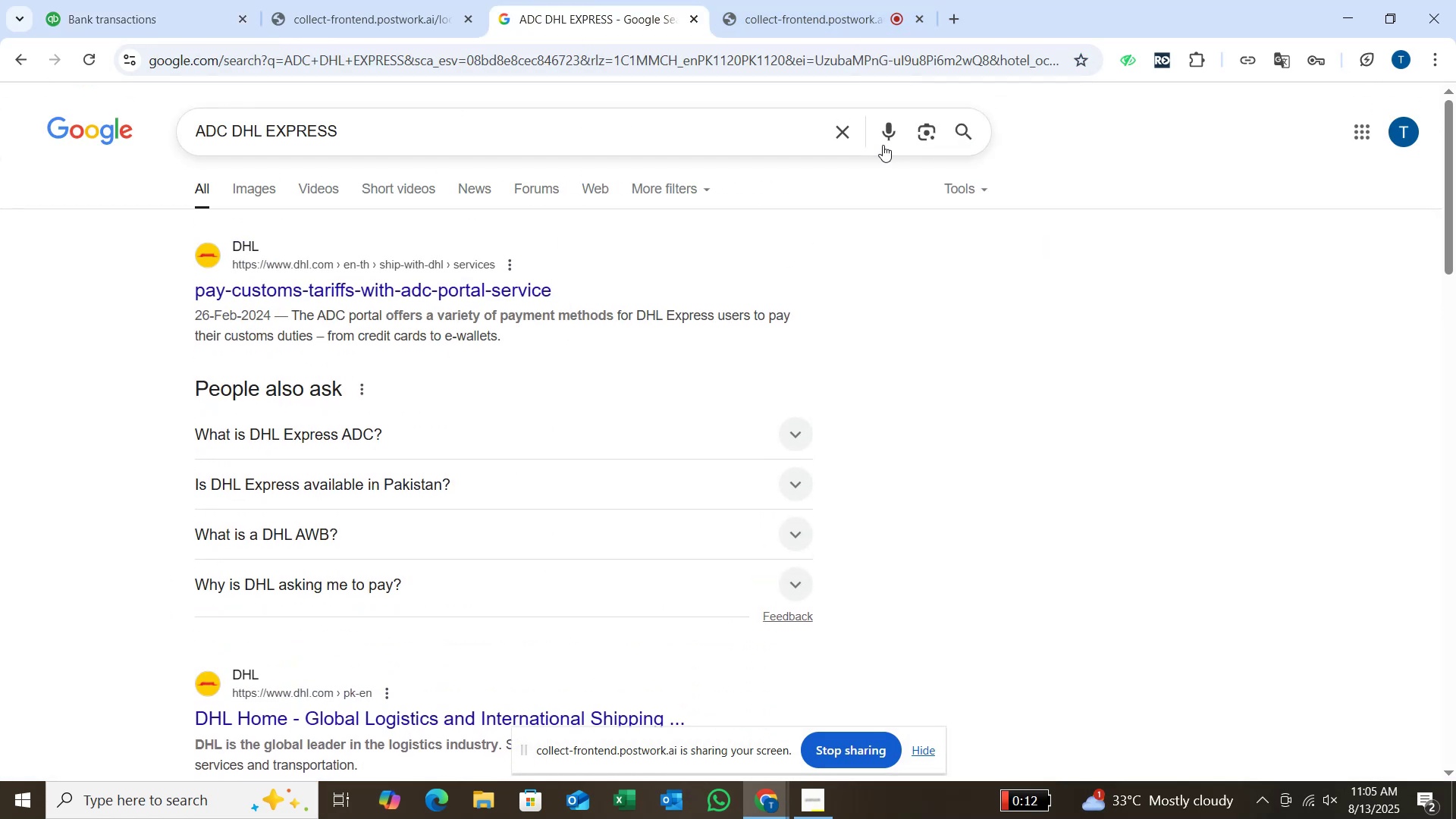 
left_click([846, 135])
 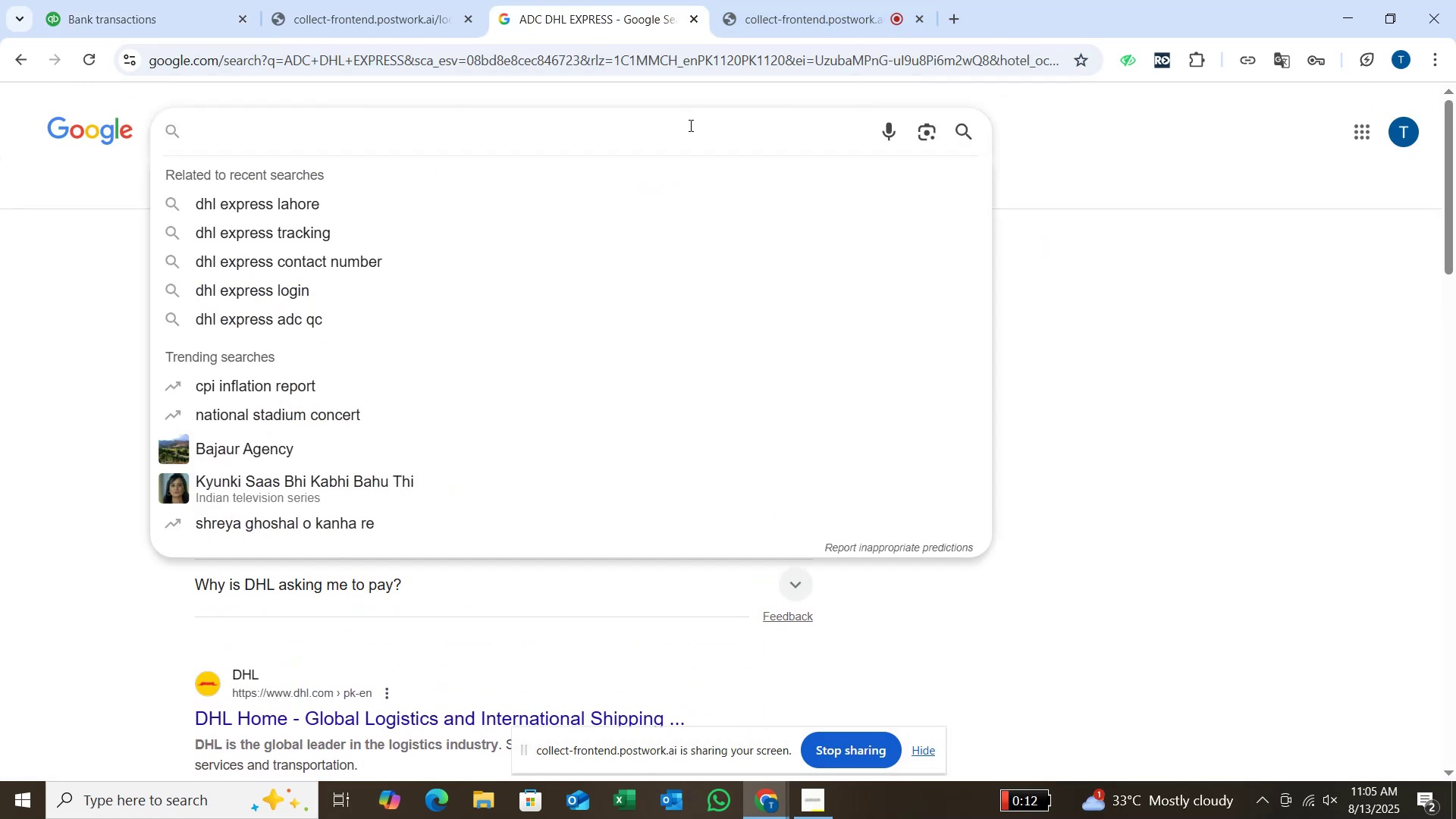 
type(LAUNCH)
 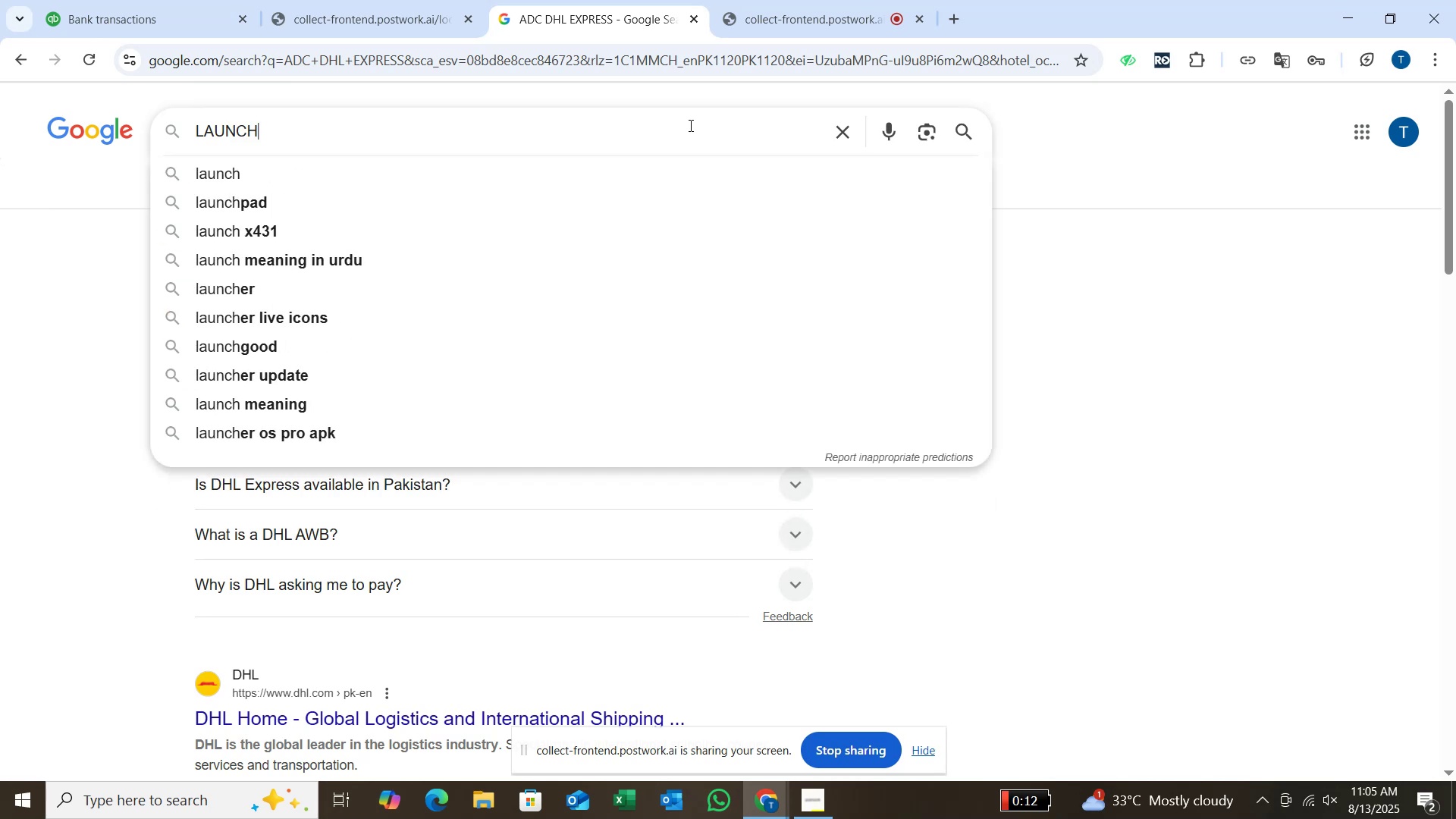 
type( GOOD IS)
 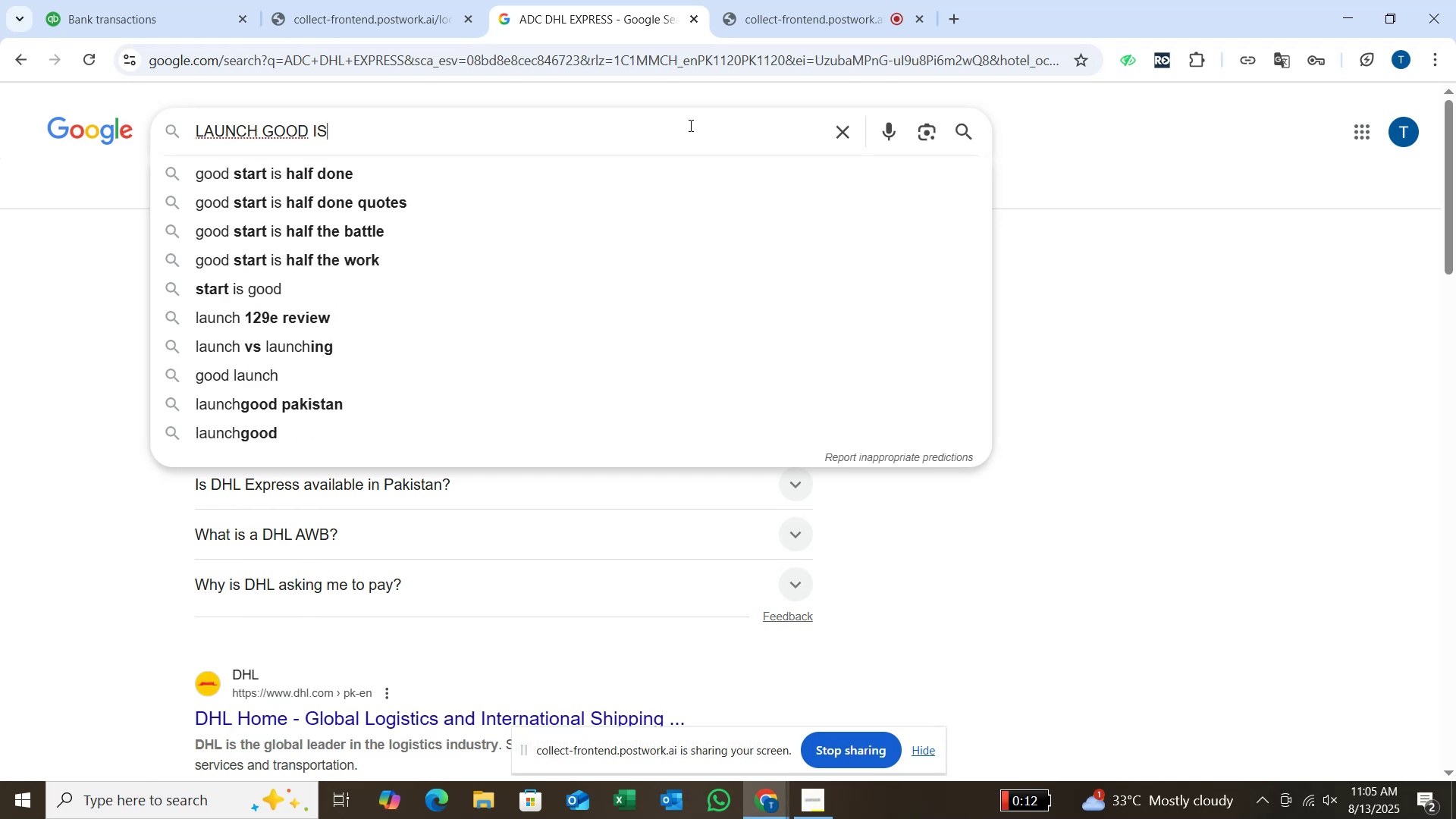 
key(Enter)
 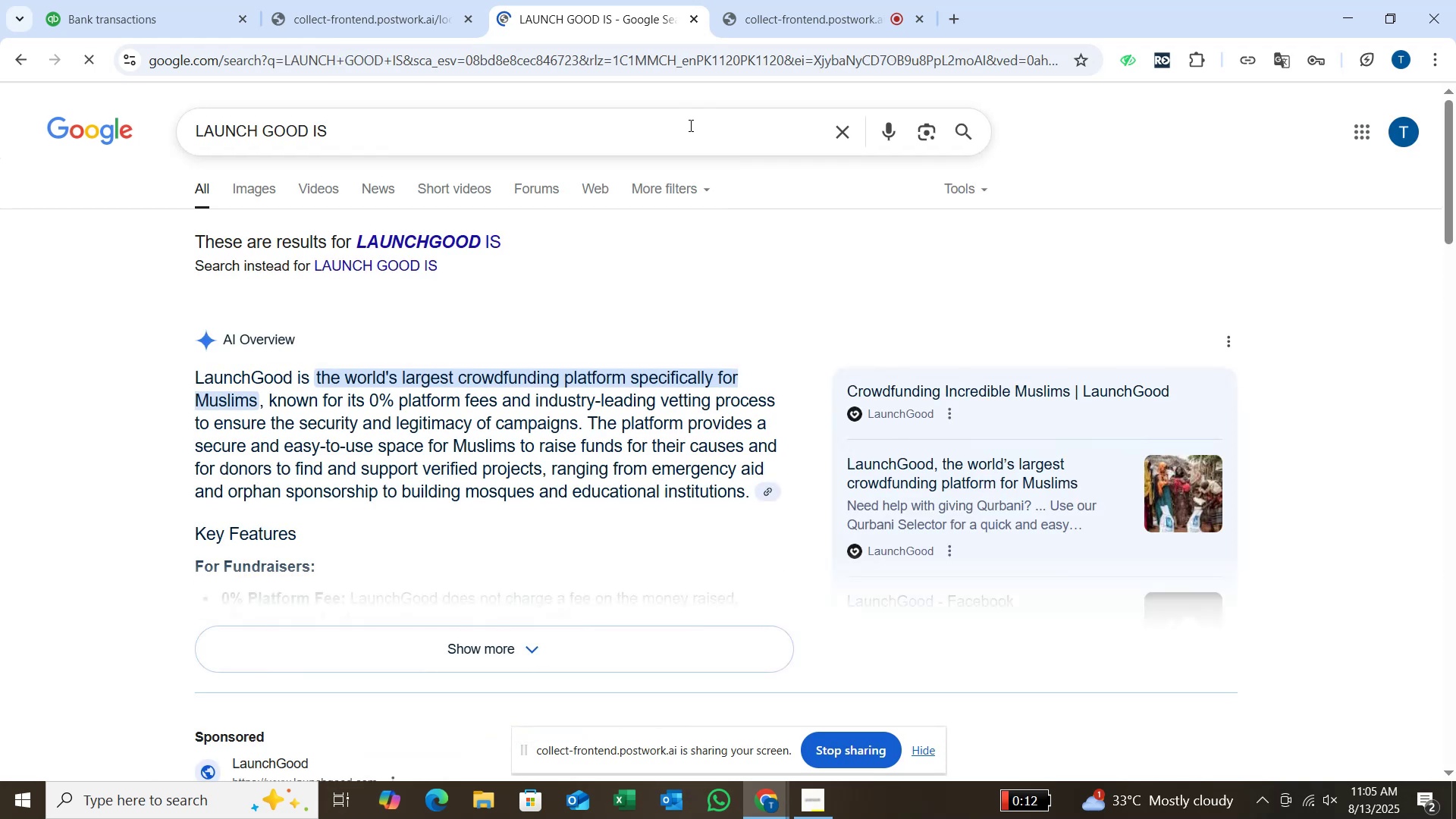 
scroll: coordinate [699, 224], scroll_direction: down, amount: 1.0
 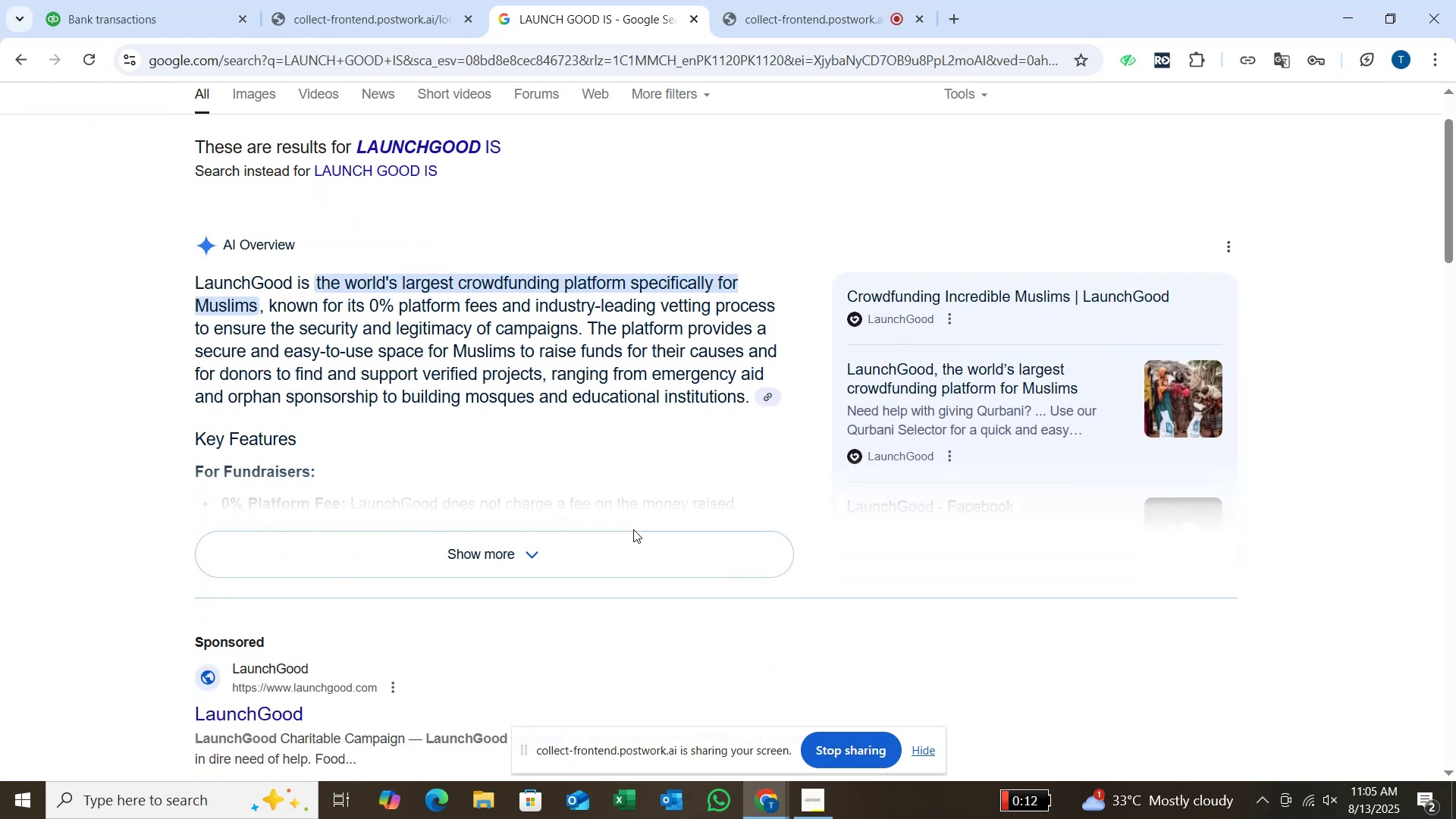 
left_click([632, 538])
 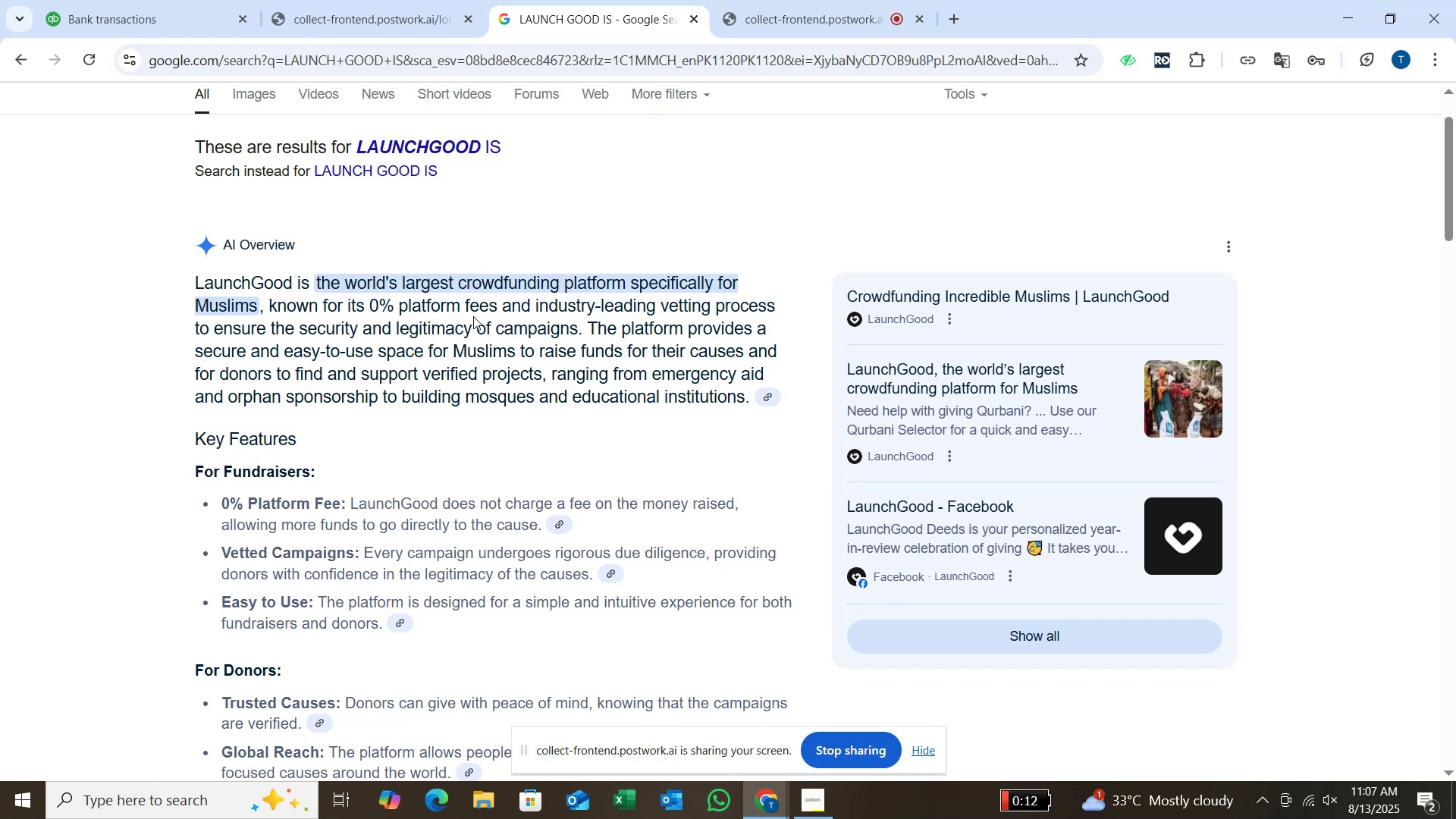 
wait(84.3)
 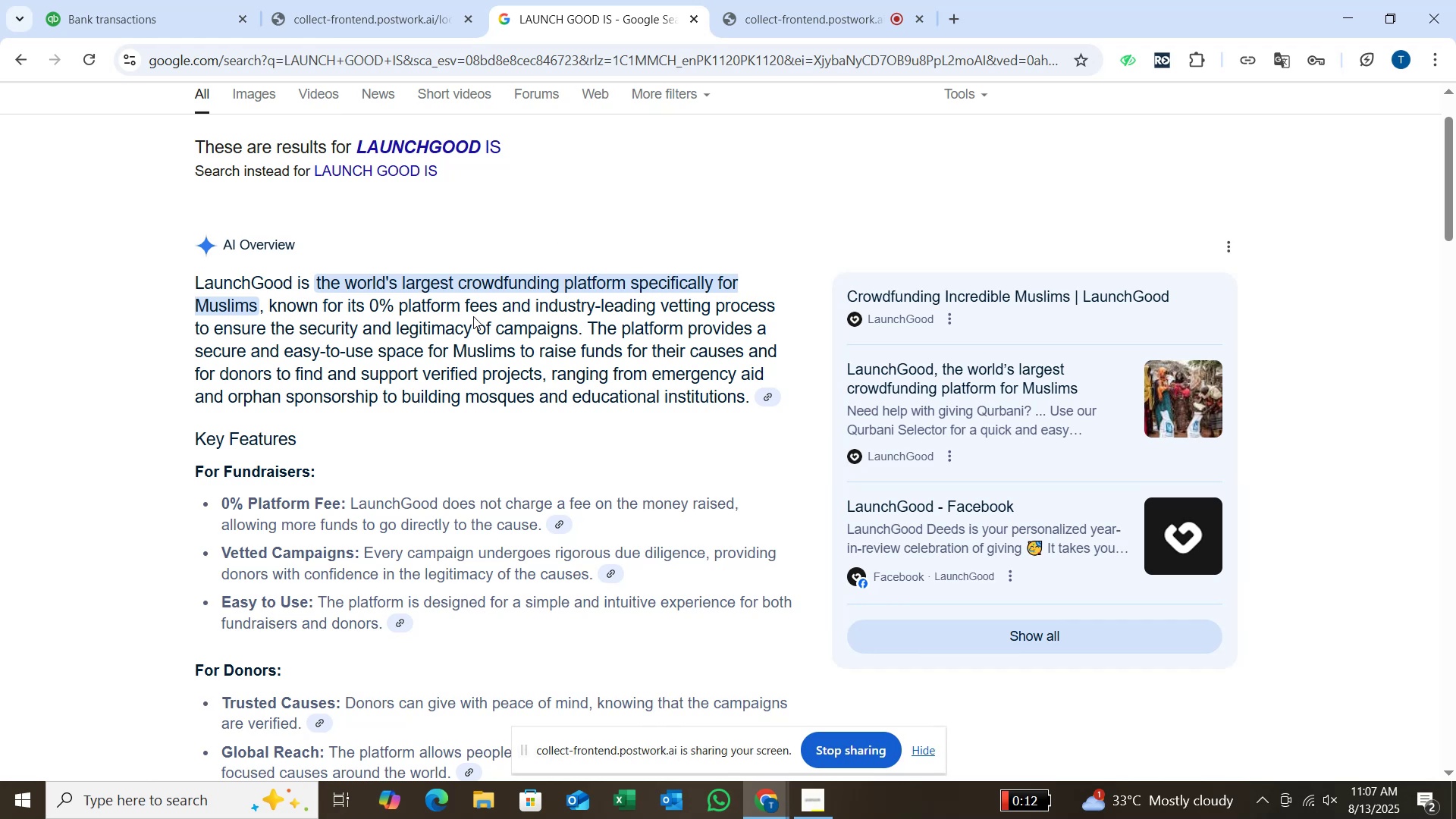 
scroll: coordinate [299, 331], scroll_direction: down, amount: 1.0
 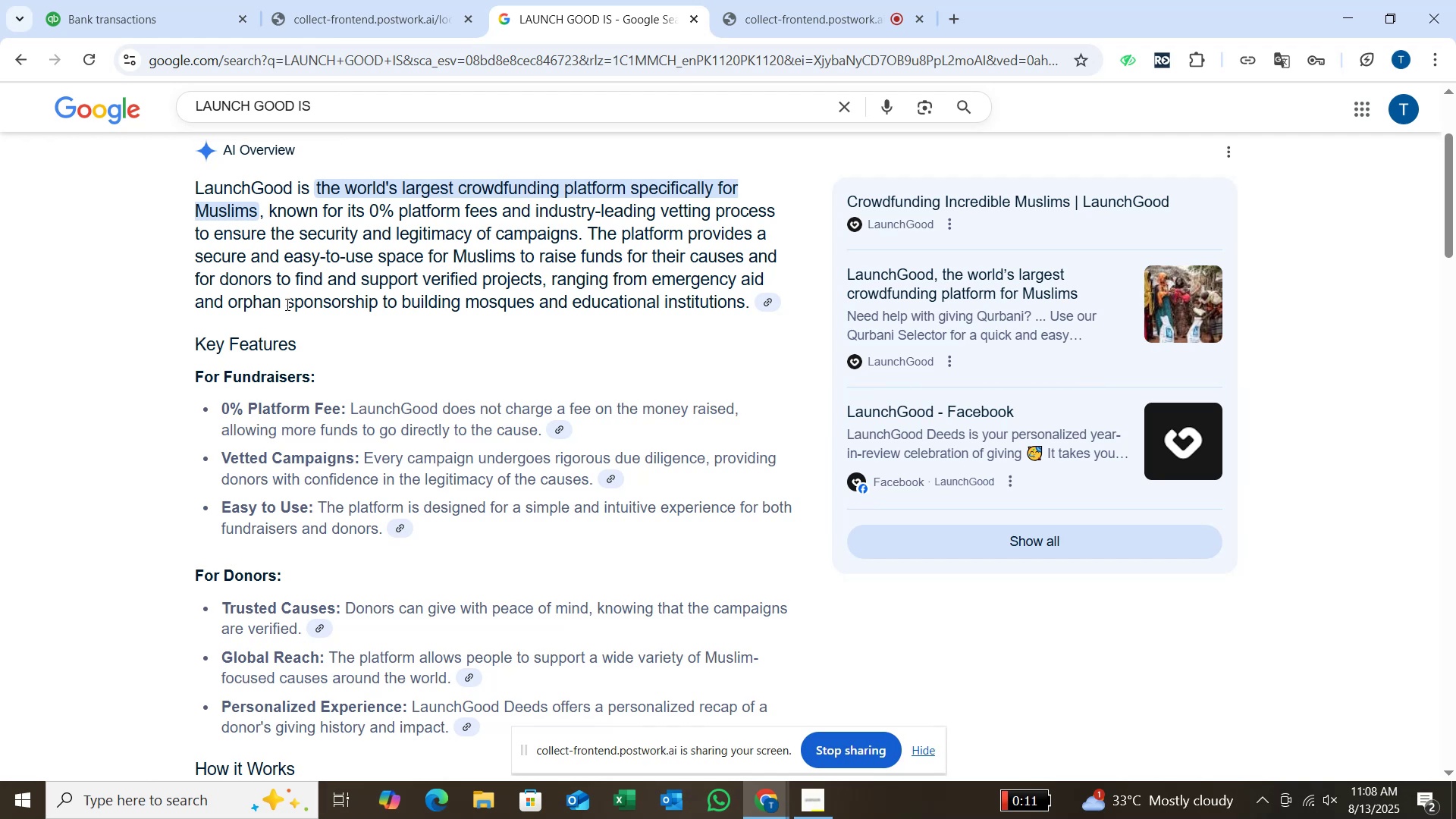 
wait(50.32)
 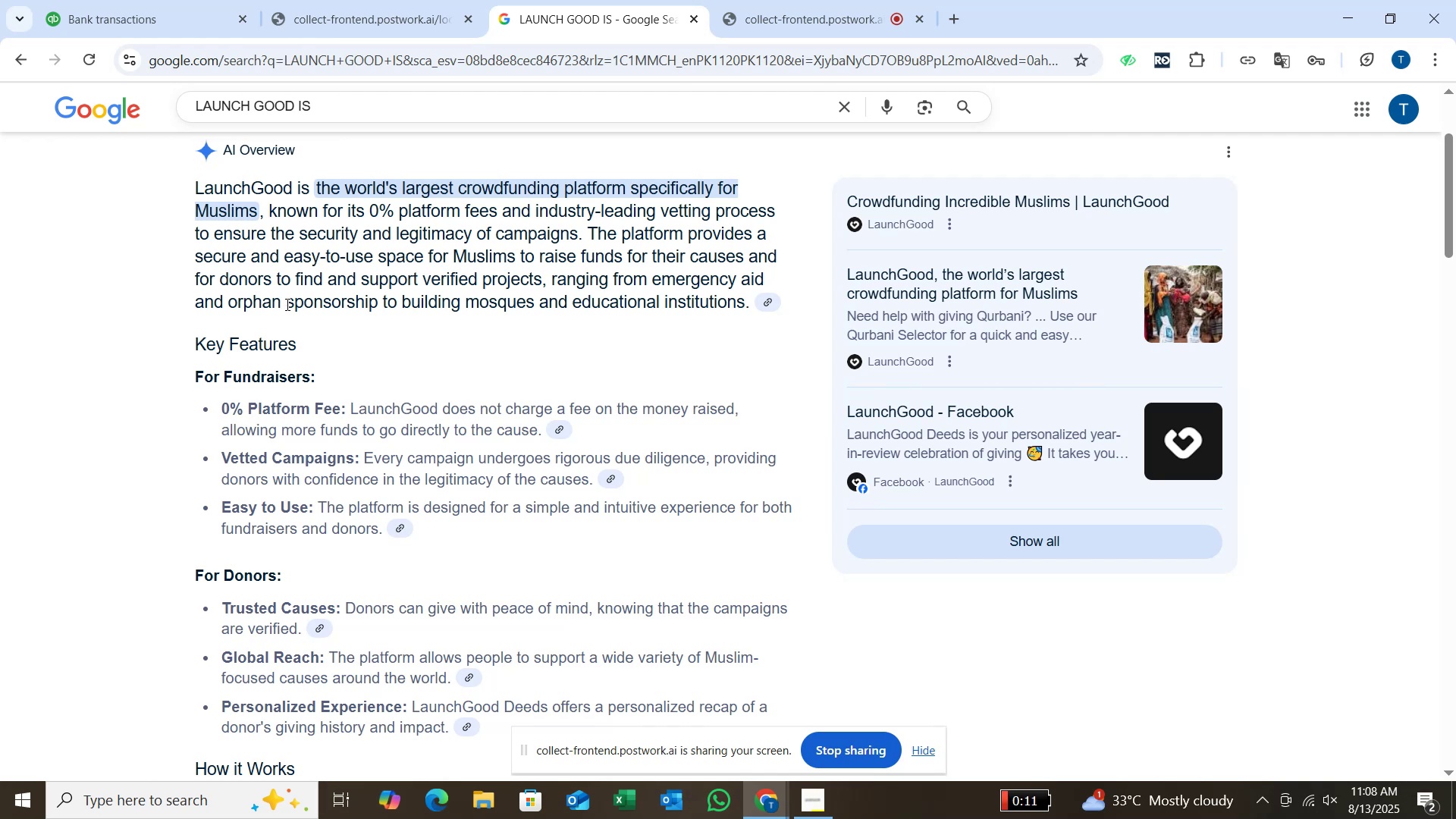 
left_click([161, 8])
 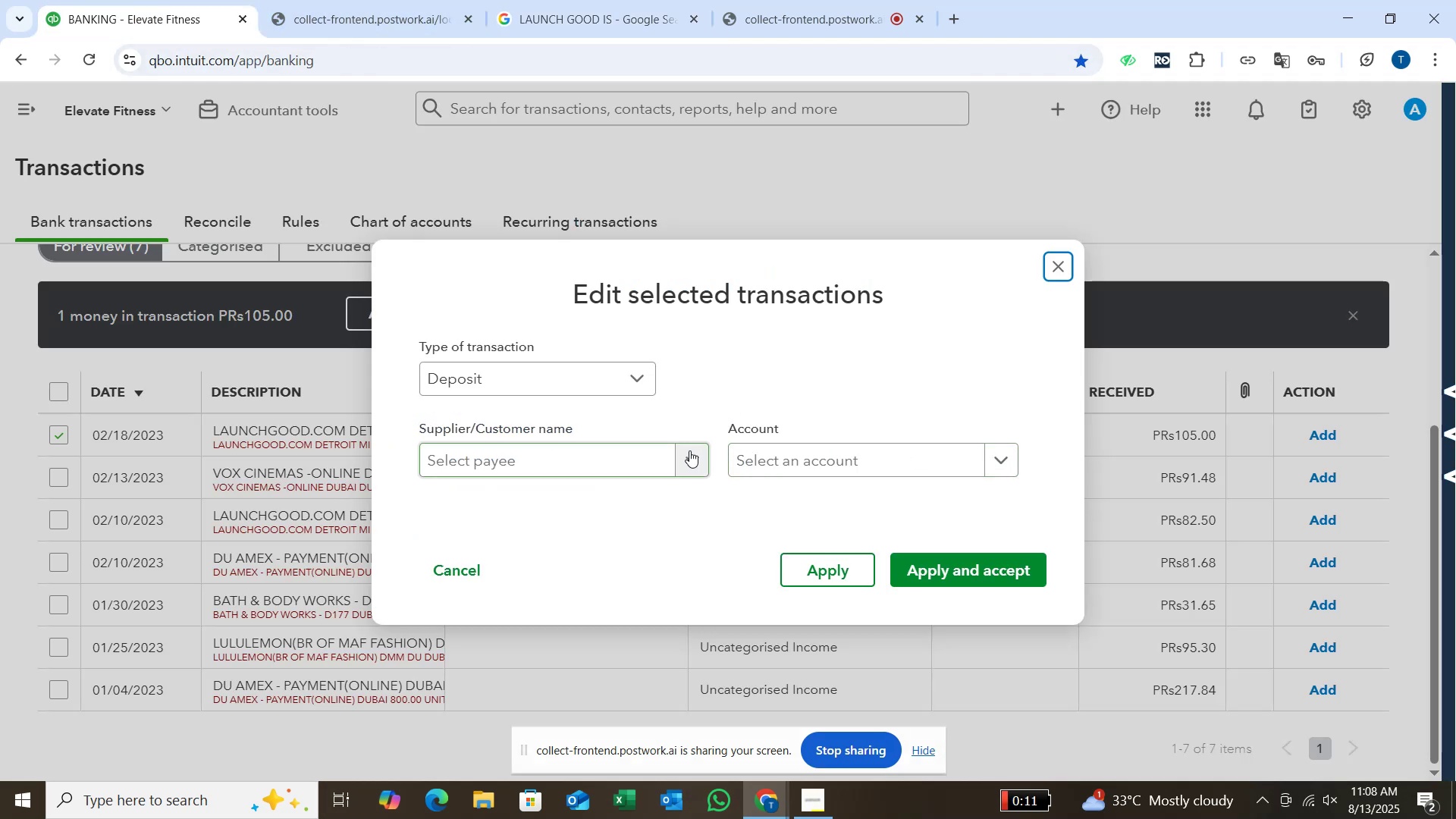 
left_click([689, 450])
 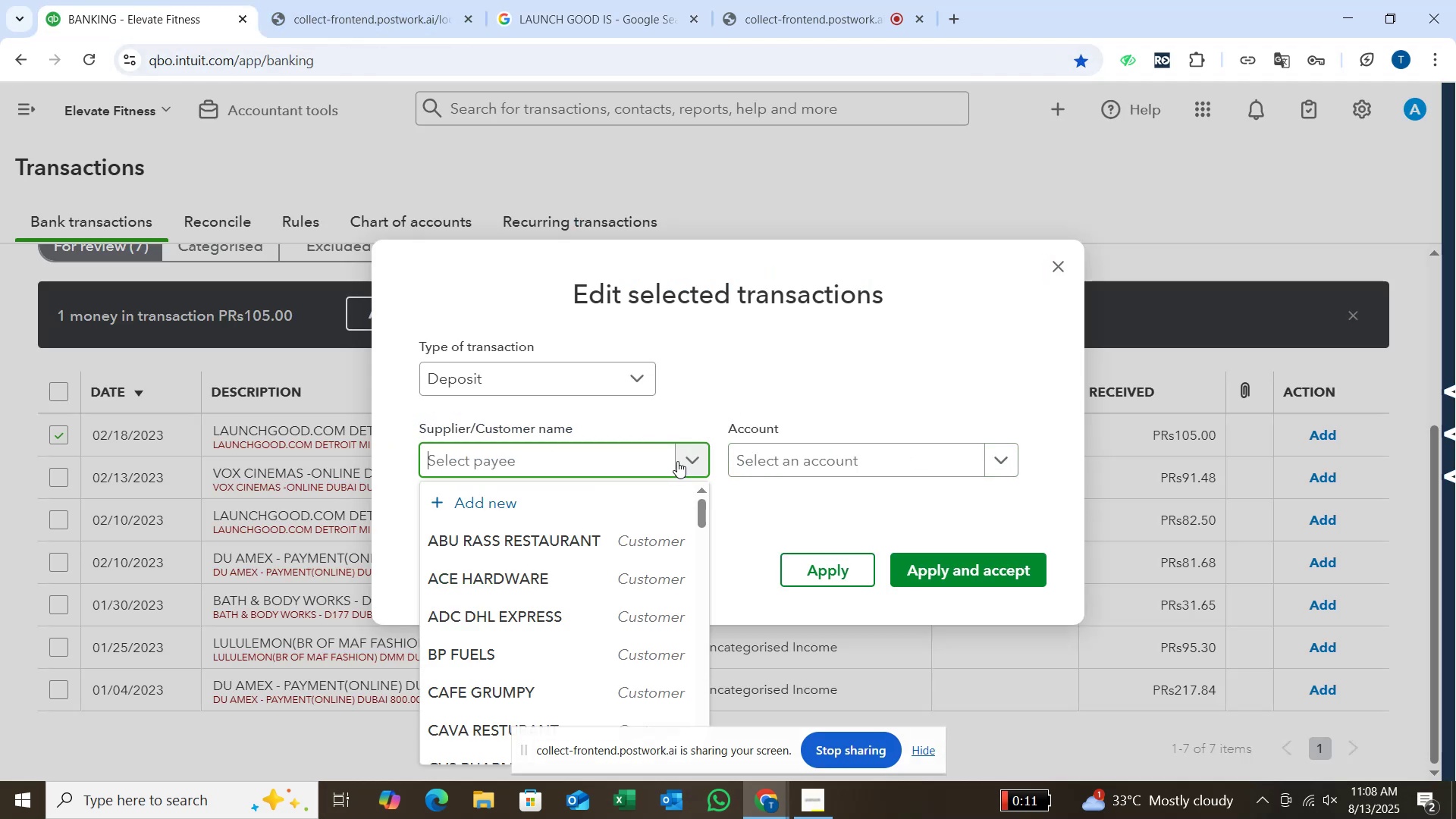 
type(LS)
key(Backspace)
type(AUNCH GOOD)
 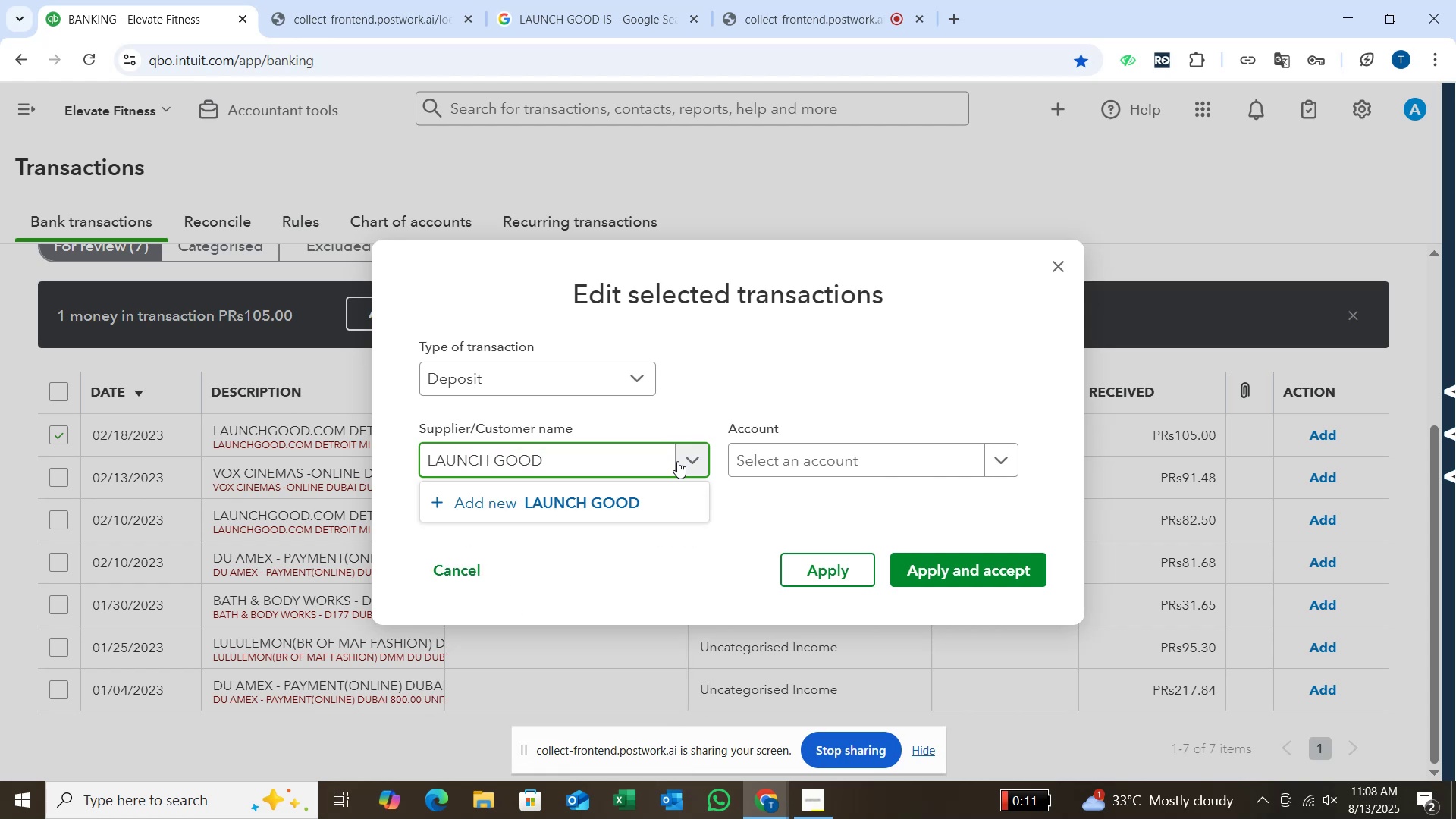 
key(Enter)
 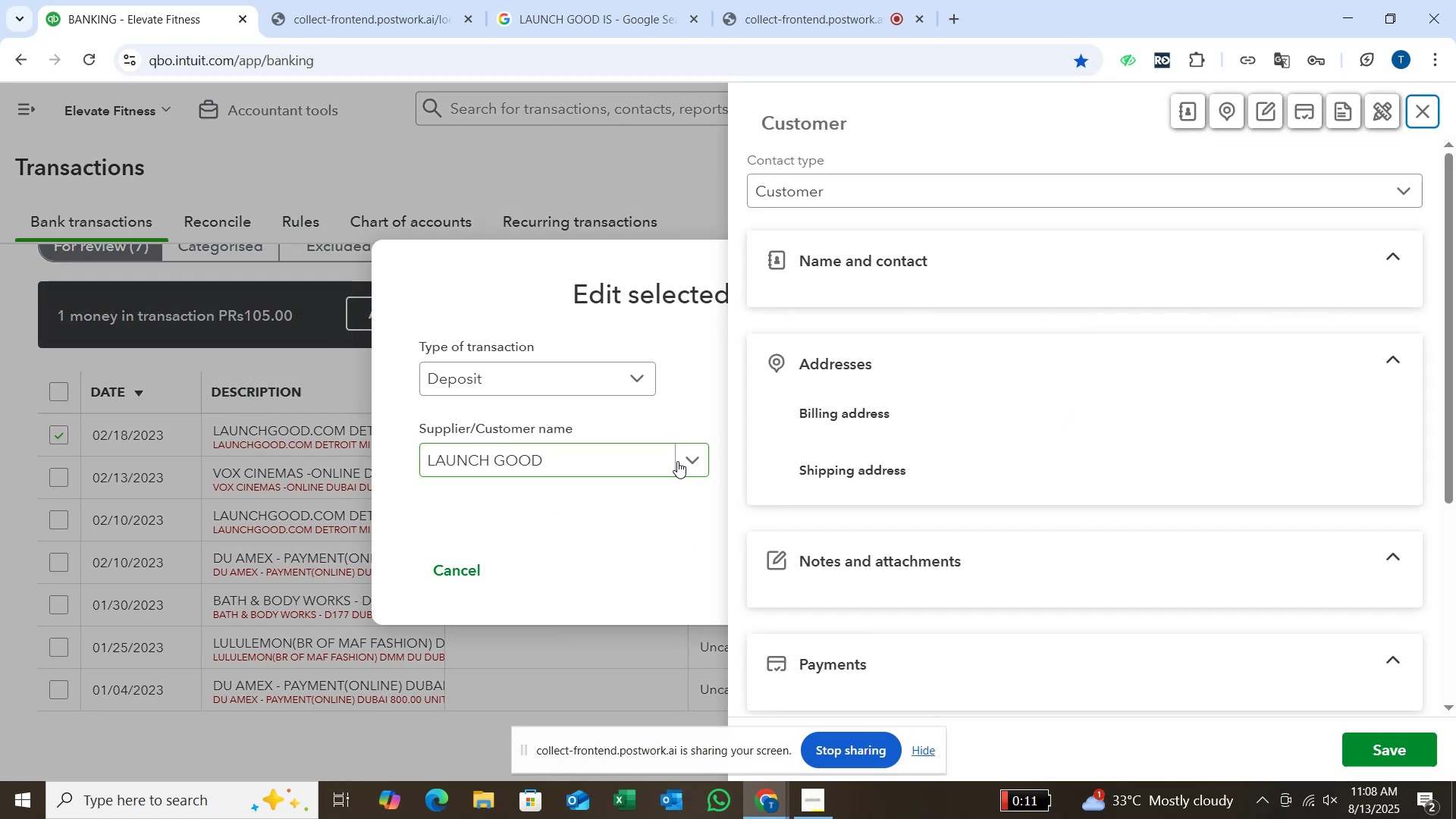 
key(Enter)
 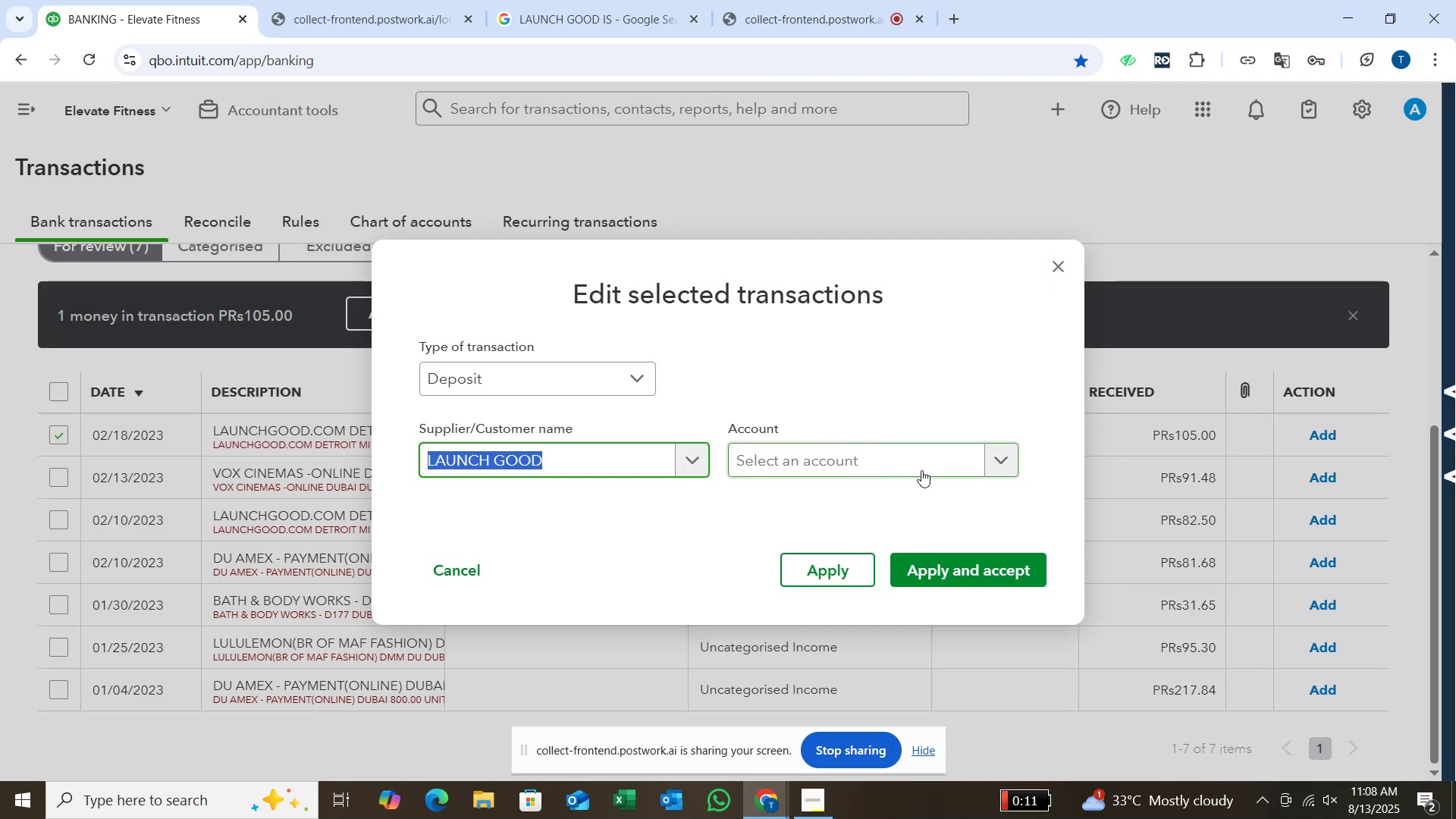 
left_click([1010, 470])
 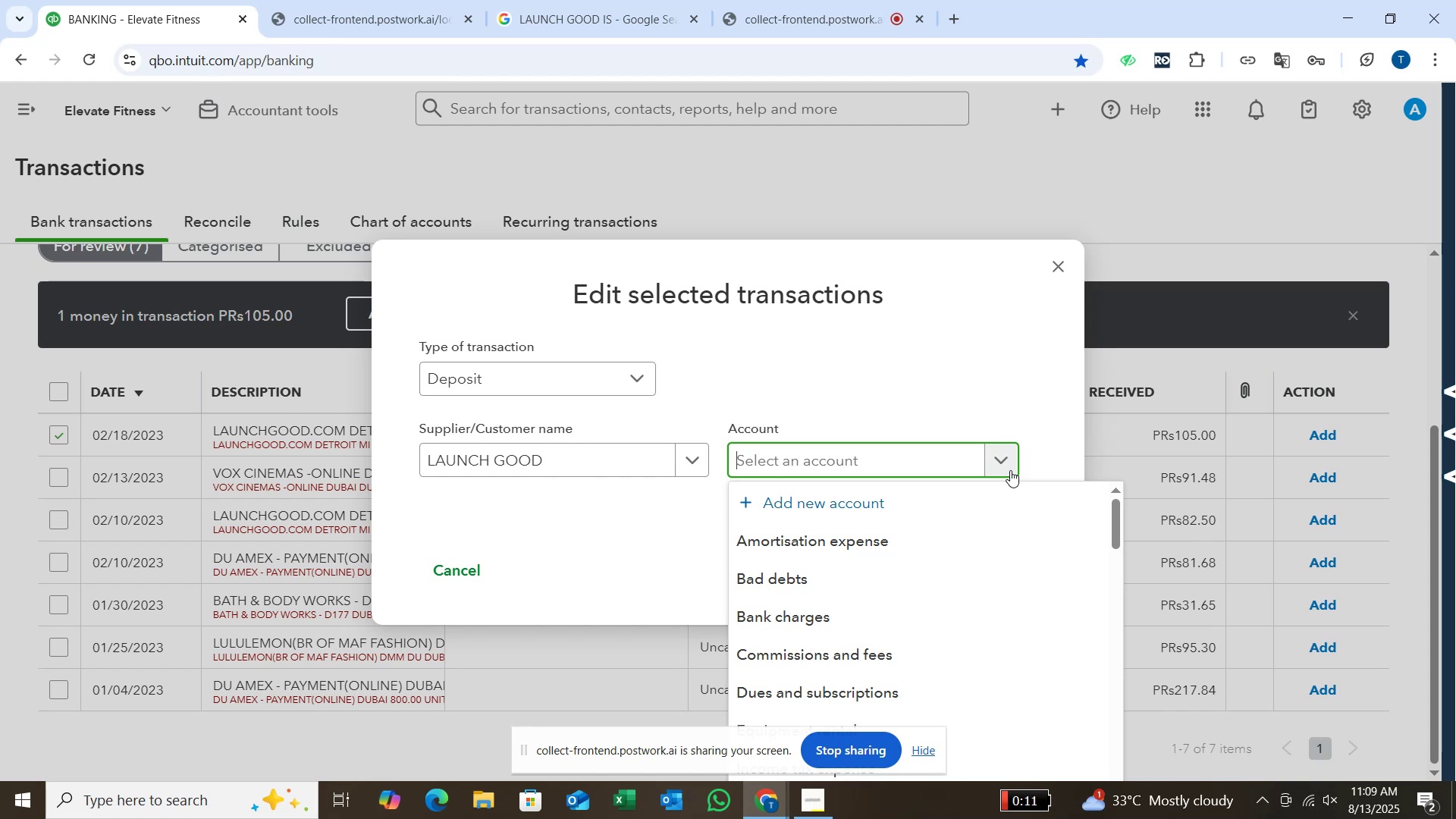 
wait(31.16)
 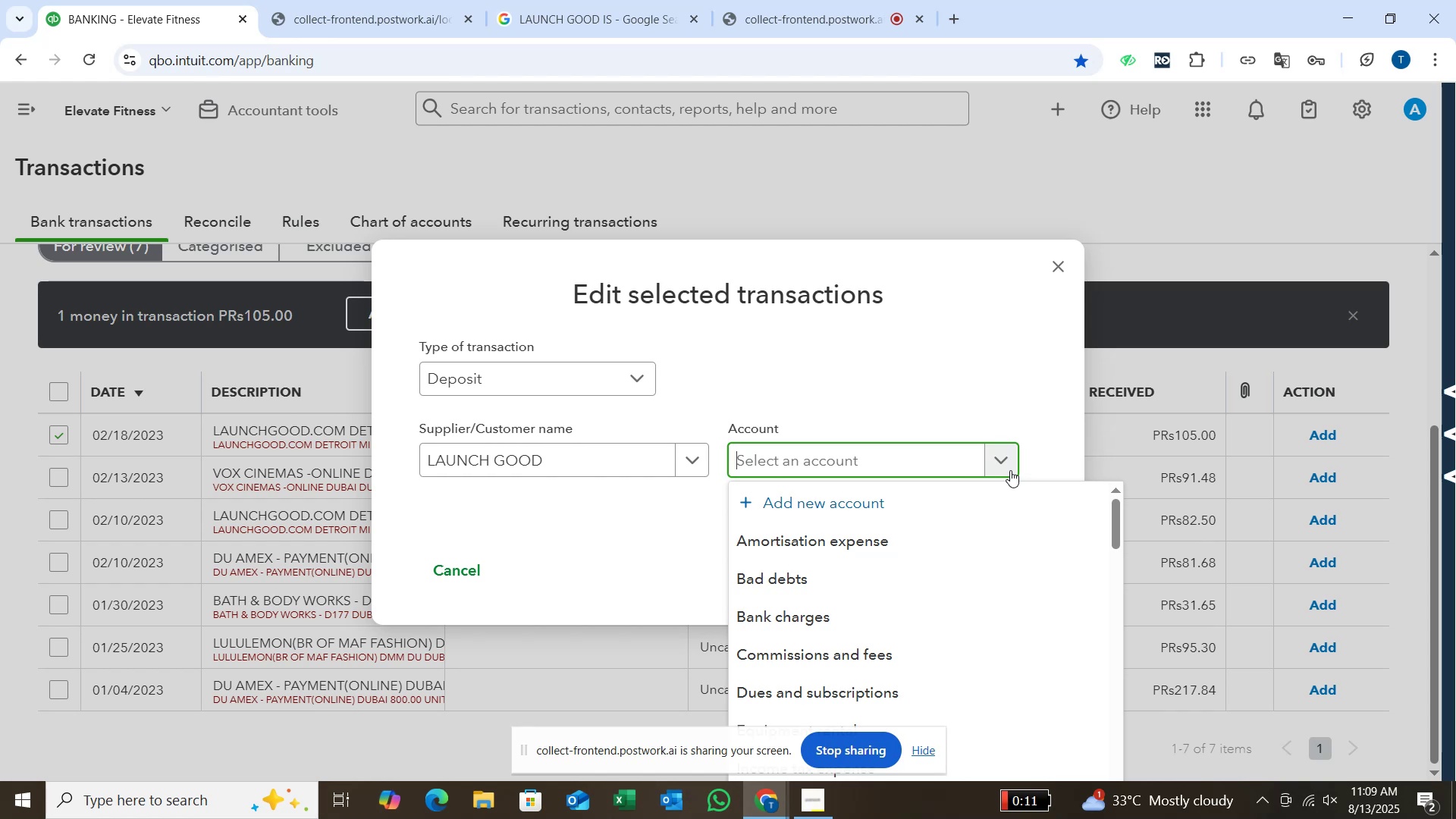 
type(SER)
 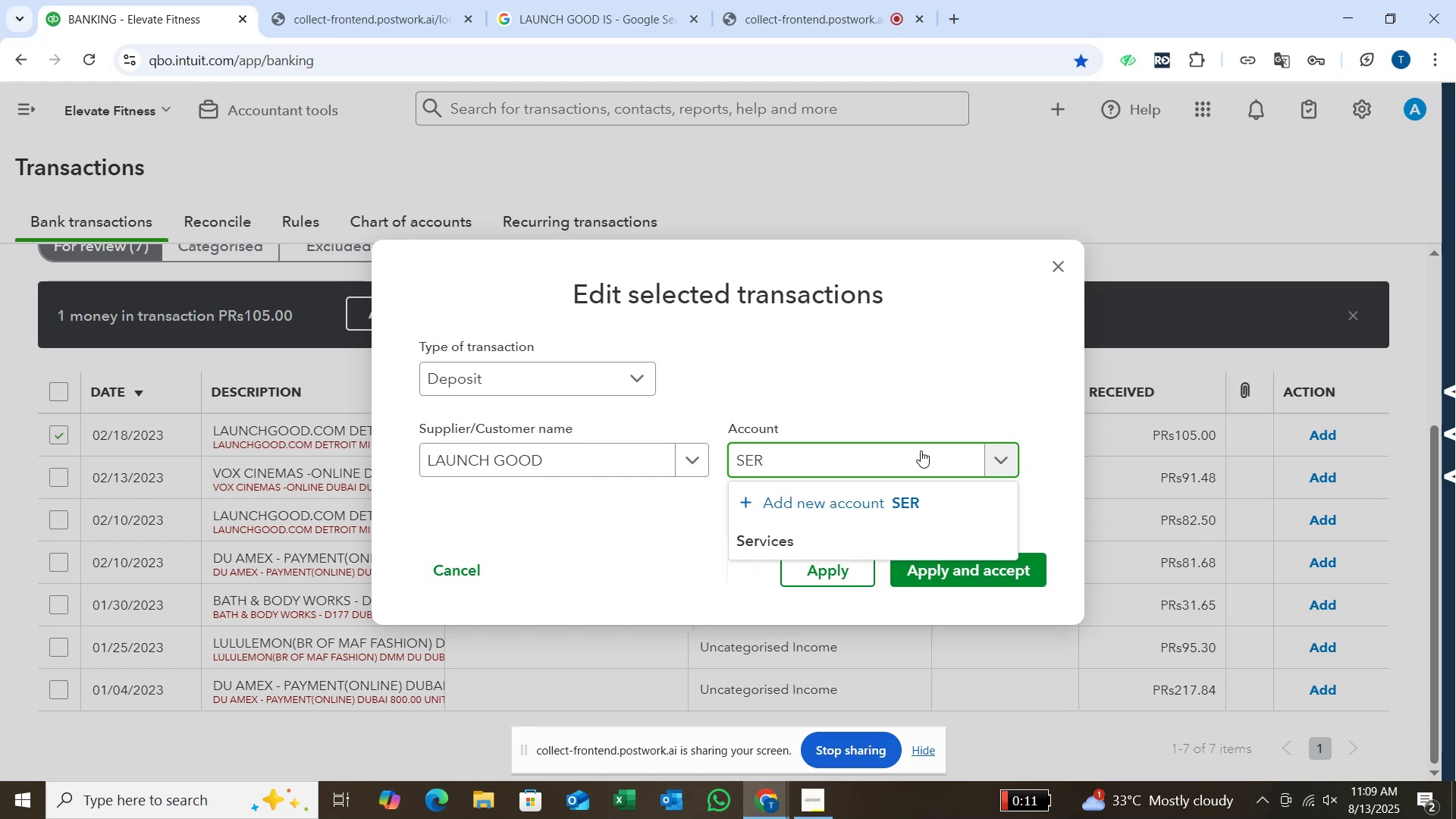 
key(Backspace)
key(Backspace)
key(Backspace)
type(DO)
key(Backspace)
key(Backspace)
type(SERV)
 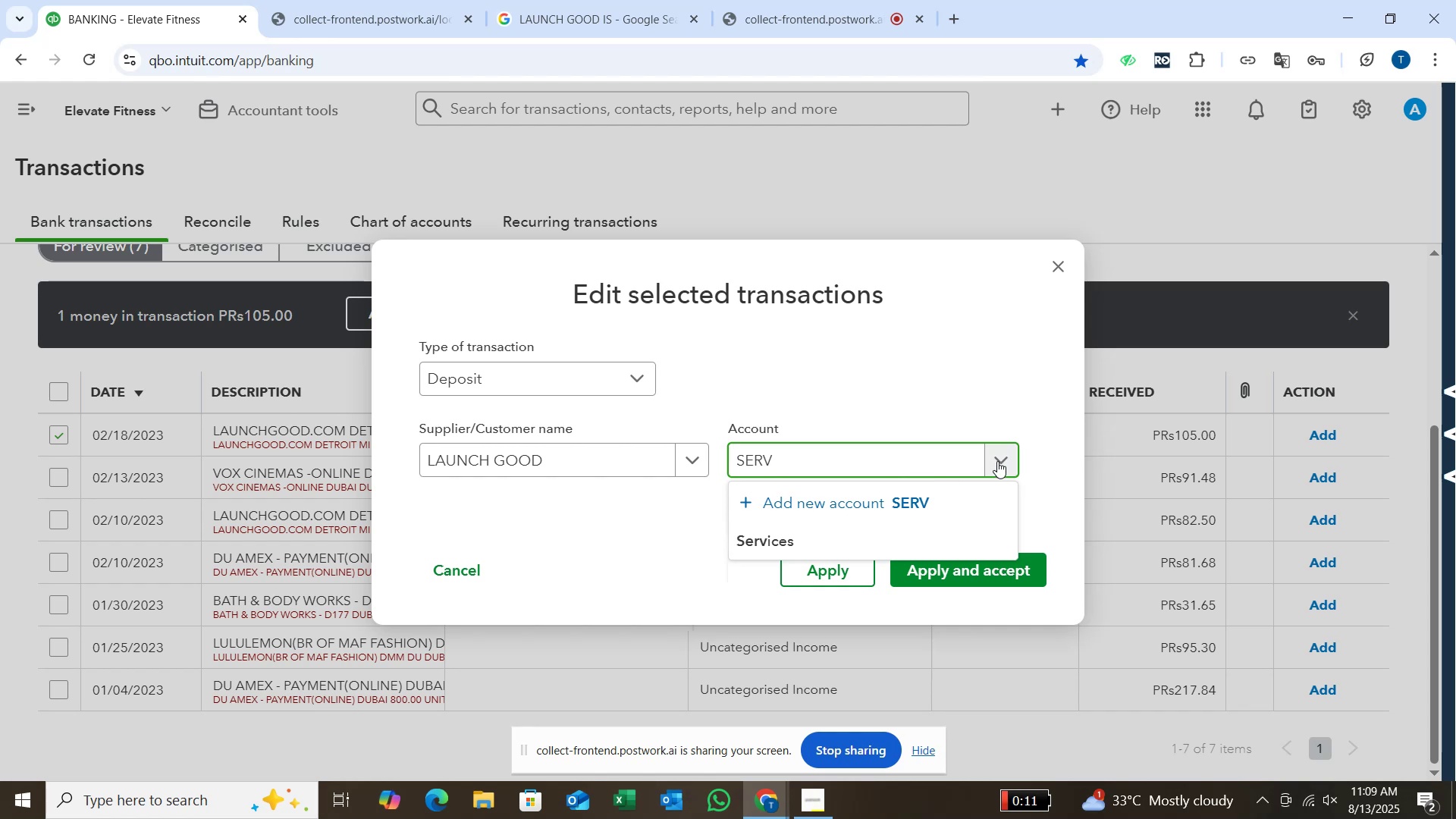 
left_click([857, 466])
 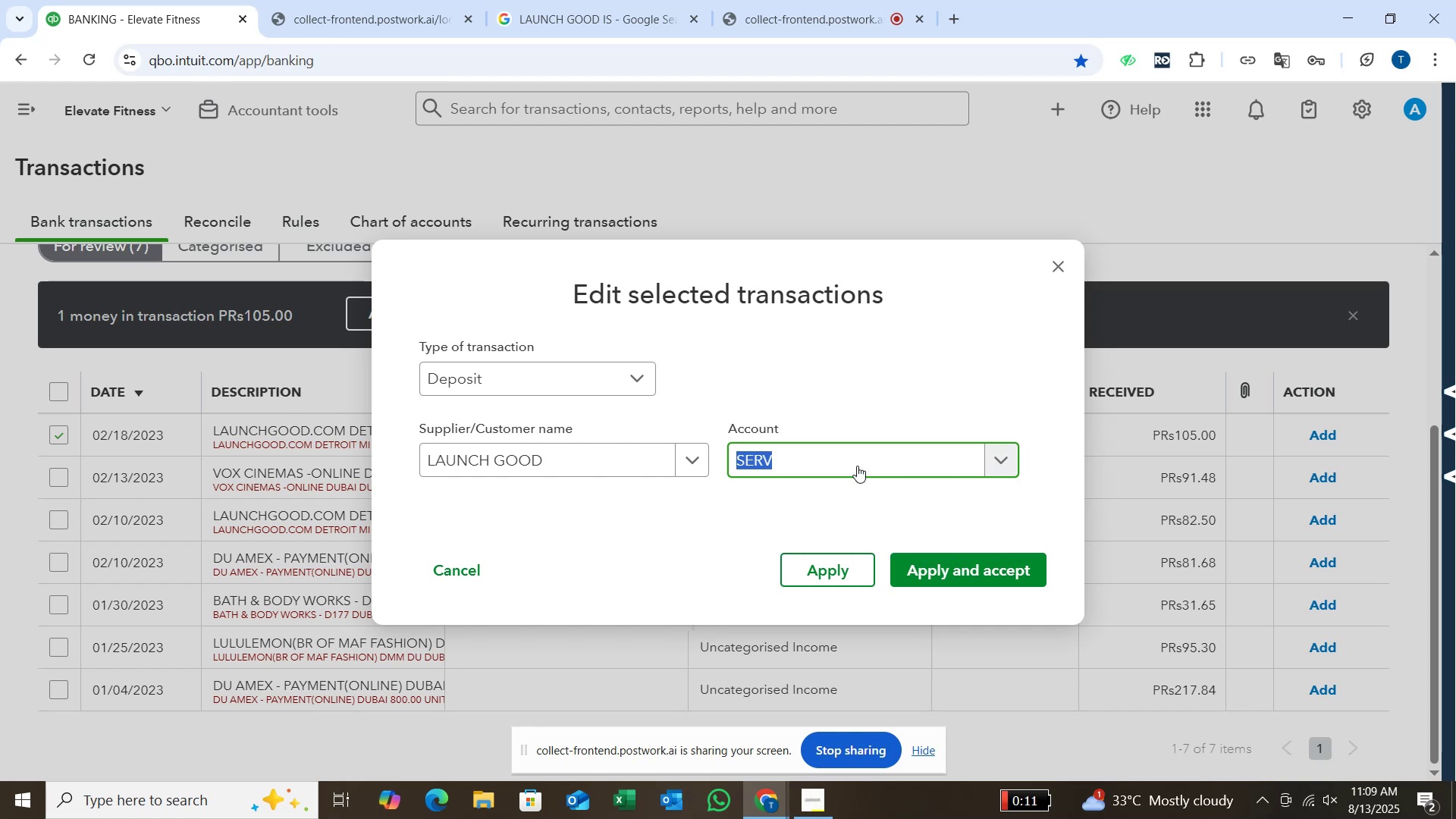 
key(Backspace)
 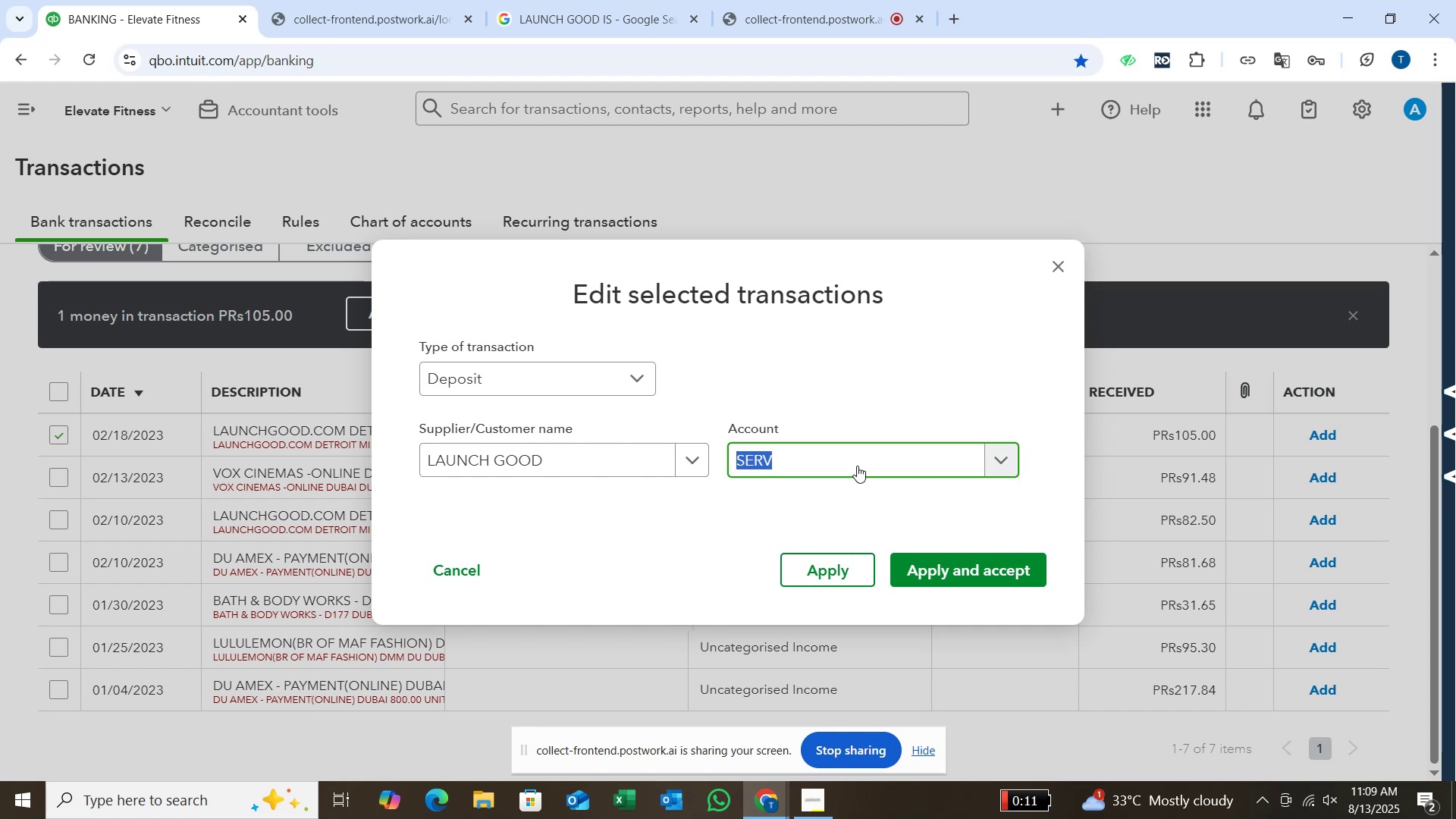 
key(Backspace)
 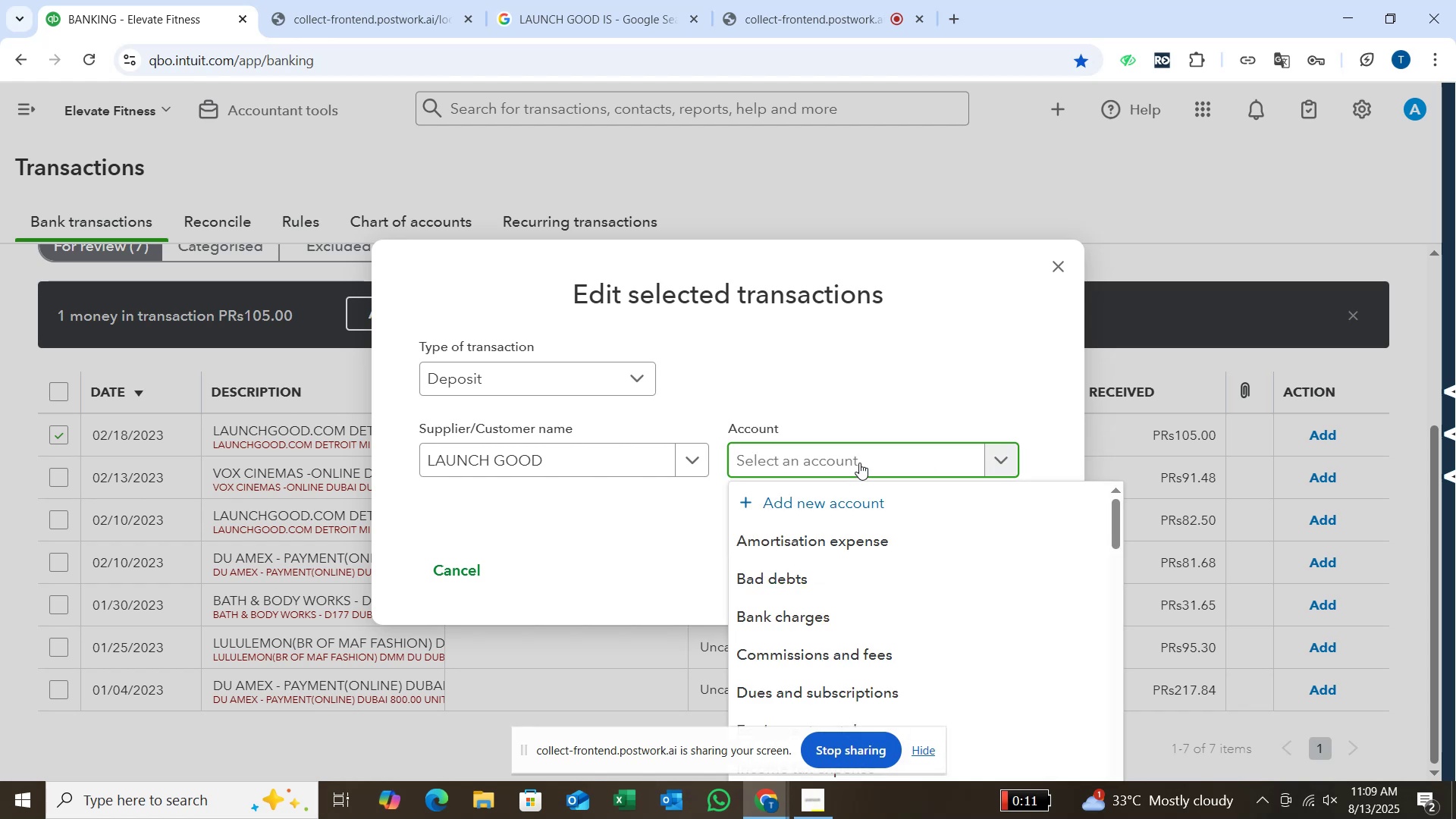 
scroll: coordinate [871, 497], scroll_direction: down, amount: 2.0
 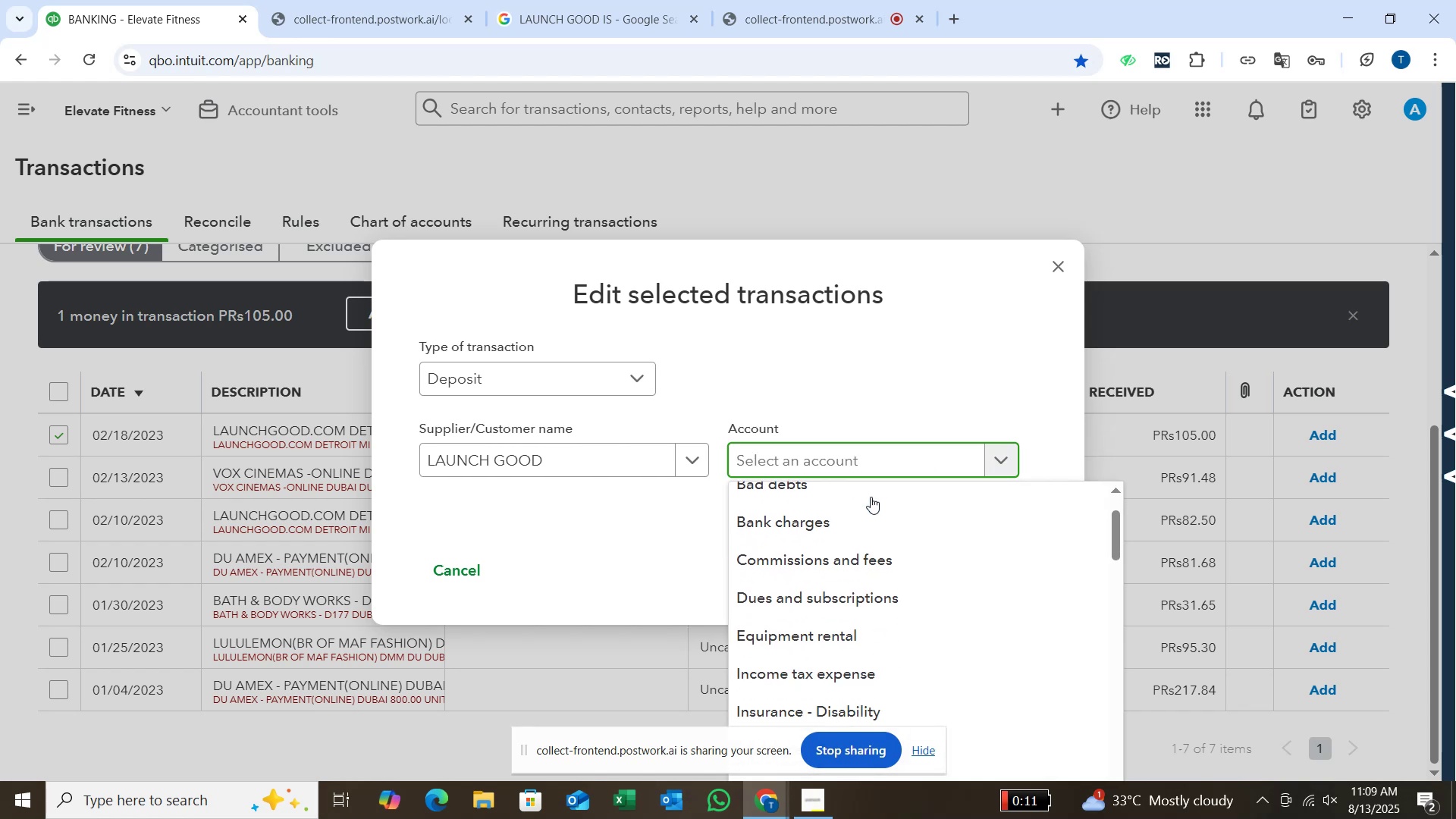 
scroll: coordinate [871, 497], scroll_direction: up, amount: 2.0
 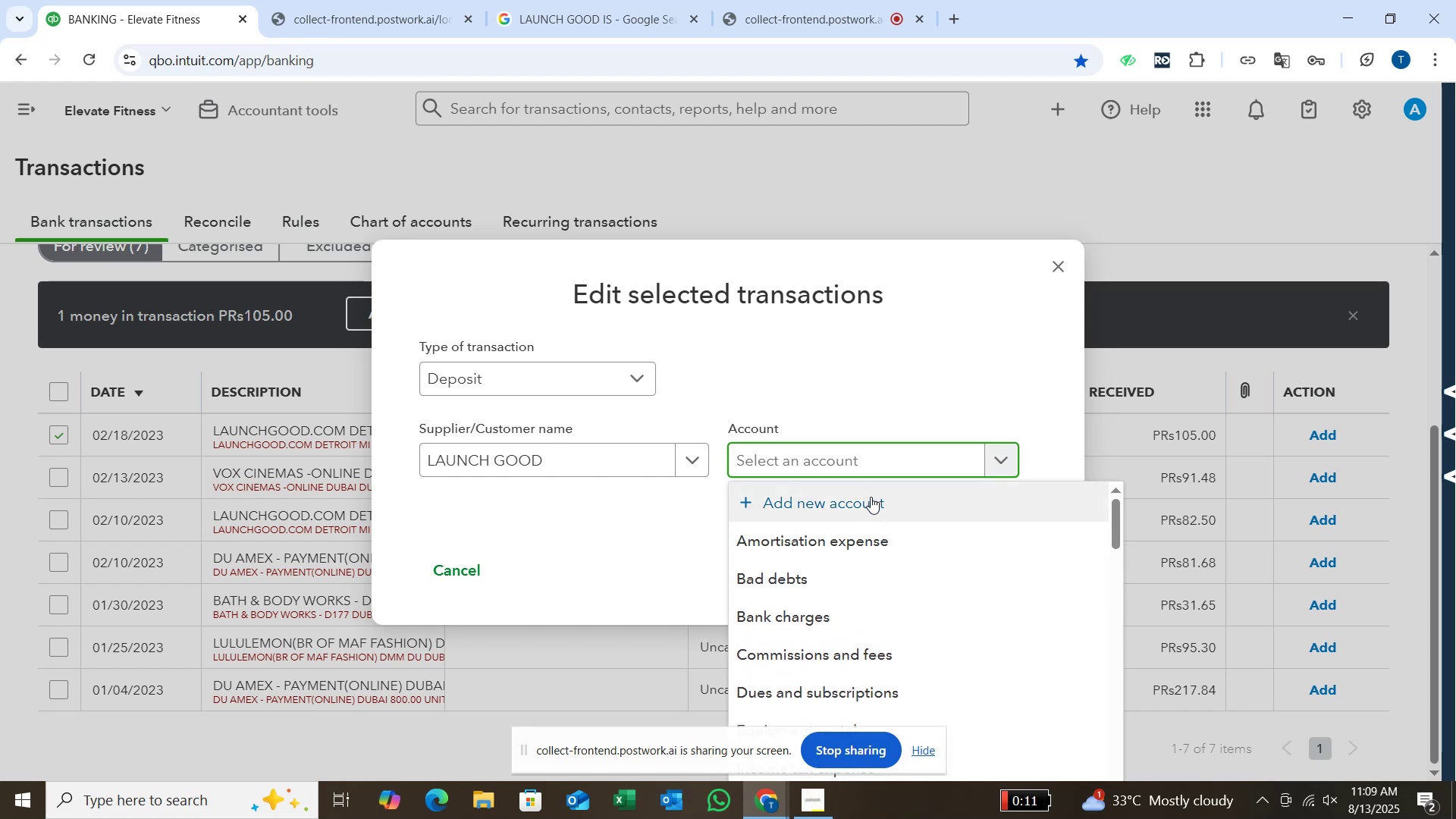 
scroll: coordinate [871, 497], scroll_direction: down, amount: 2.0
 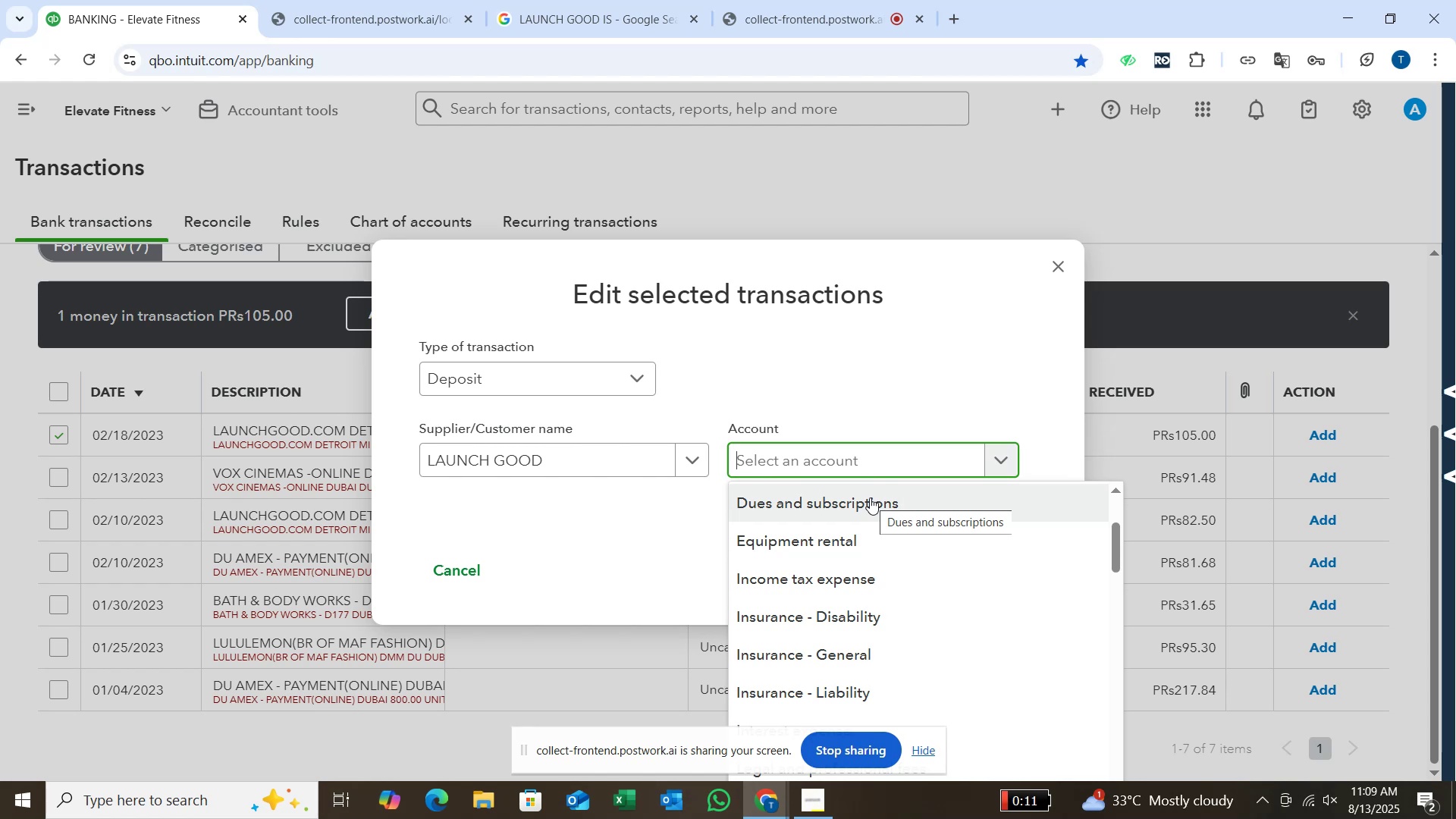 
wait(5.76)
 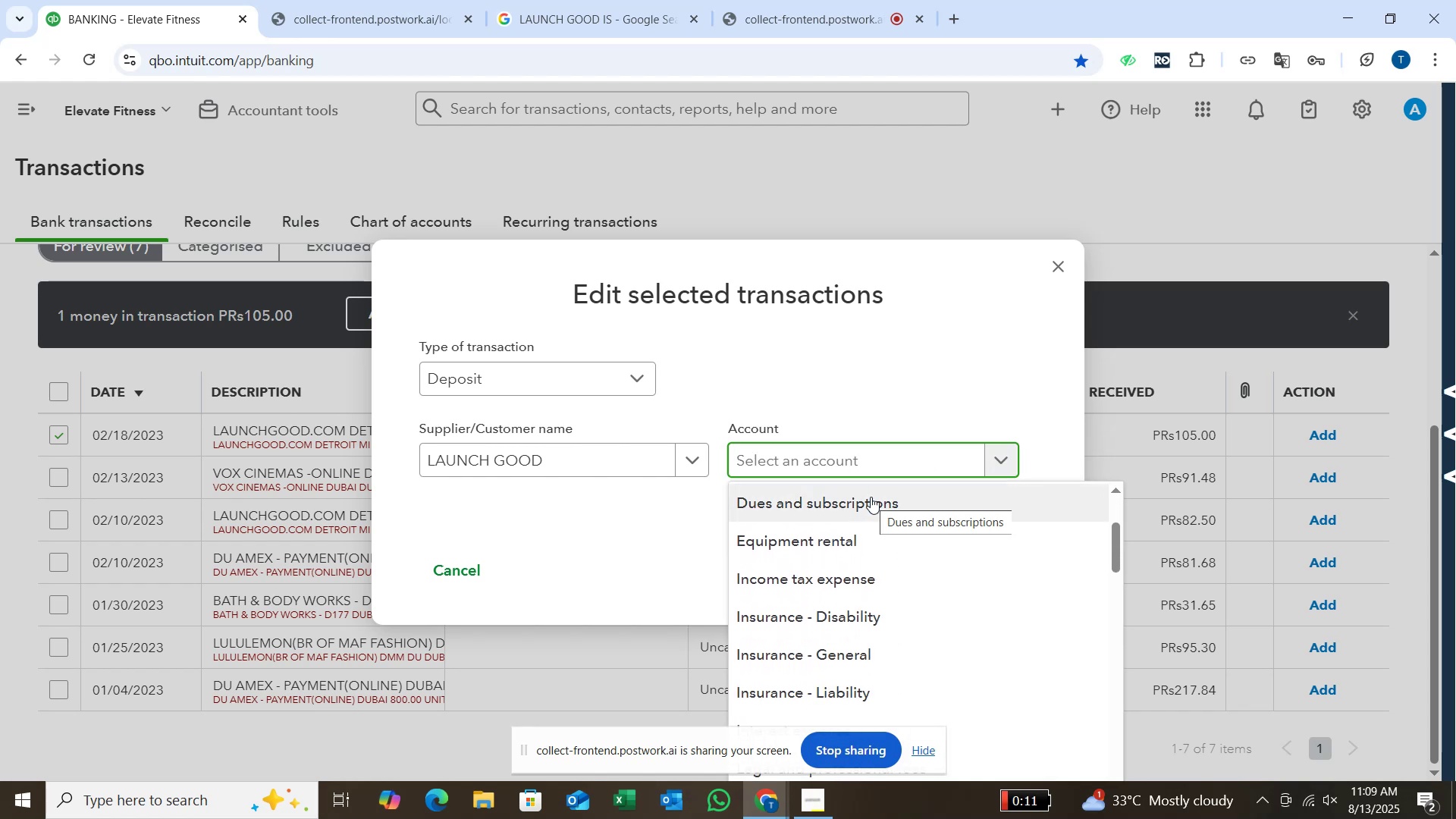 
scroll: coordinate [877, 498], scroll_direction: down, amount: 1.0
 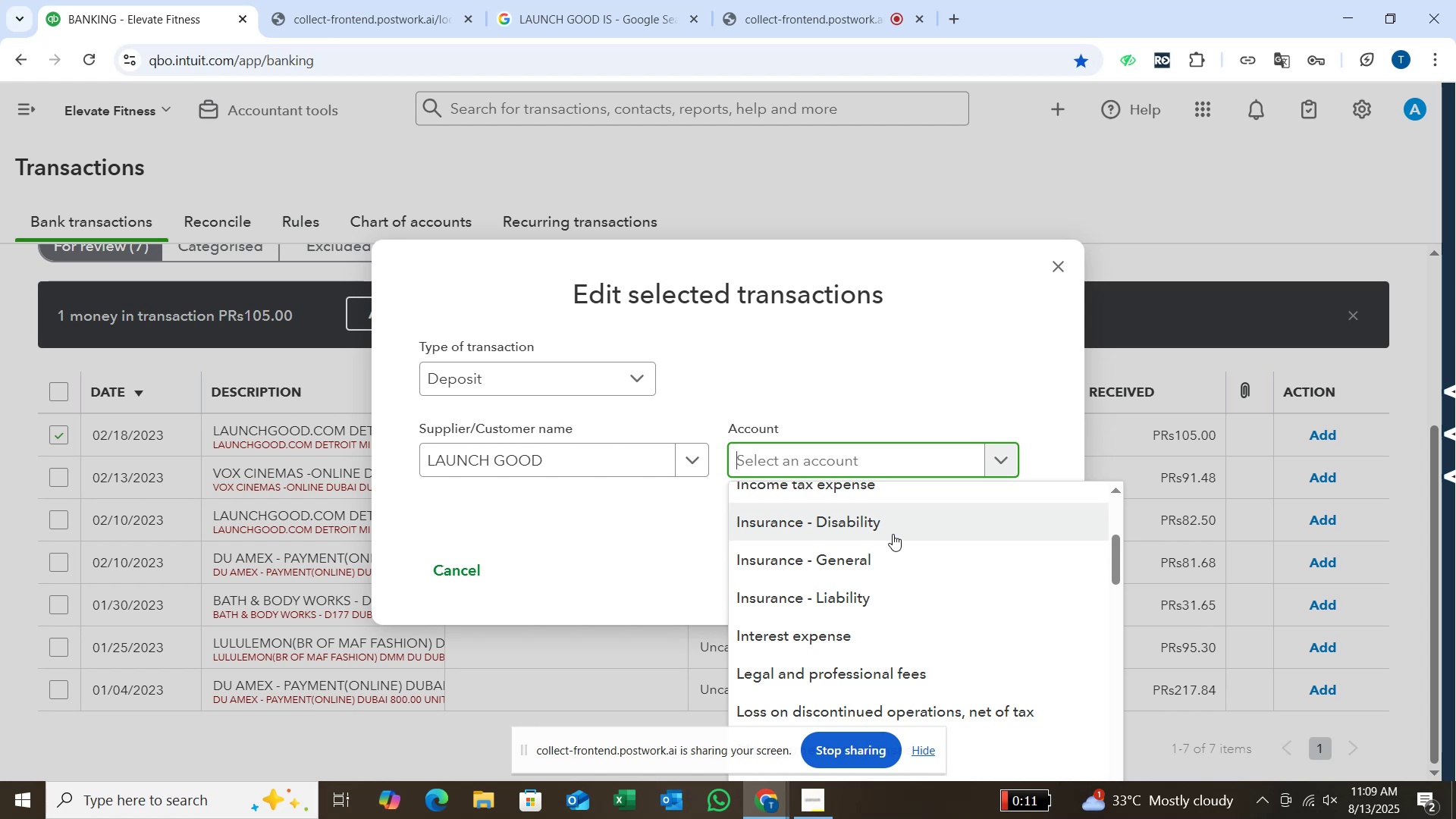 
wait(16.26)
 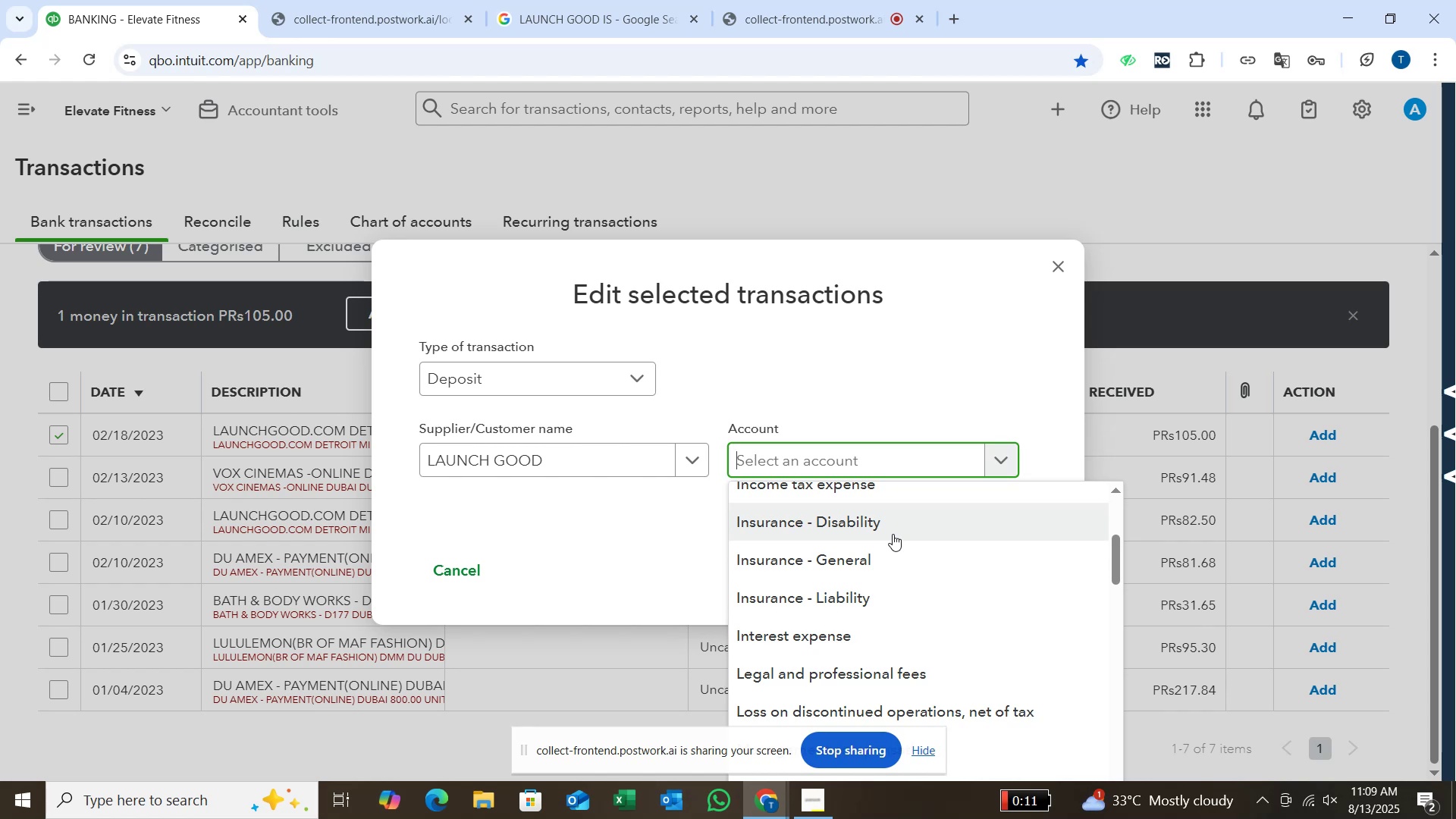 
scroll: coordinate [894, 534], scroll_direction: down, amount: 5.0
 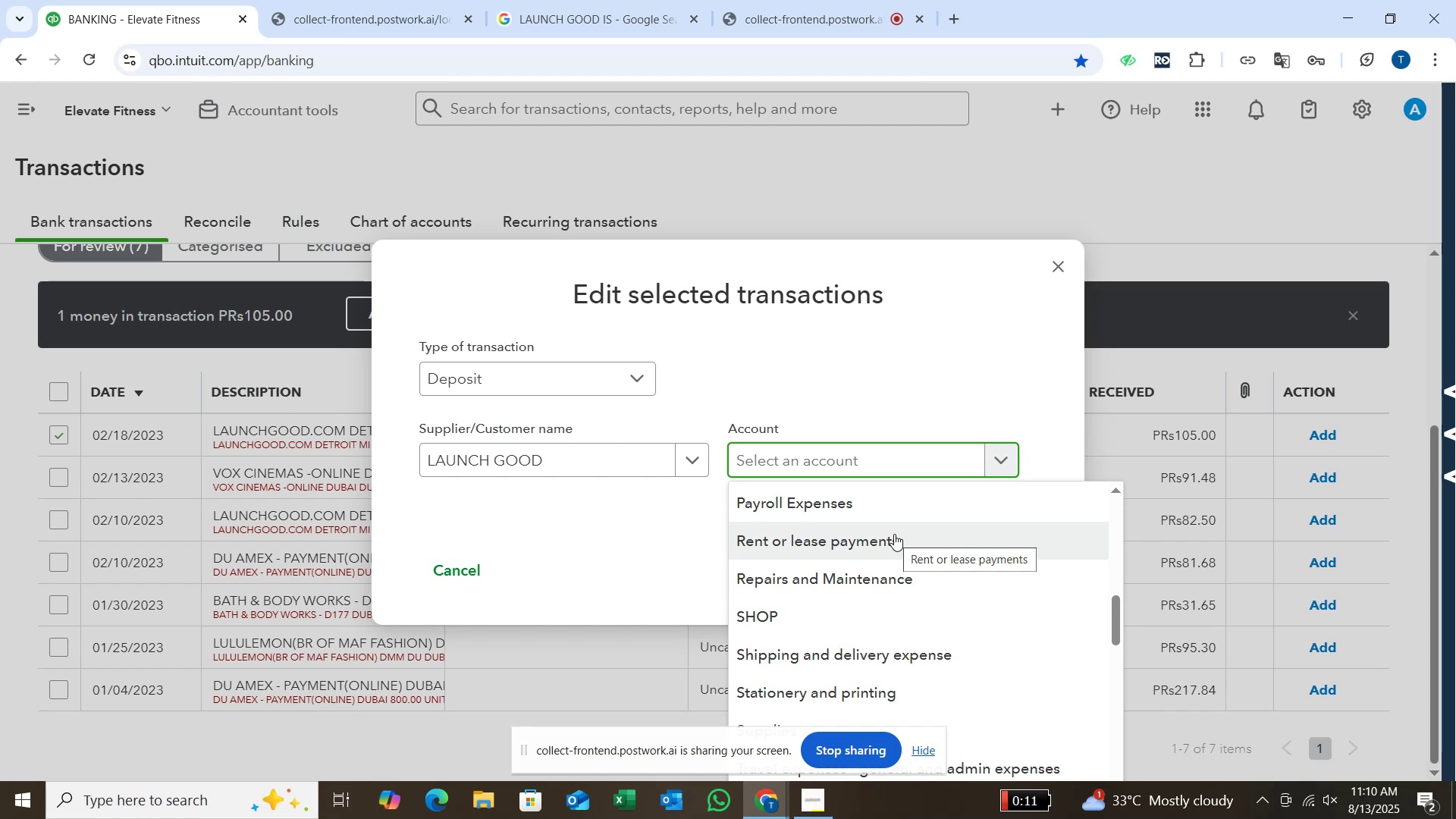 
wait(9.34)
 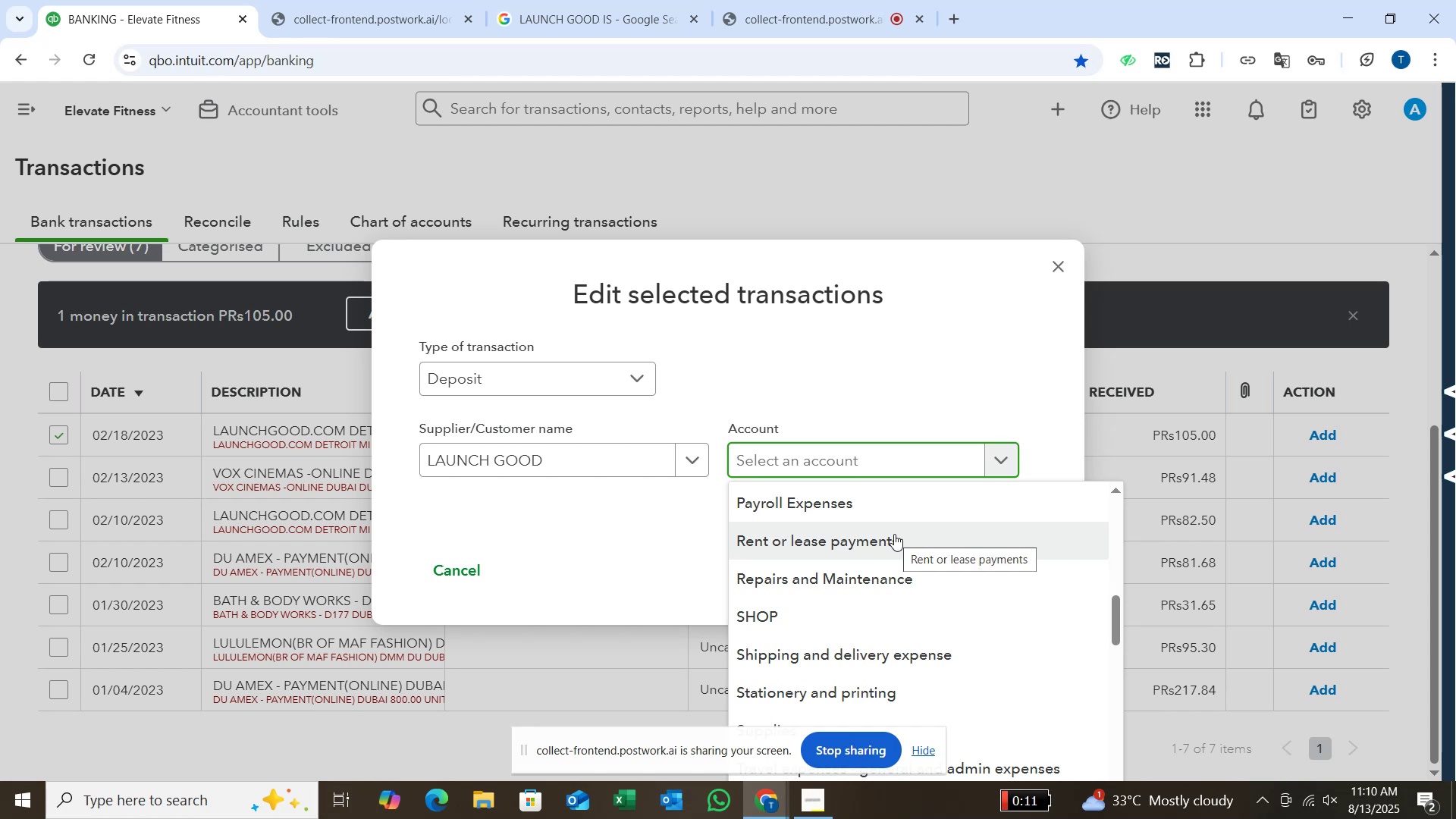 
scroll: coordinate [892, 534], scroll_direction: down, amount: 12.0
 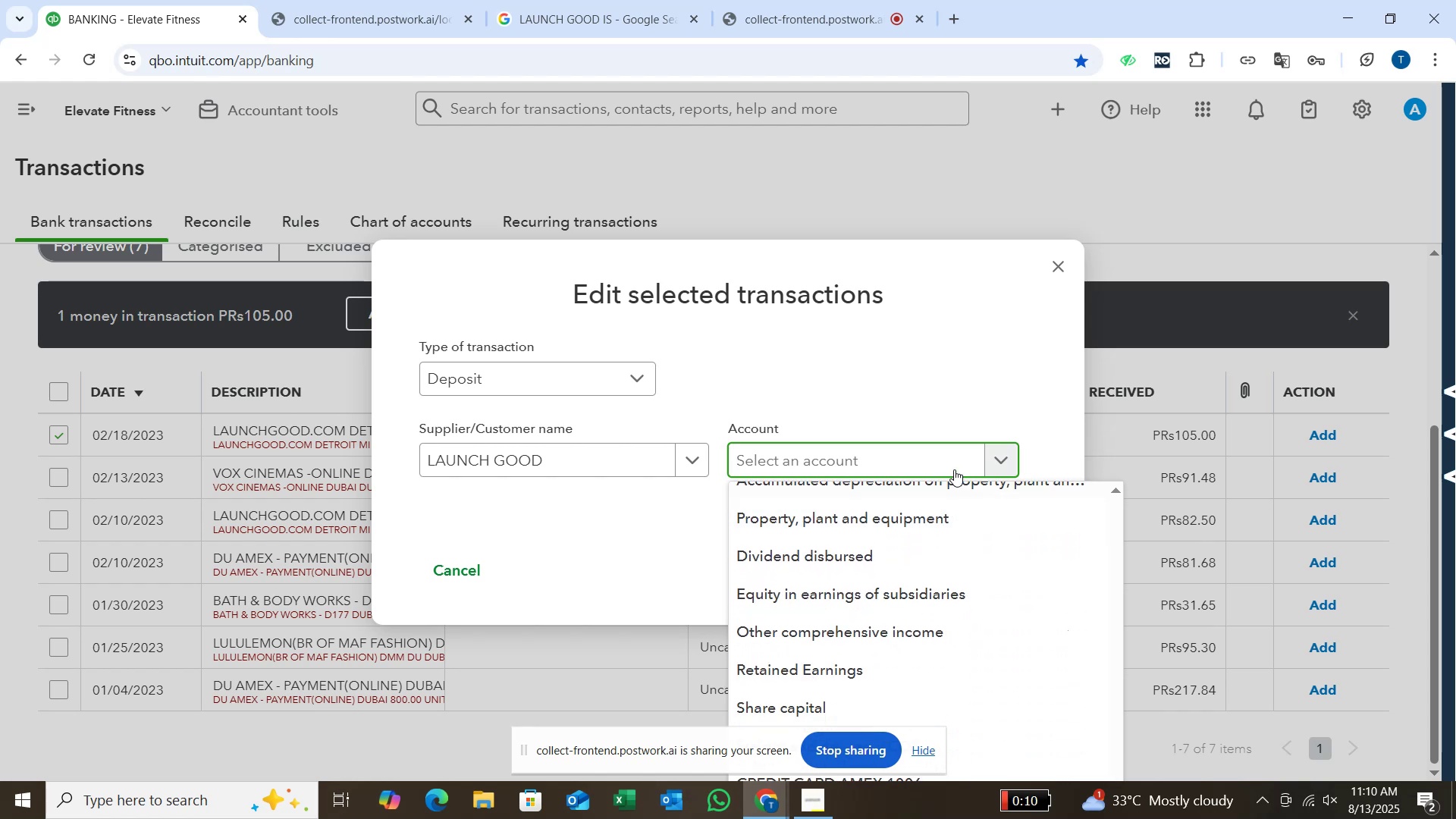 
left_click([946, 446])
 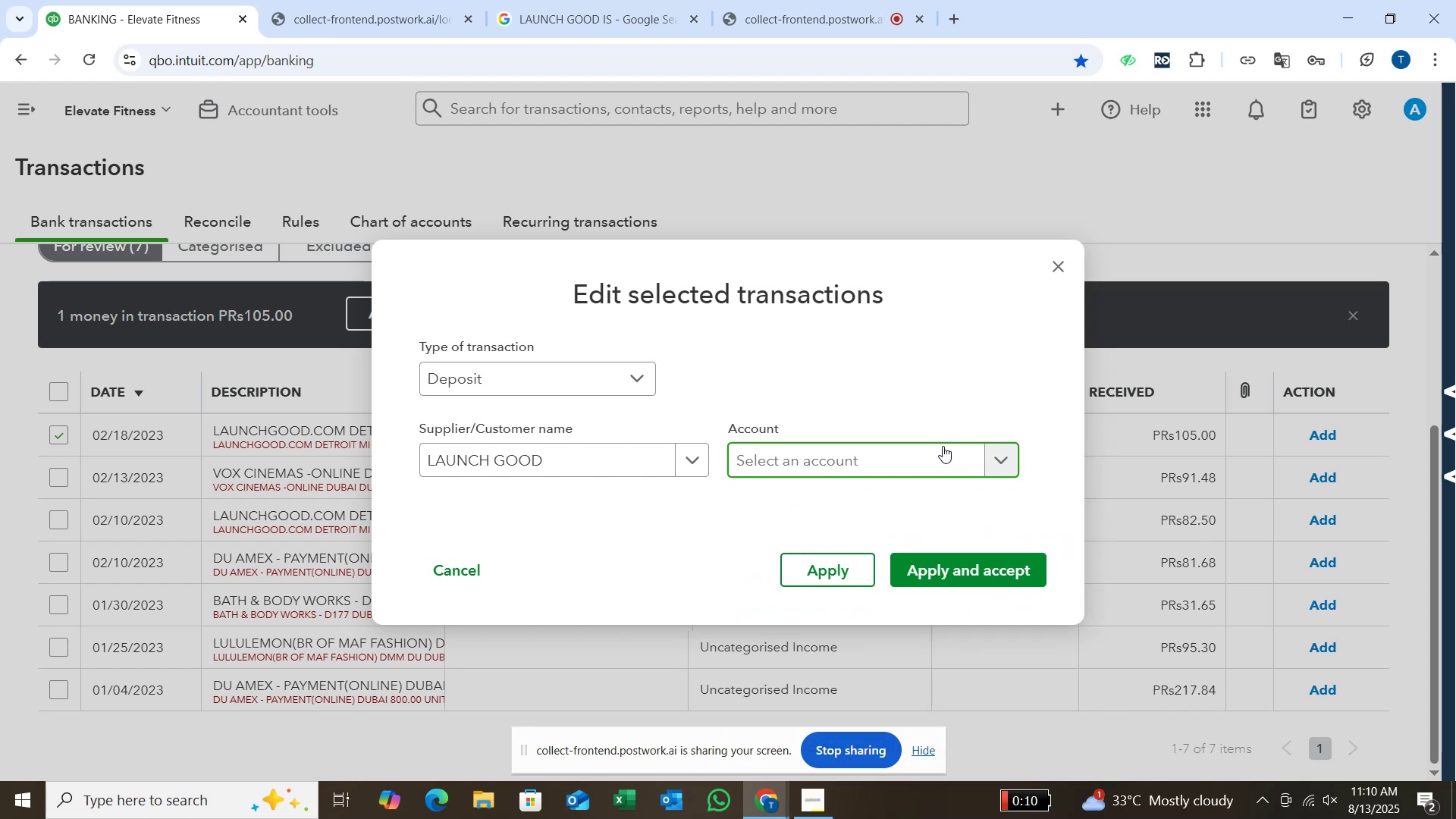 
type(SER)
 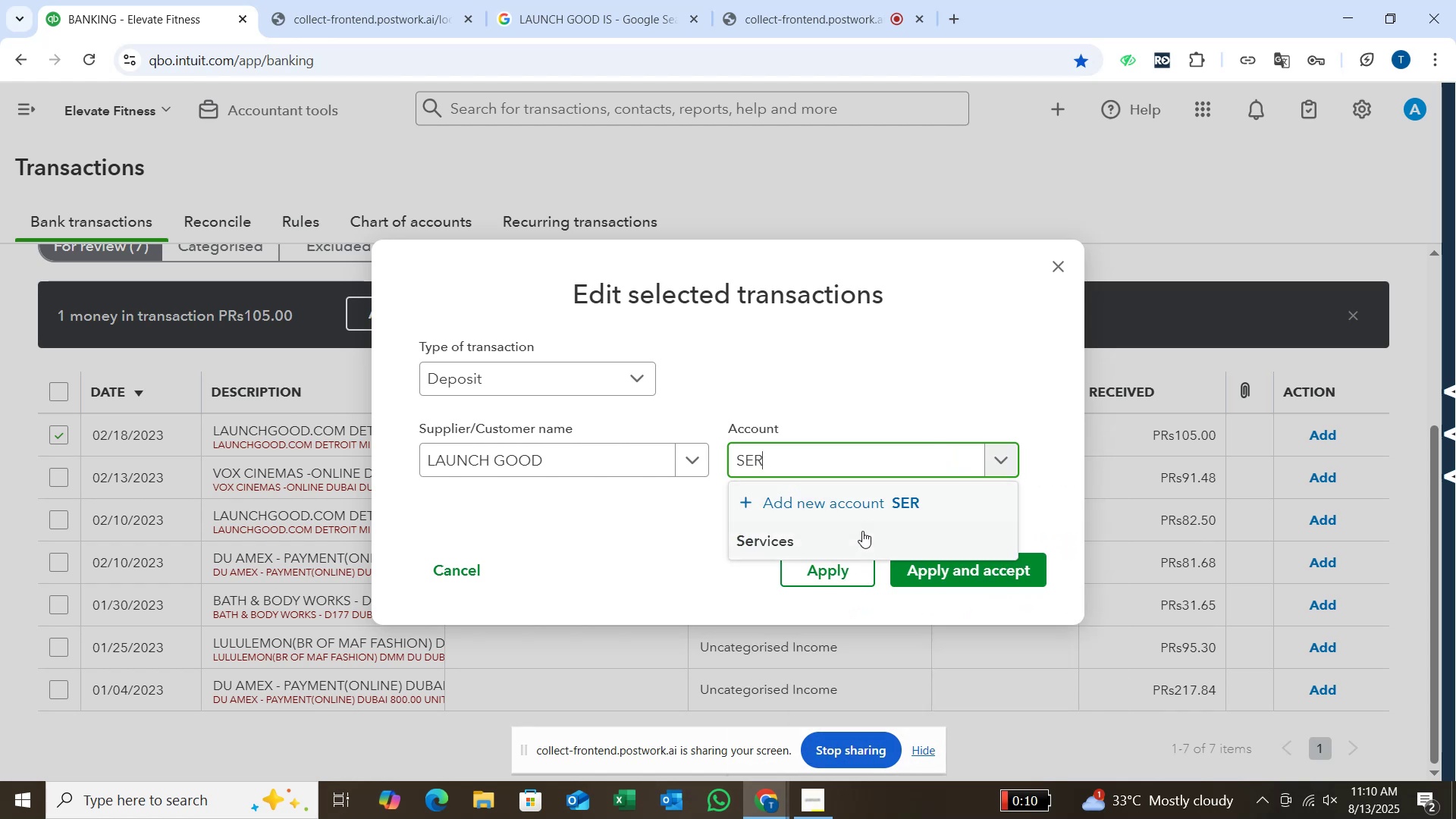 
left_click([861, 536])
 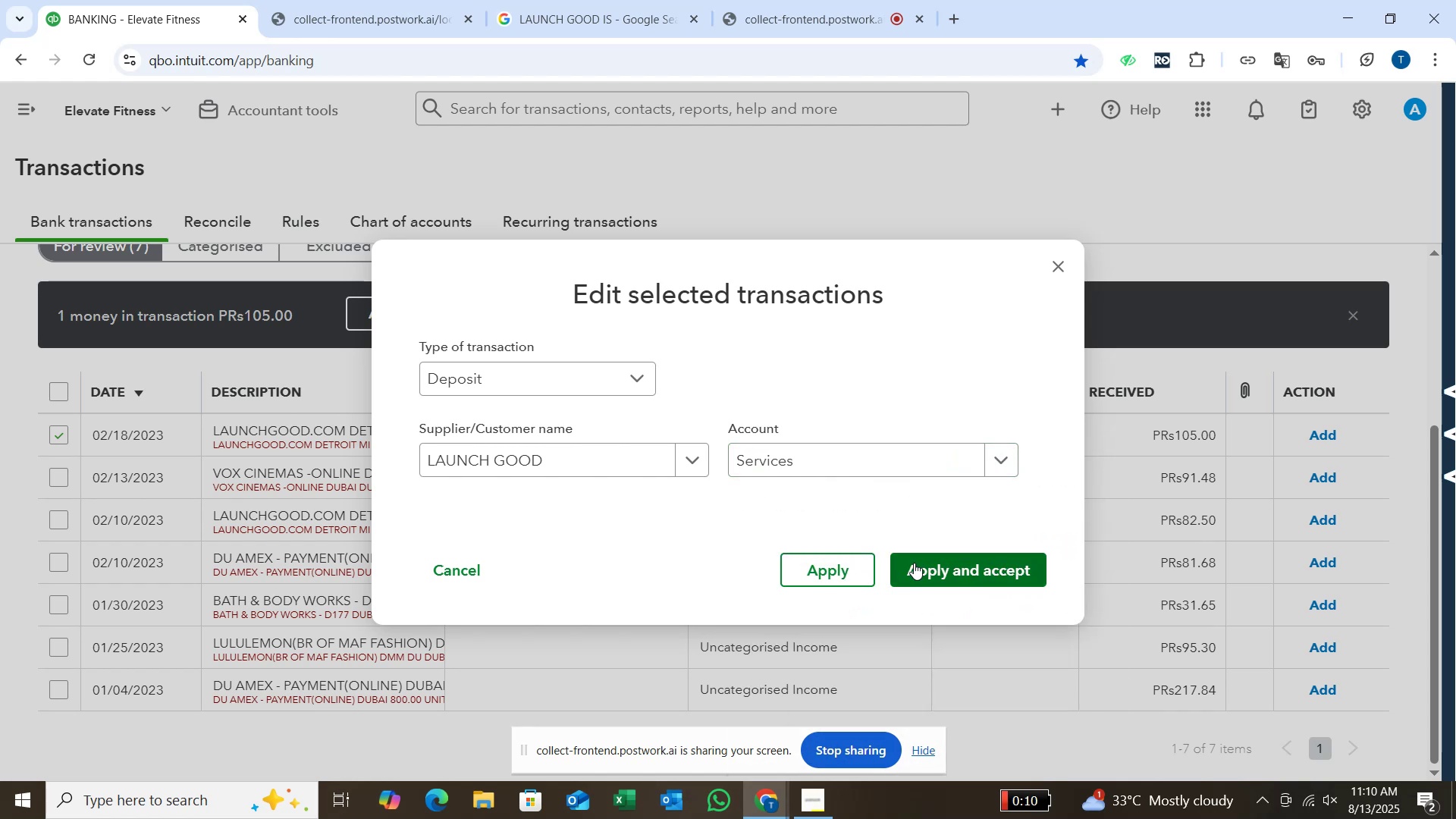 
left_click([914, 563])
 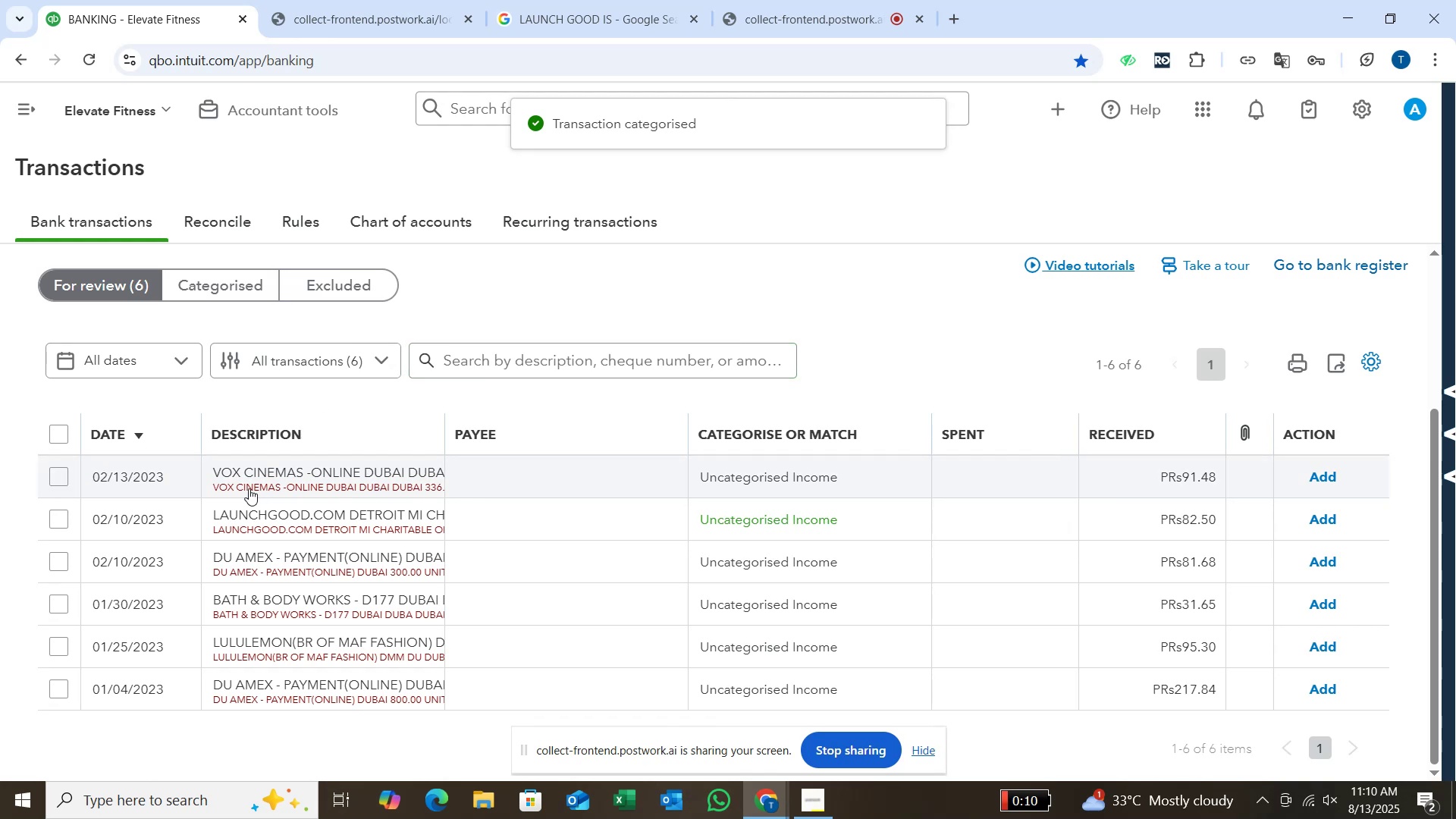 
wait(7.6)
 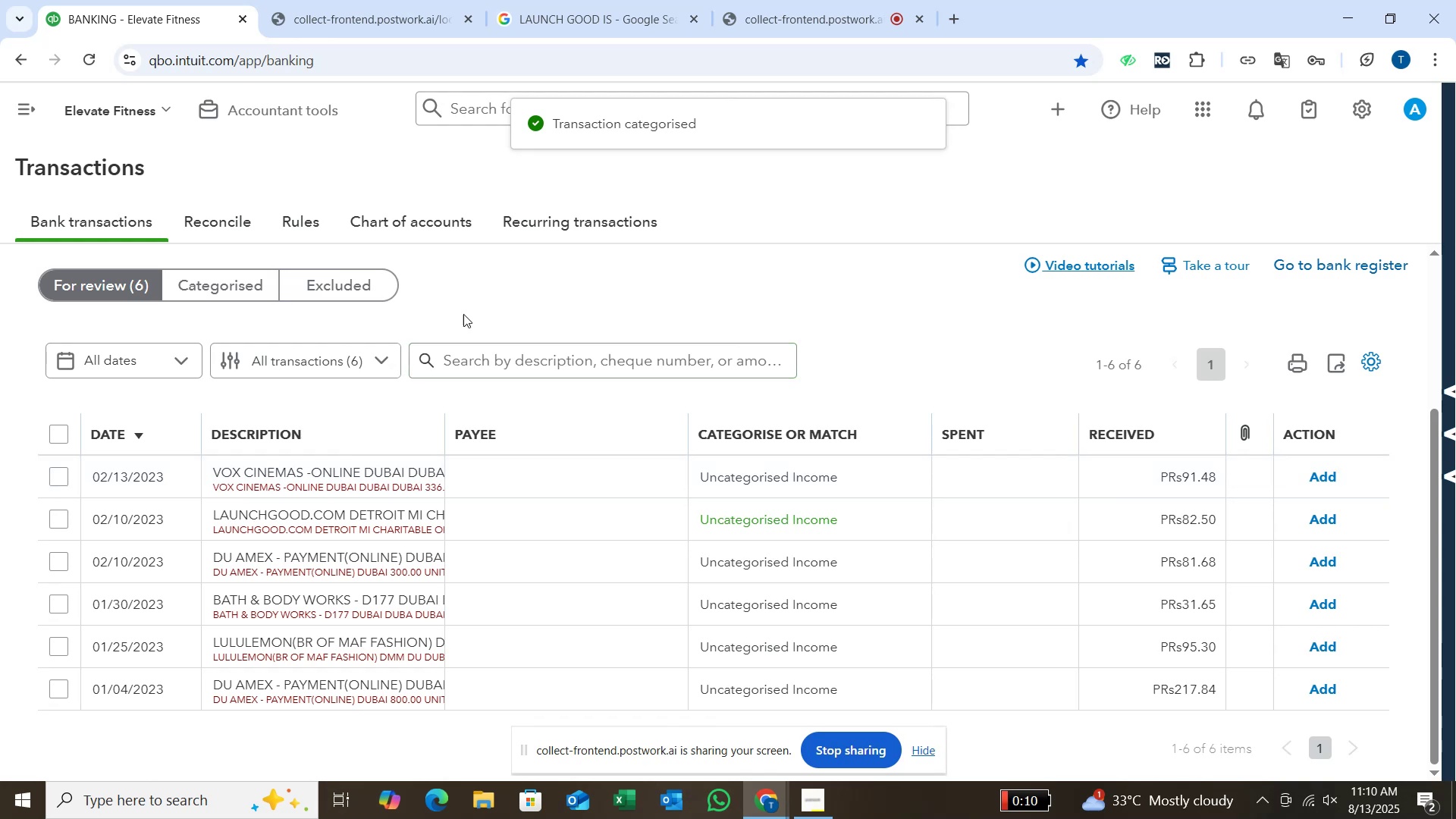 
left_click([618, 350])
 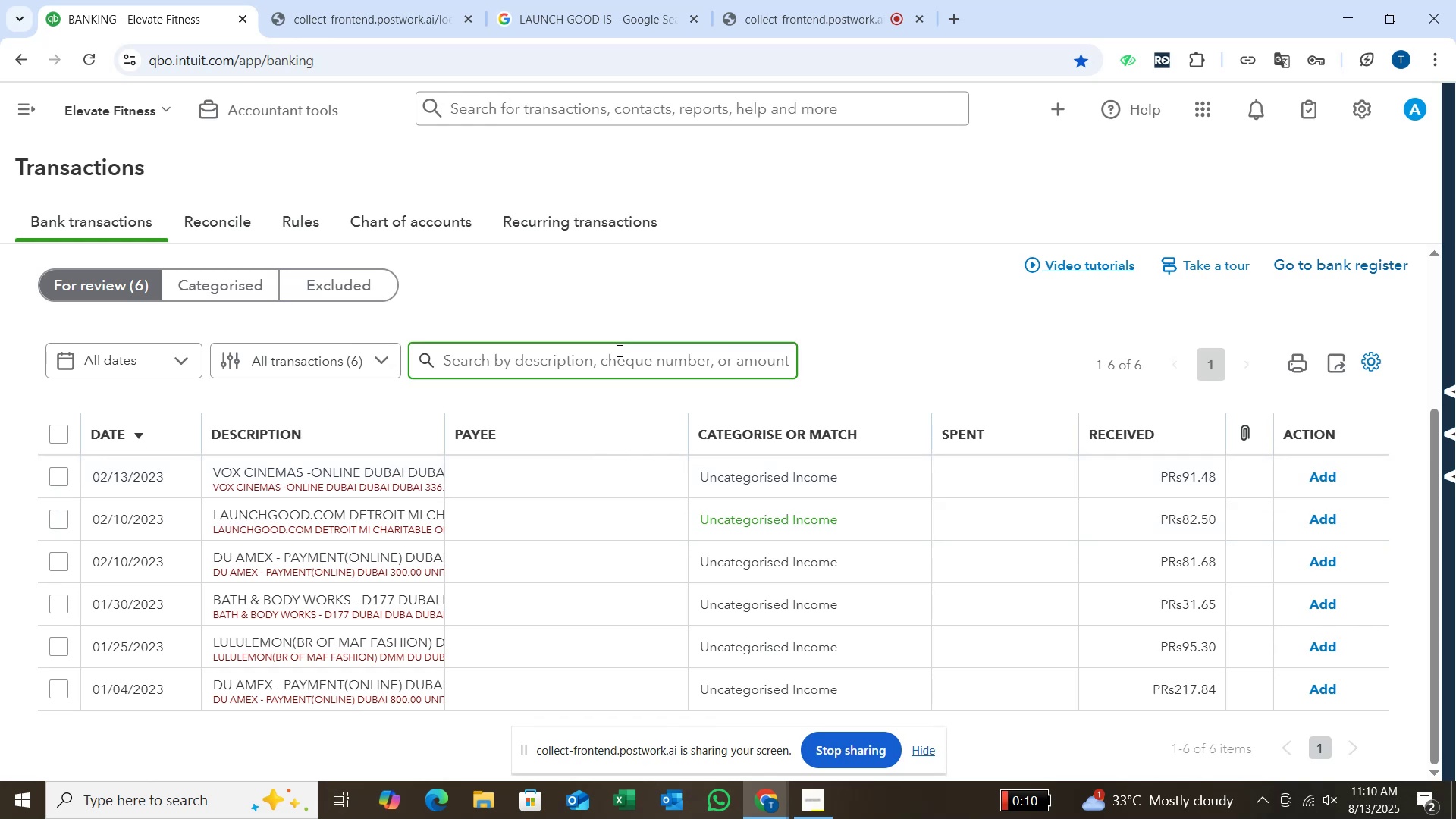 
type(LAUNCH )
 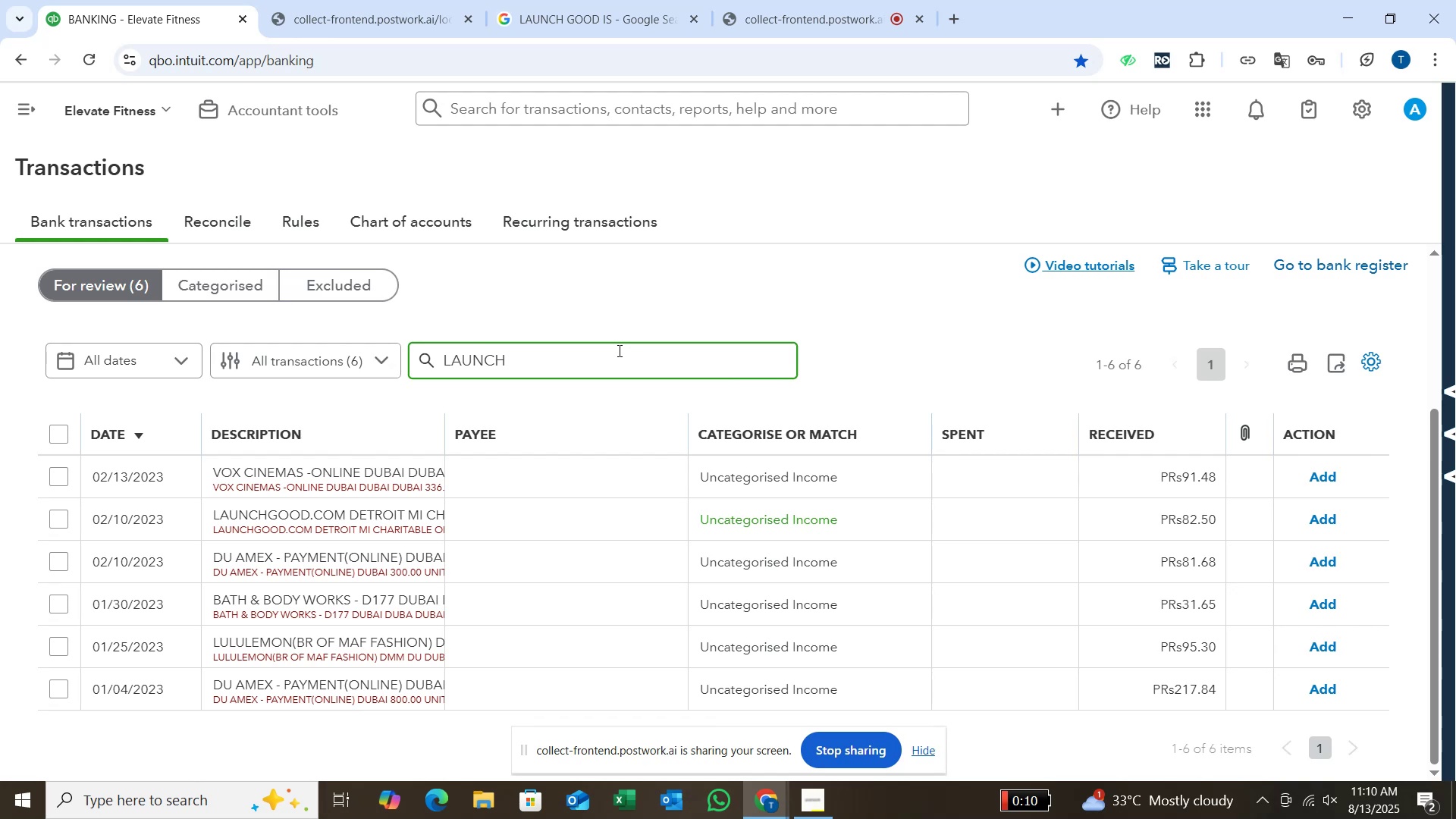 
key(Enter)
 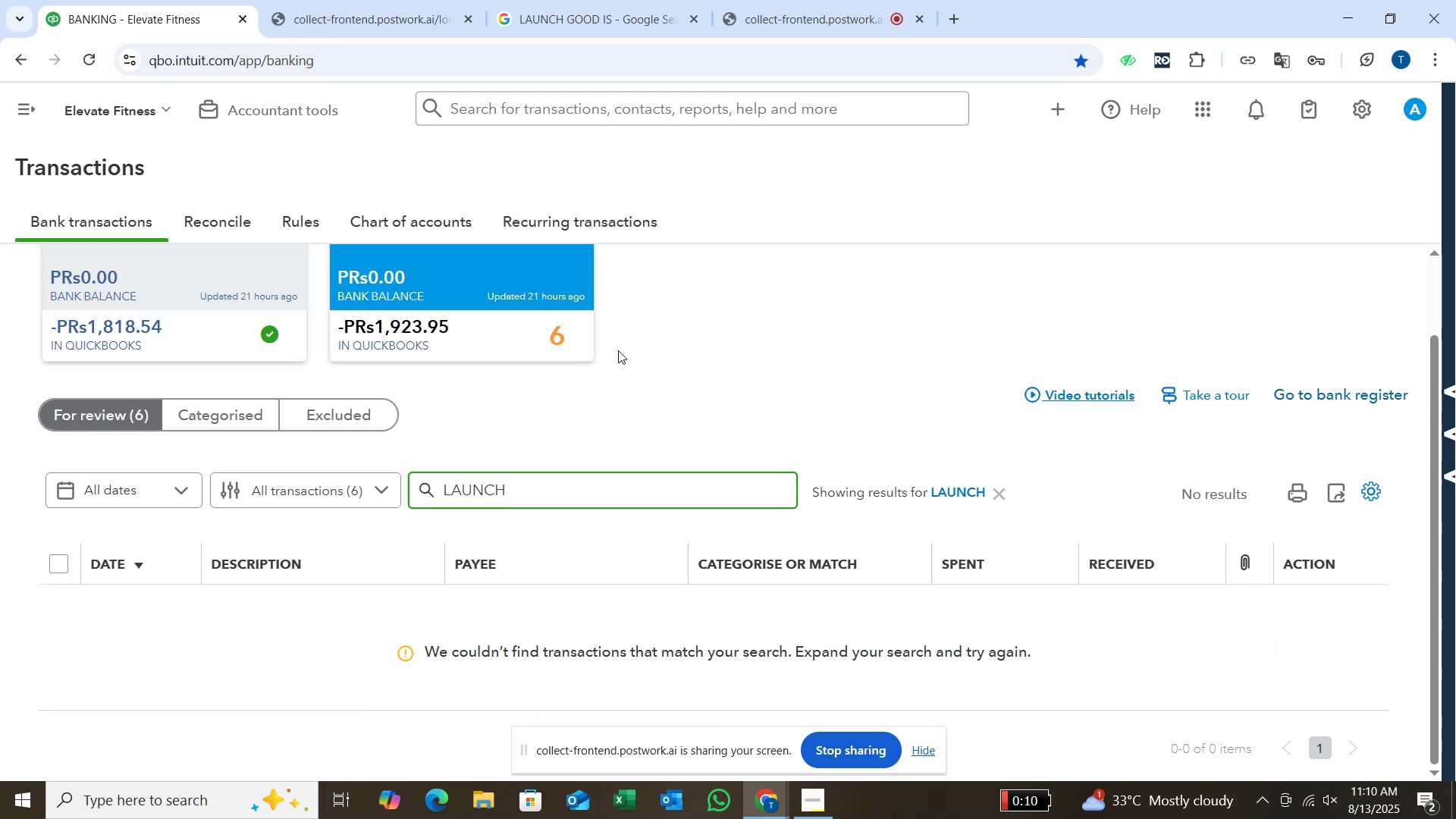 
key(Backspace)
 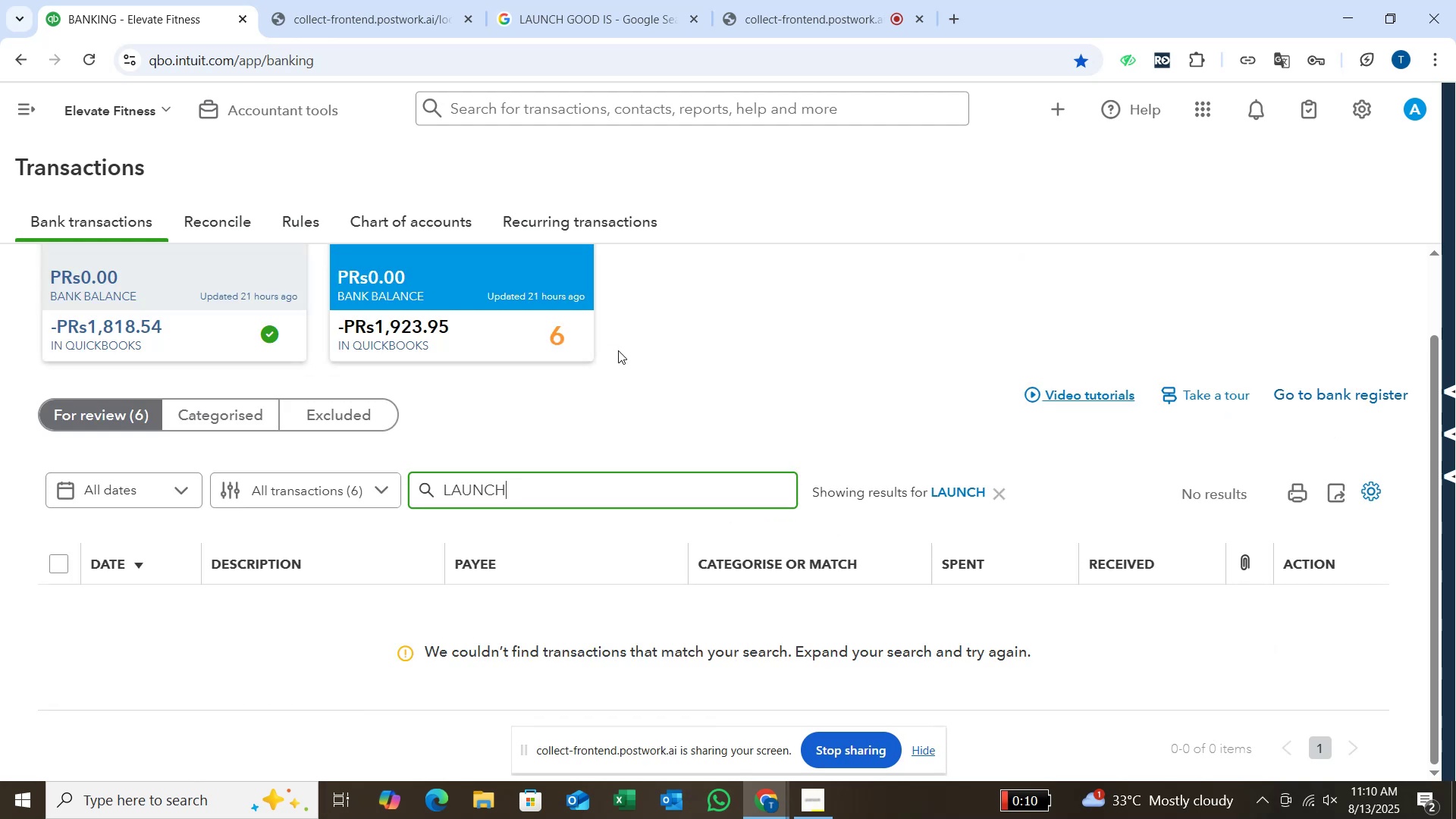 
key(Backspace)
 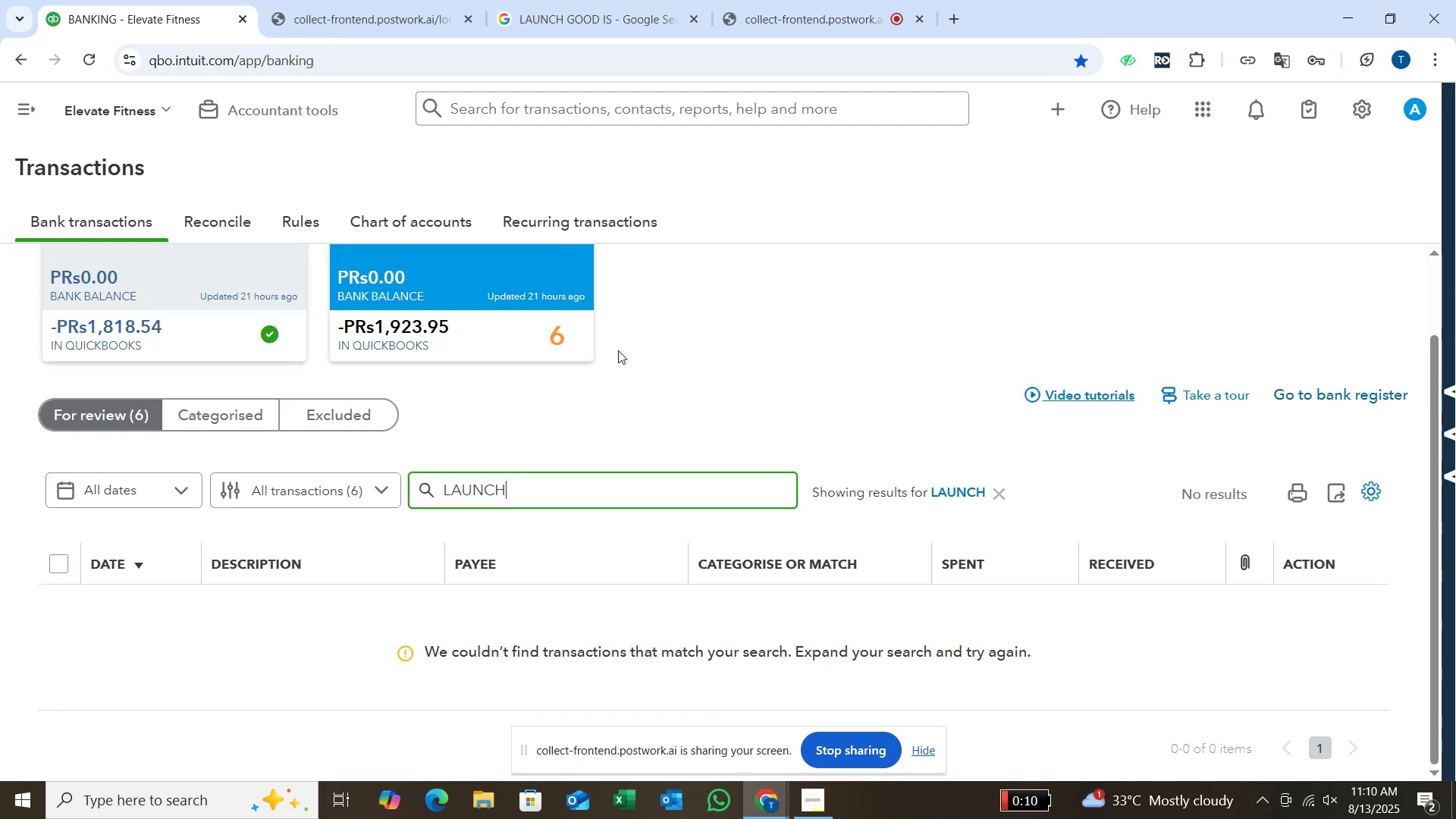 
key(Backspace)
 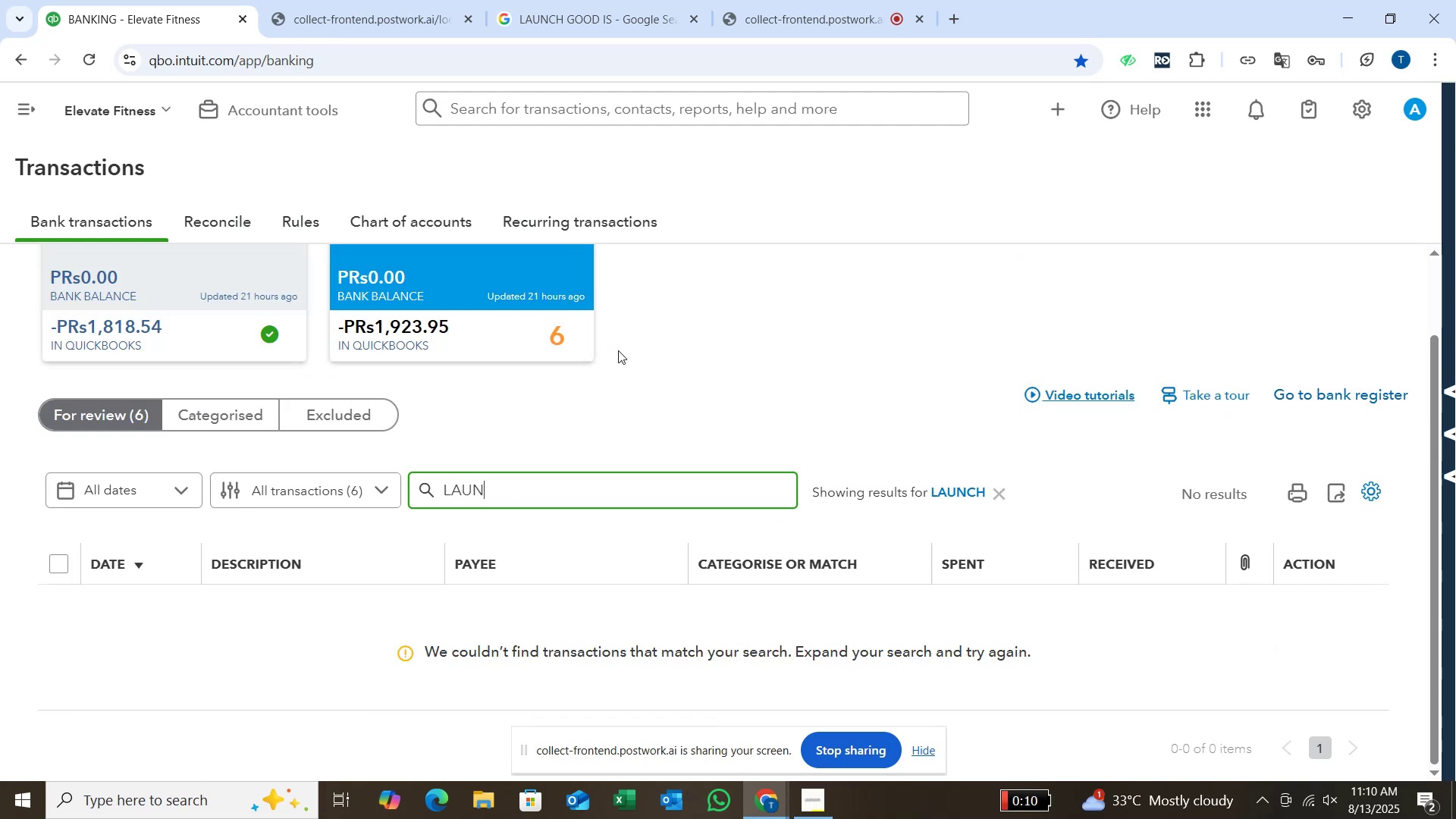 
key(Backspace)
 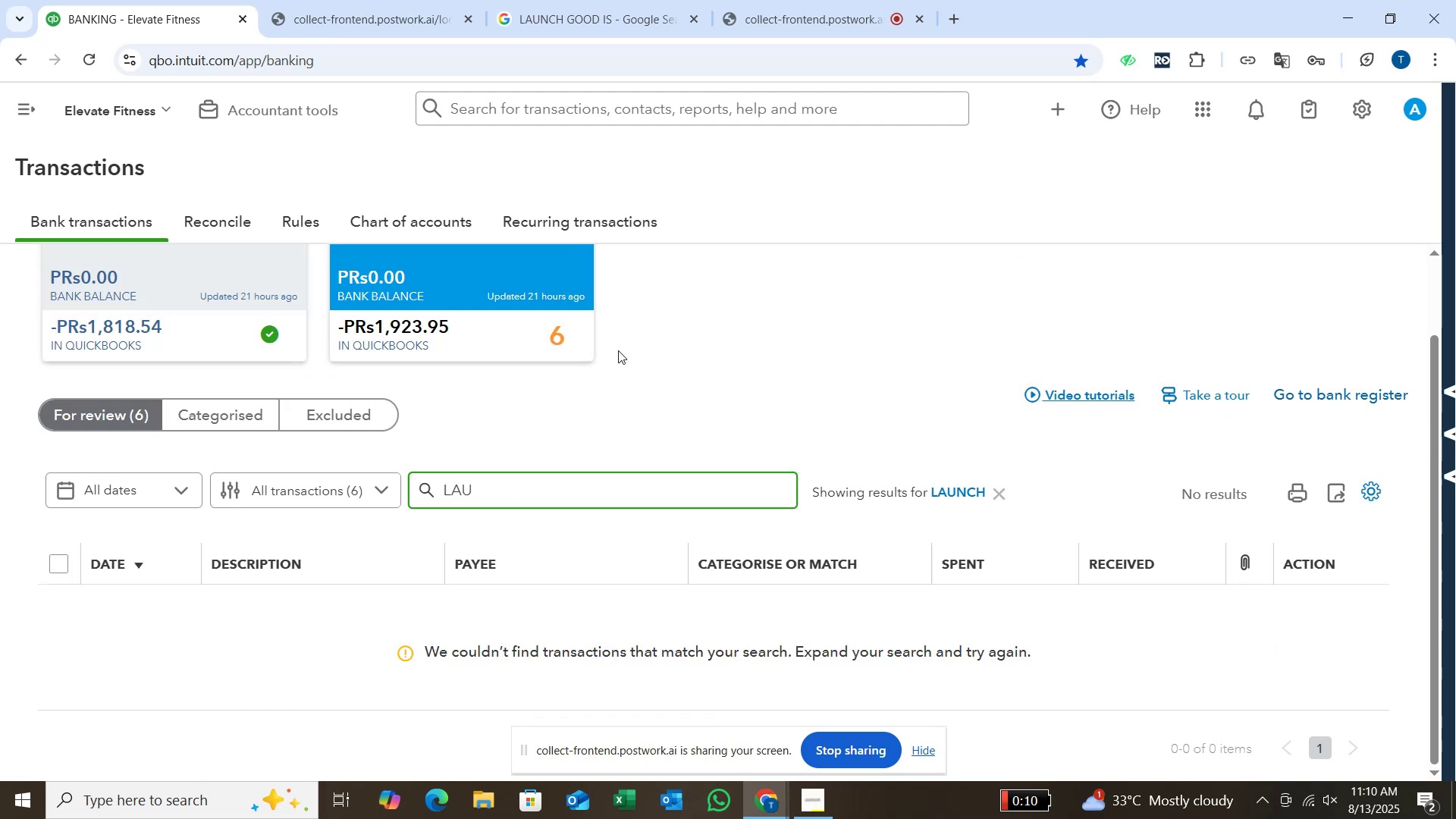 
key(Backspace)
 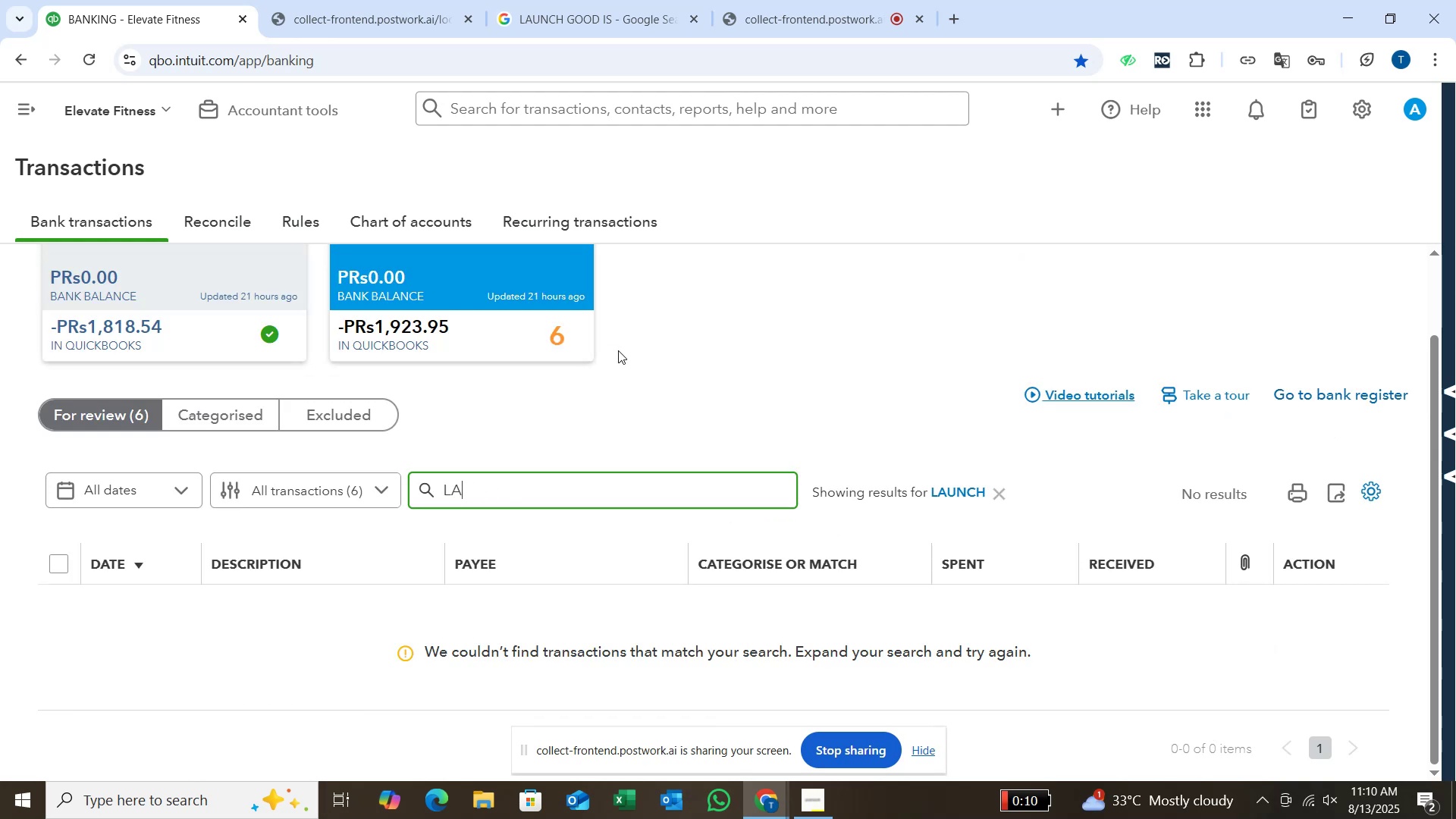 
key(Backspace)
 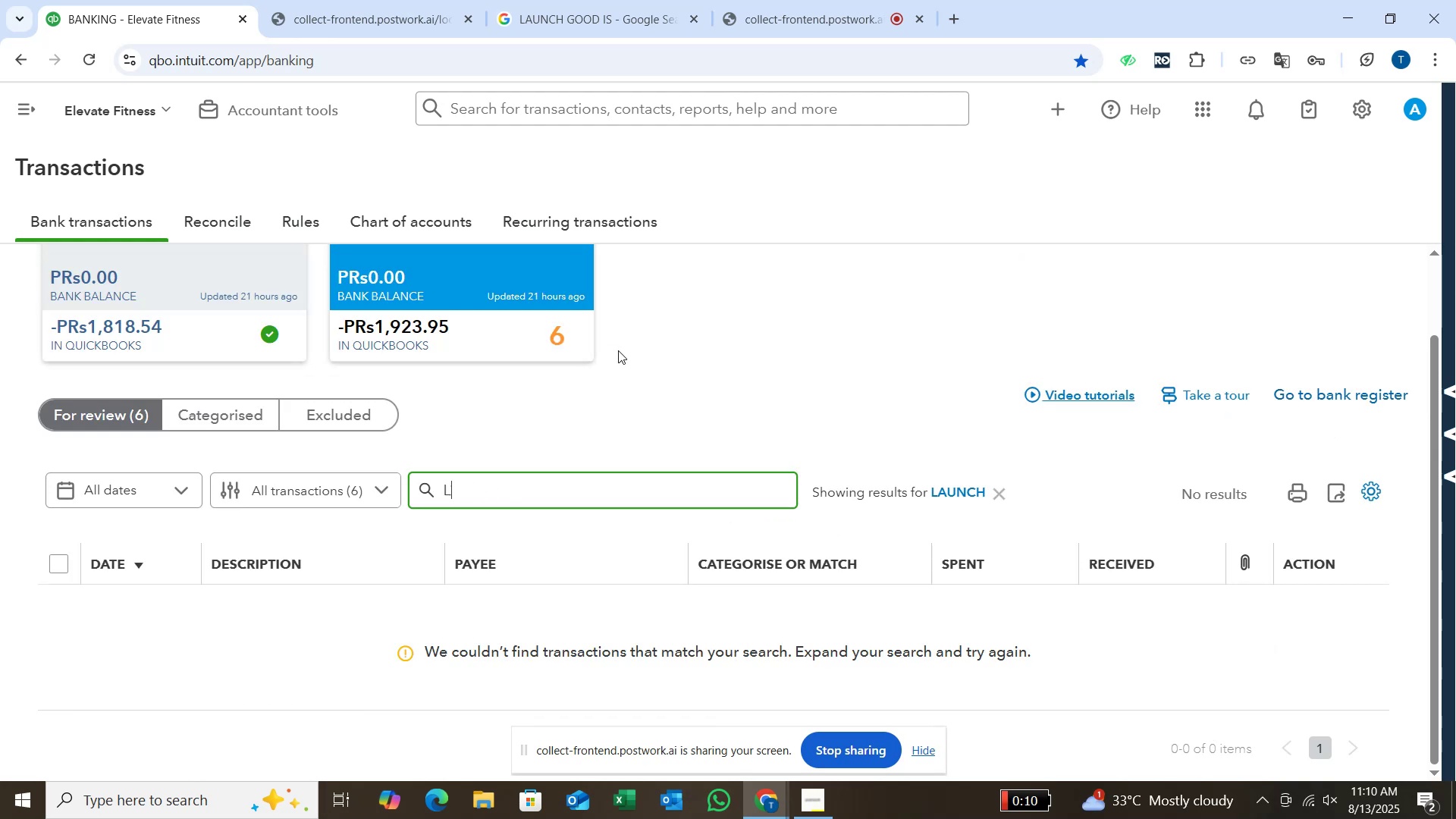 
key(Backspace)
 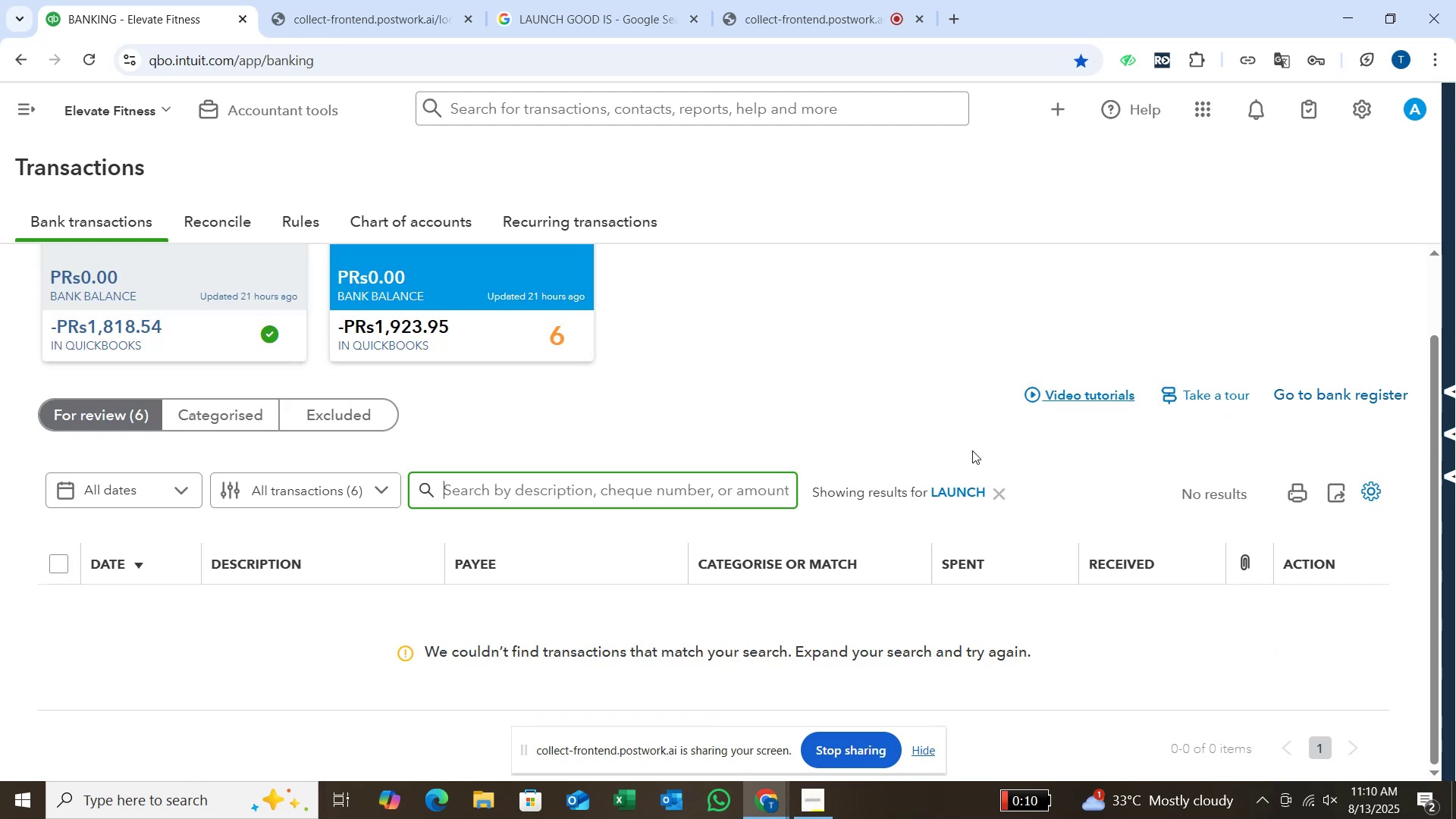 
left_click([1005, 494])
 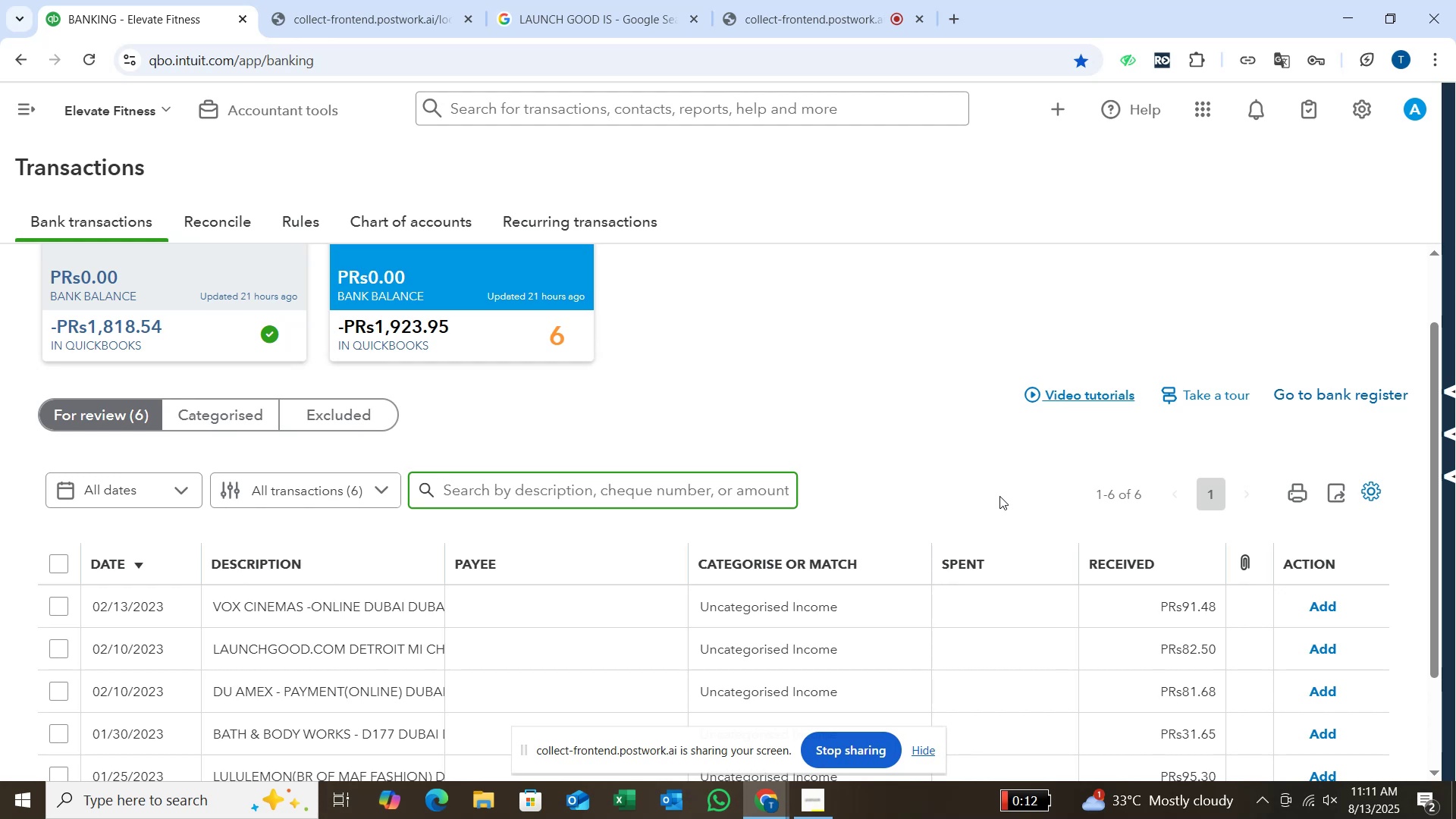 
wait(18.87)
 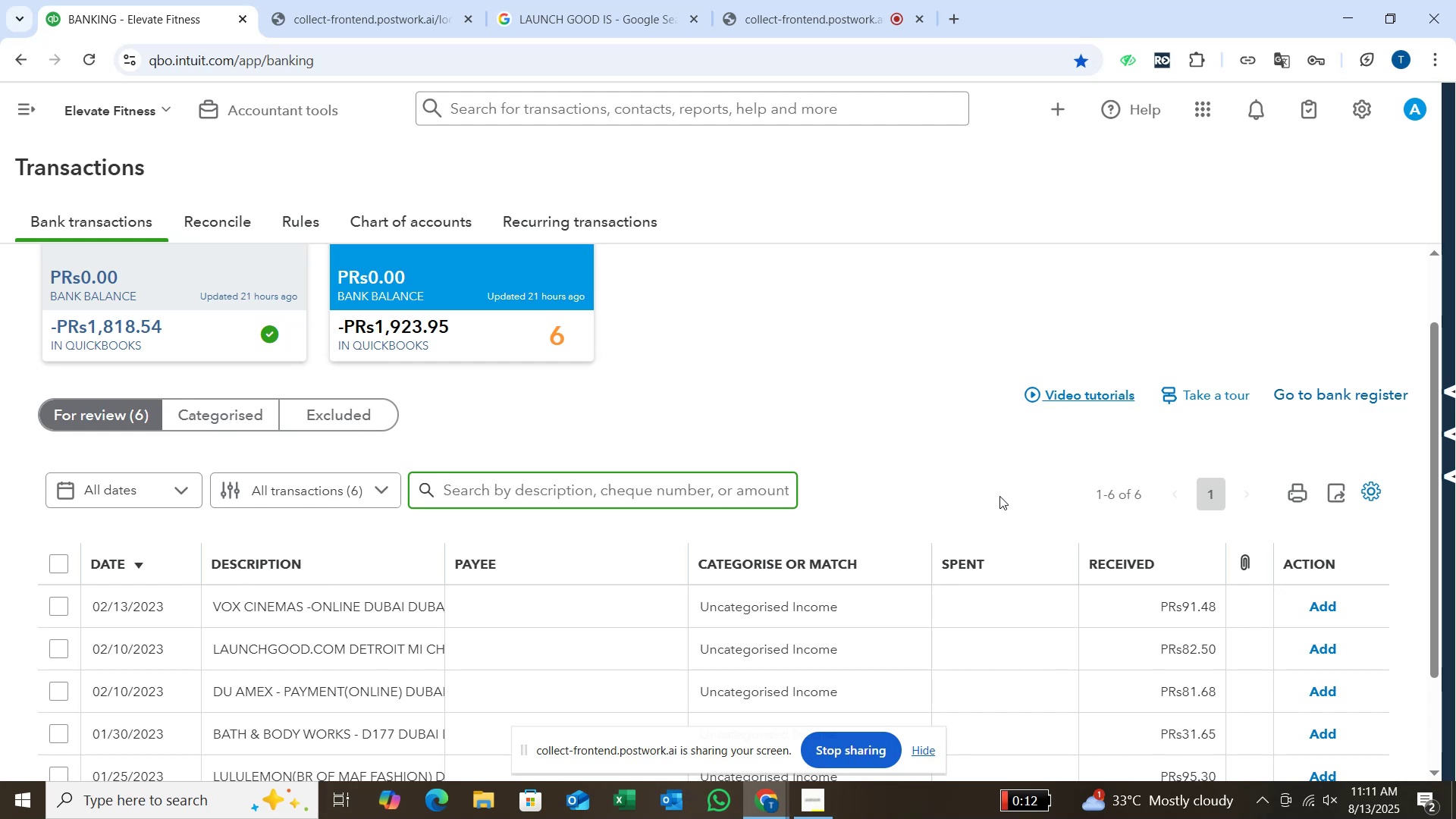 
scroll: coordinate [1005, 497], scroll_direction: down, amount: 1.0
 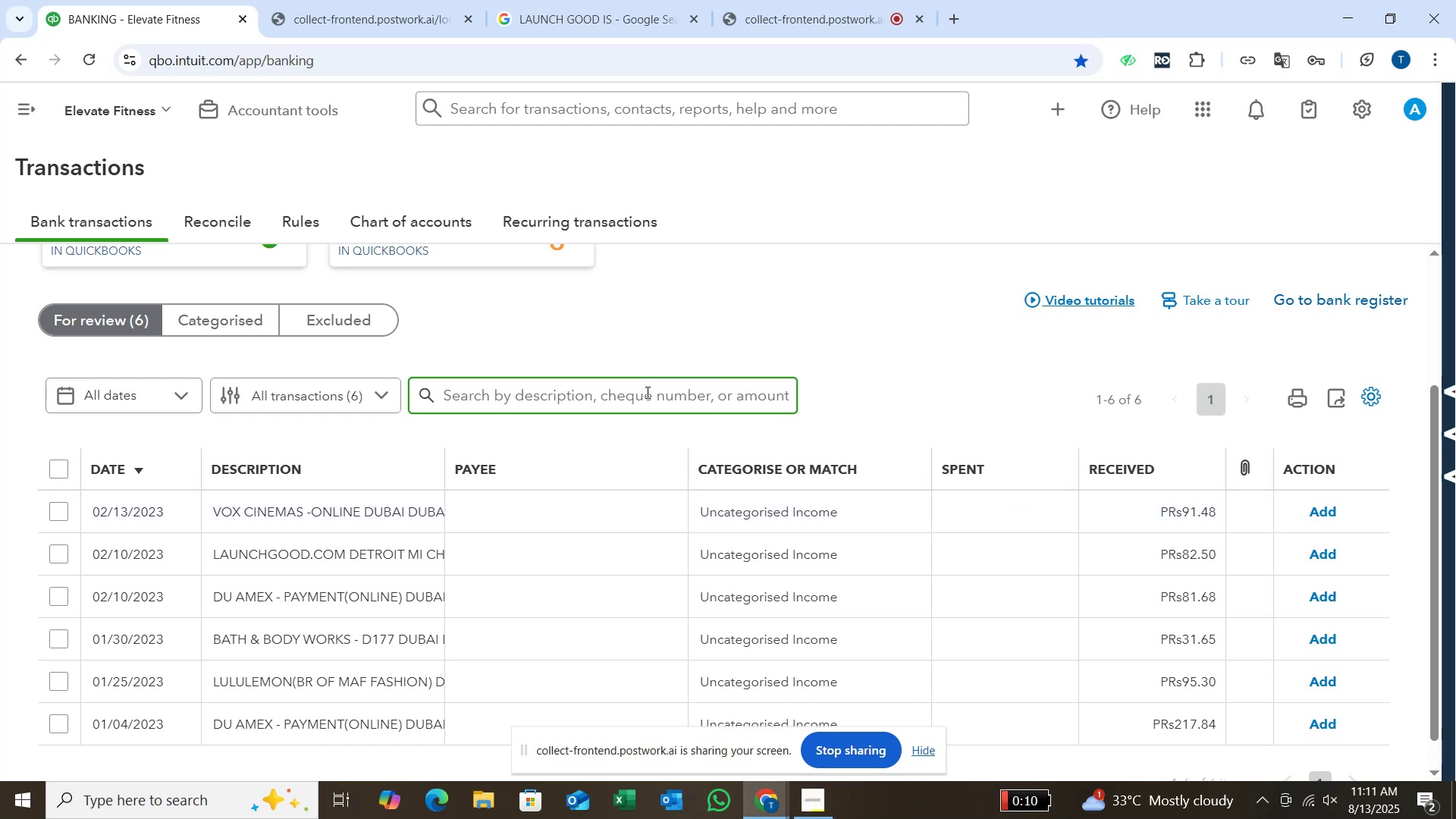 
type(LAUNCHGOOD)
 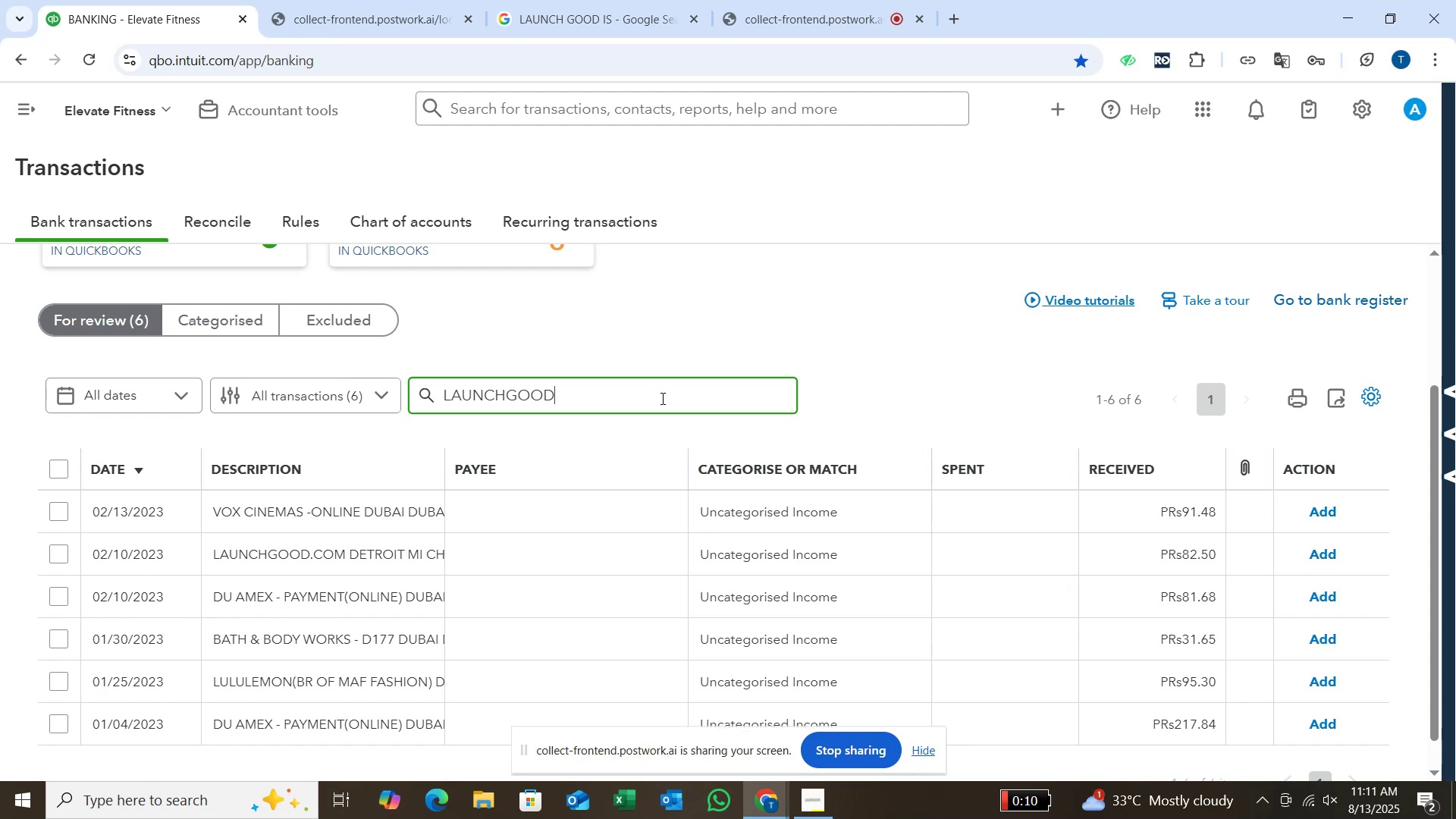 
key(Enter)
 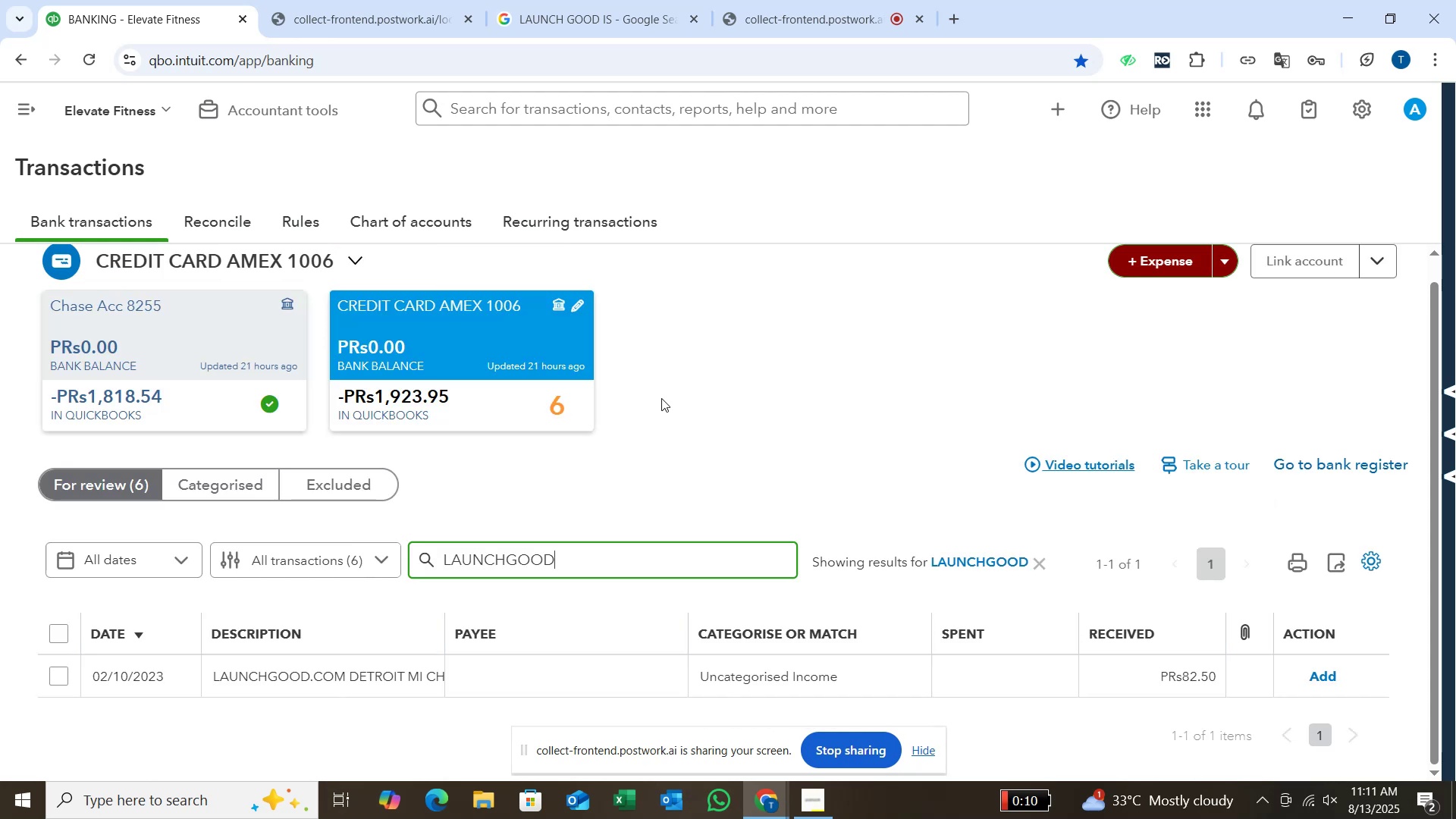 
scroll: coordinate [695, 386], scroll_direction: down, amount: 2.0
 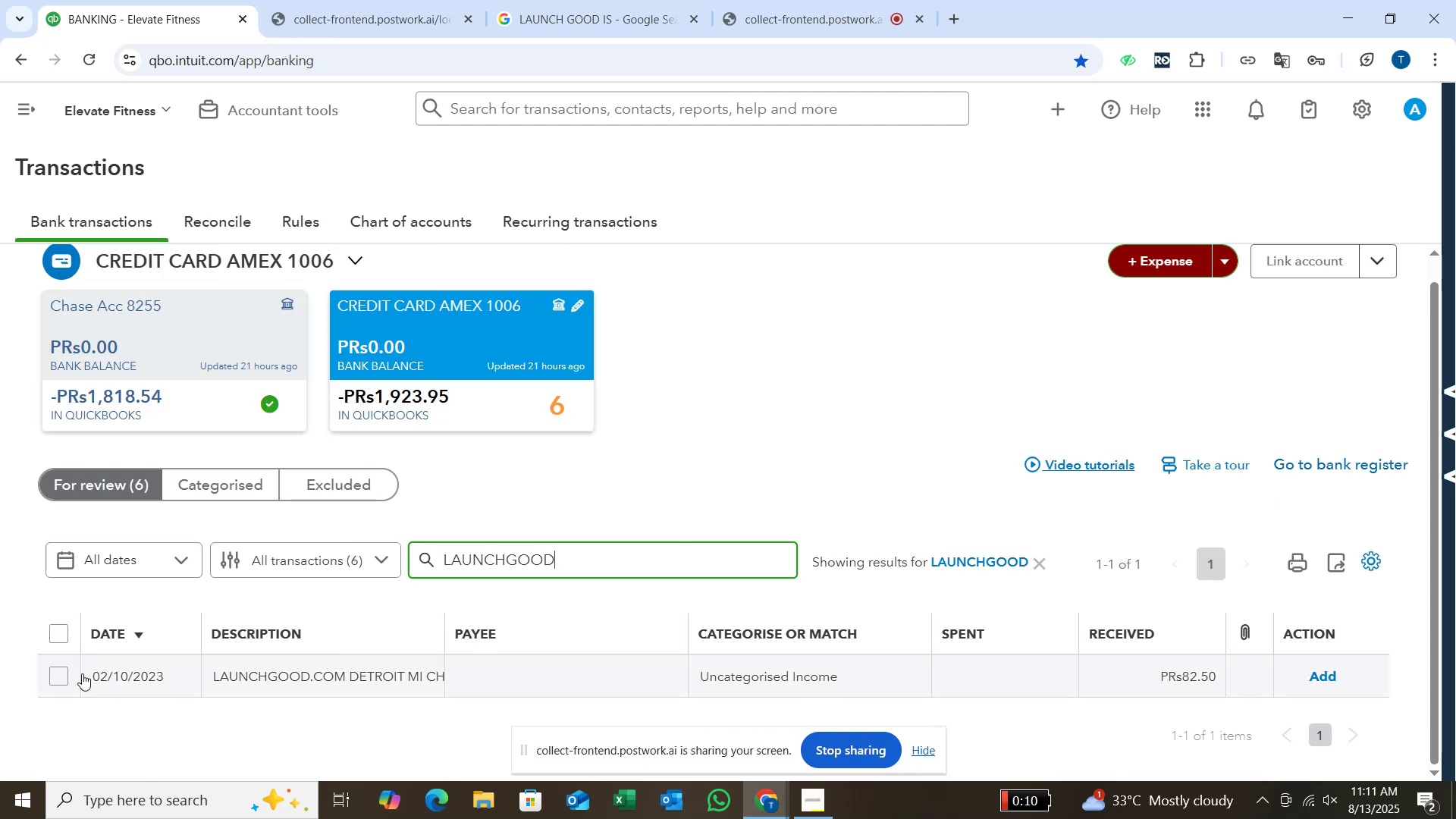 
left_click([64, 673])
 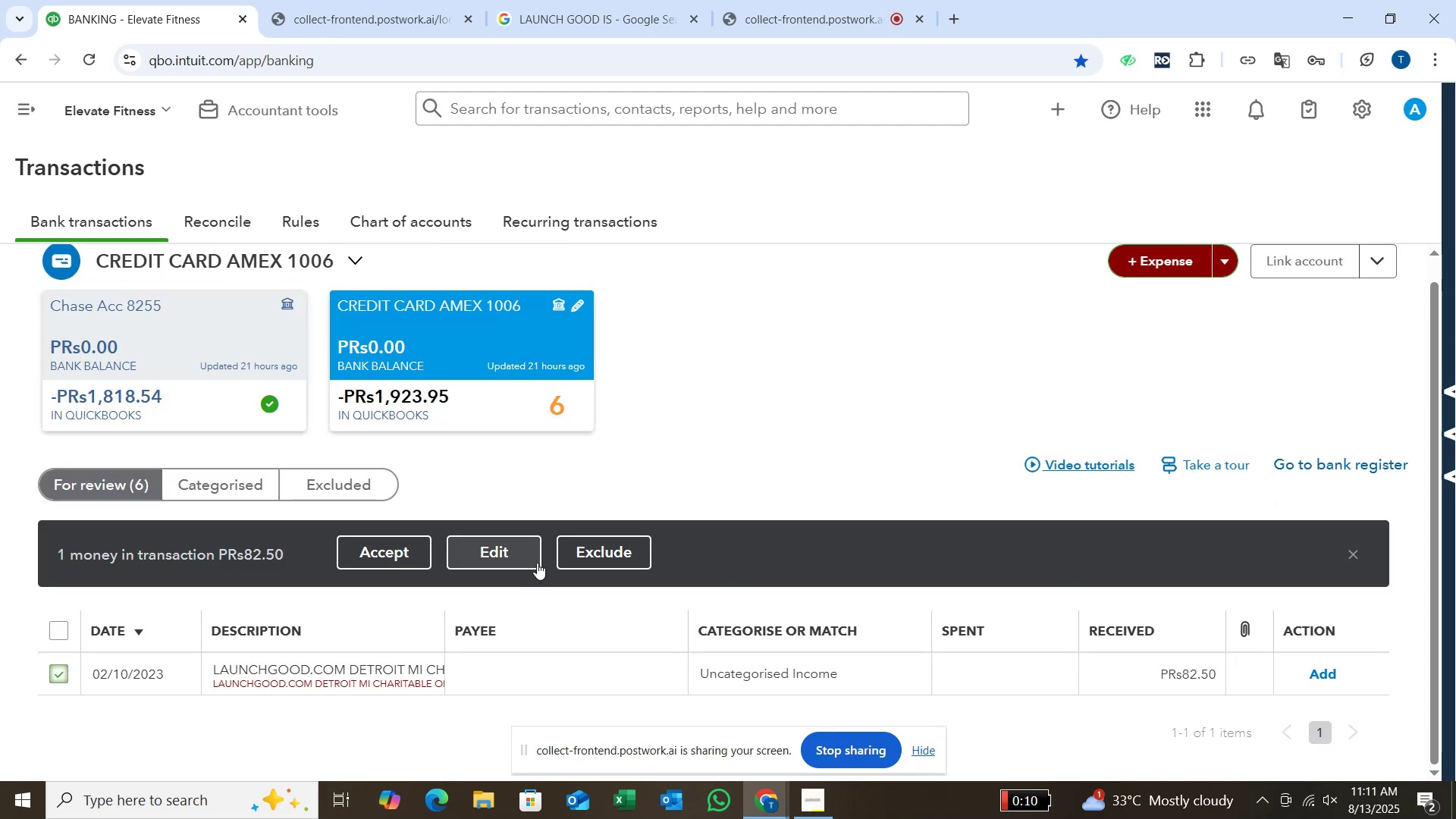 
left_click([537, 557])
 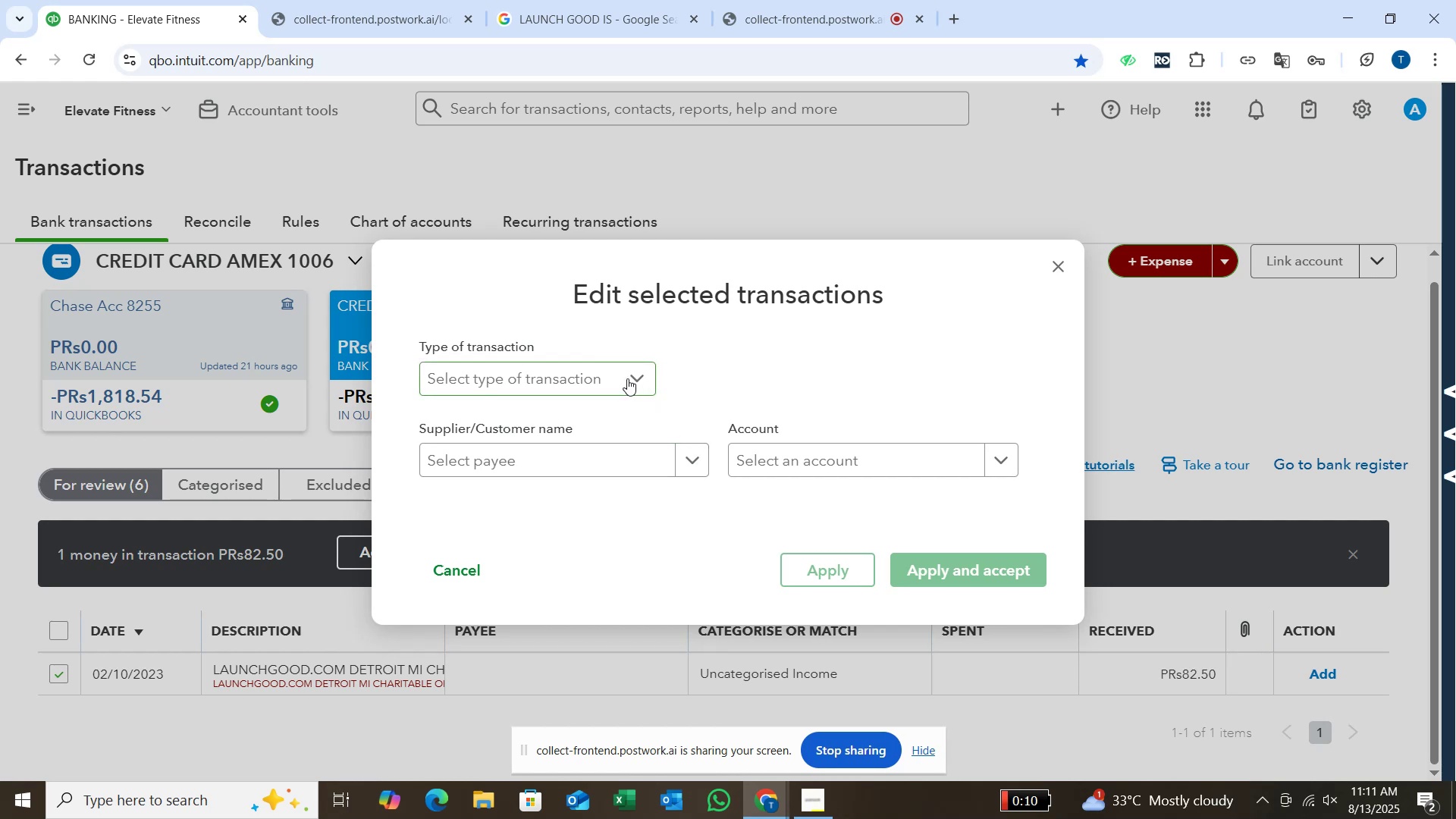 
left_click([632, 378])
 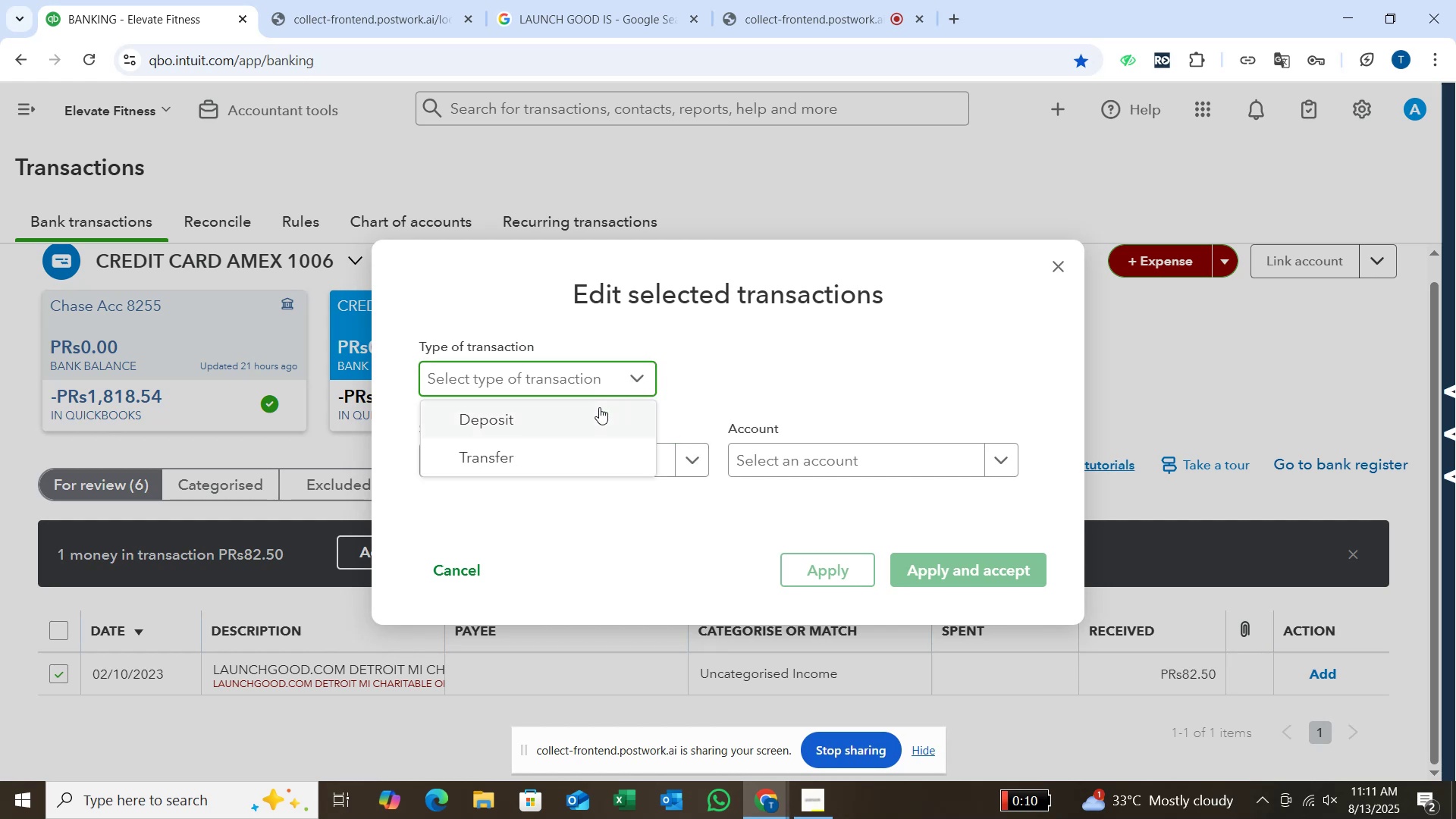 
left_click([598, 413])
 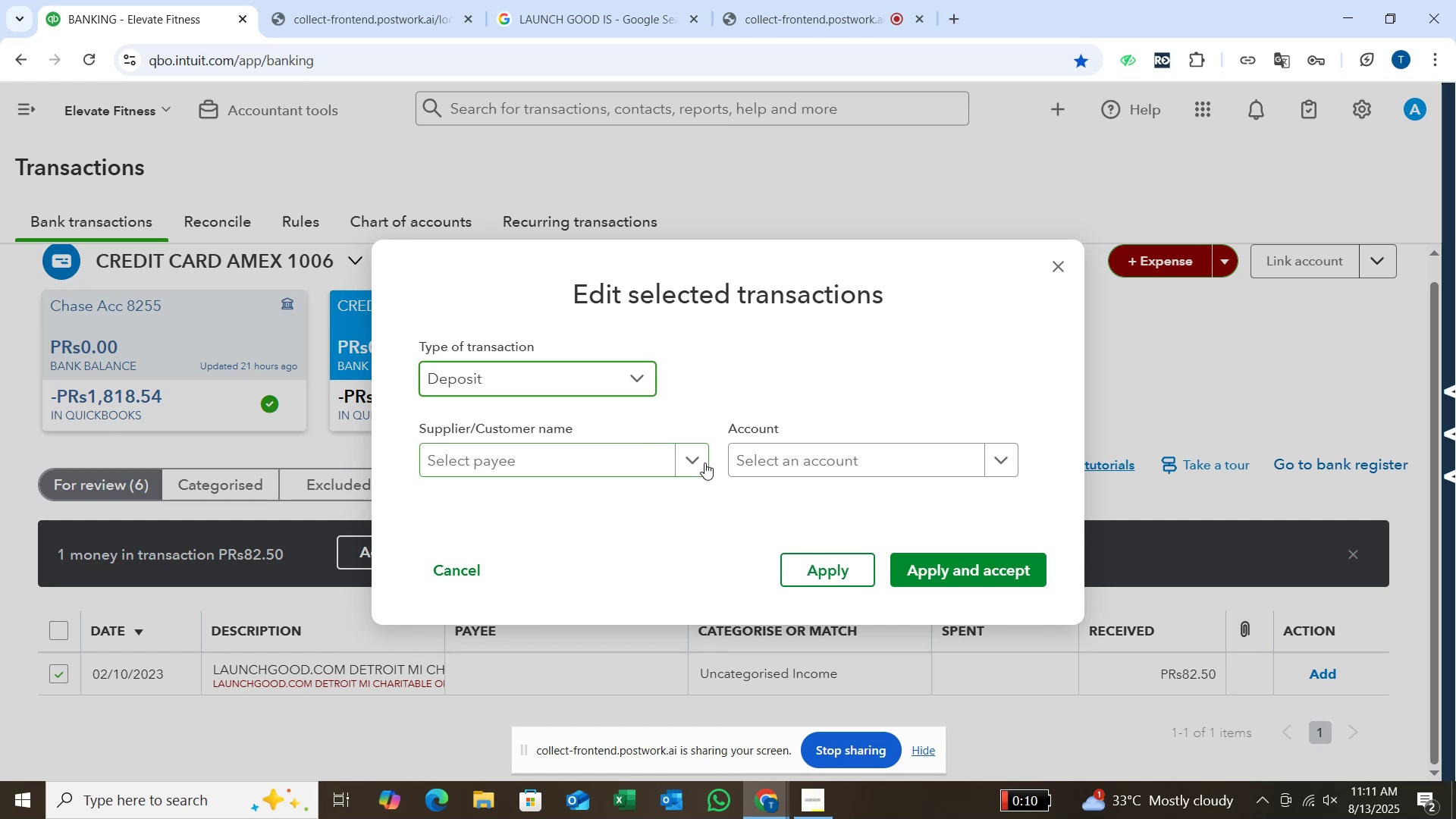 
left_click([704, 463])
 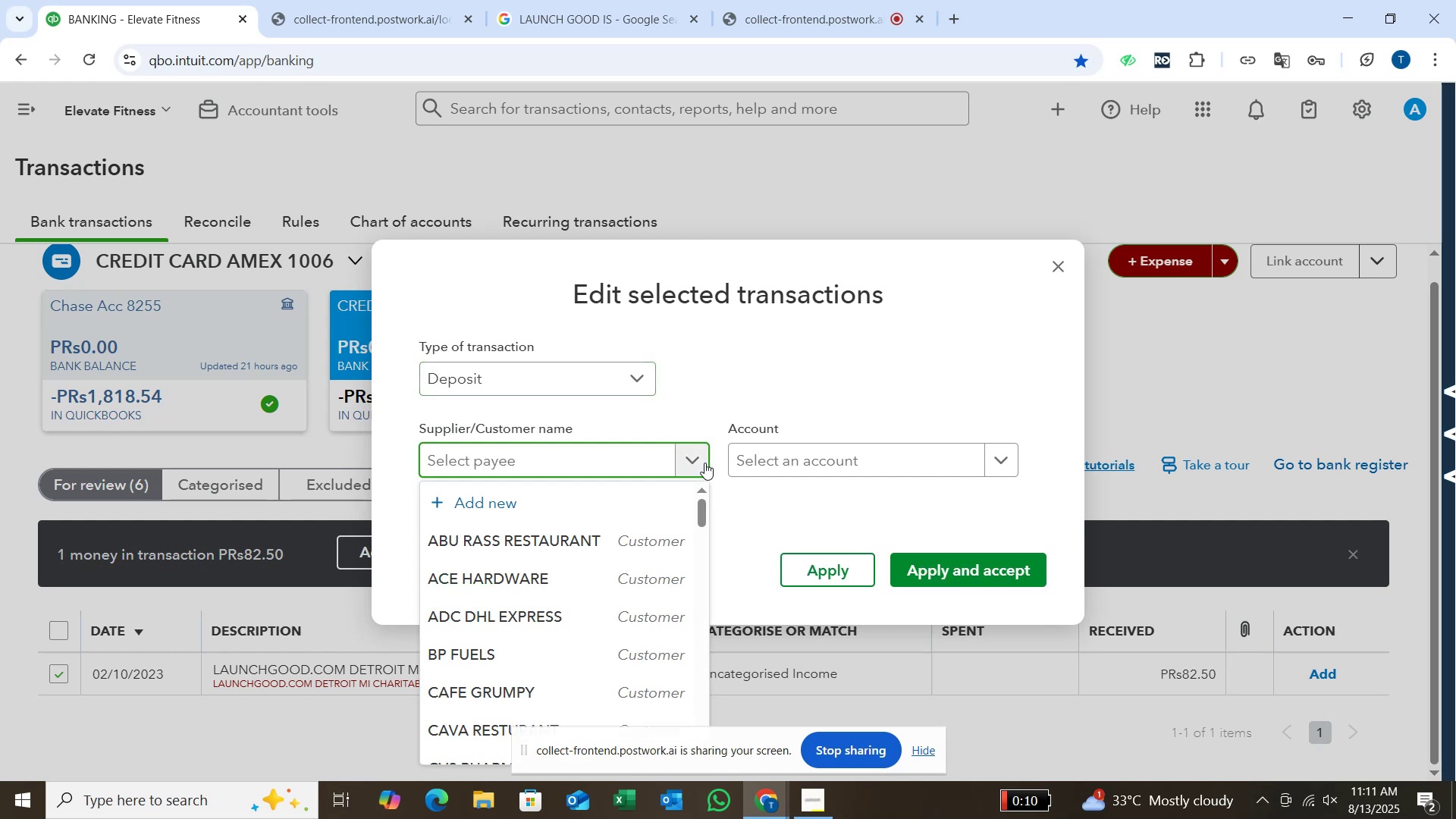 
type(LAU)
 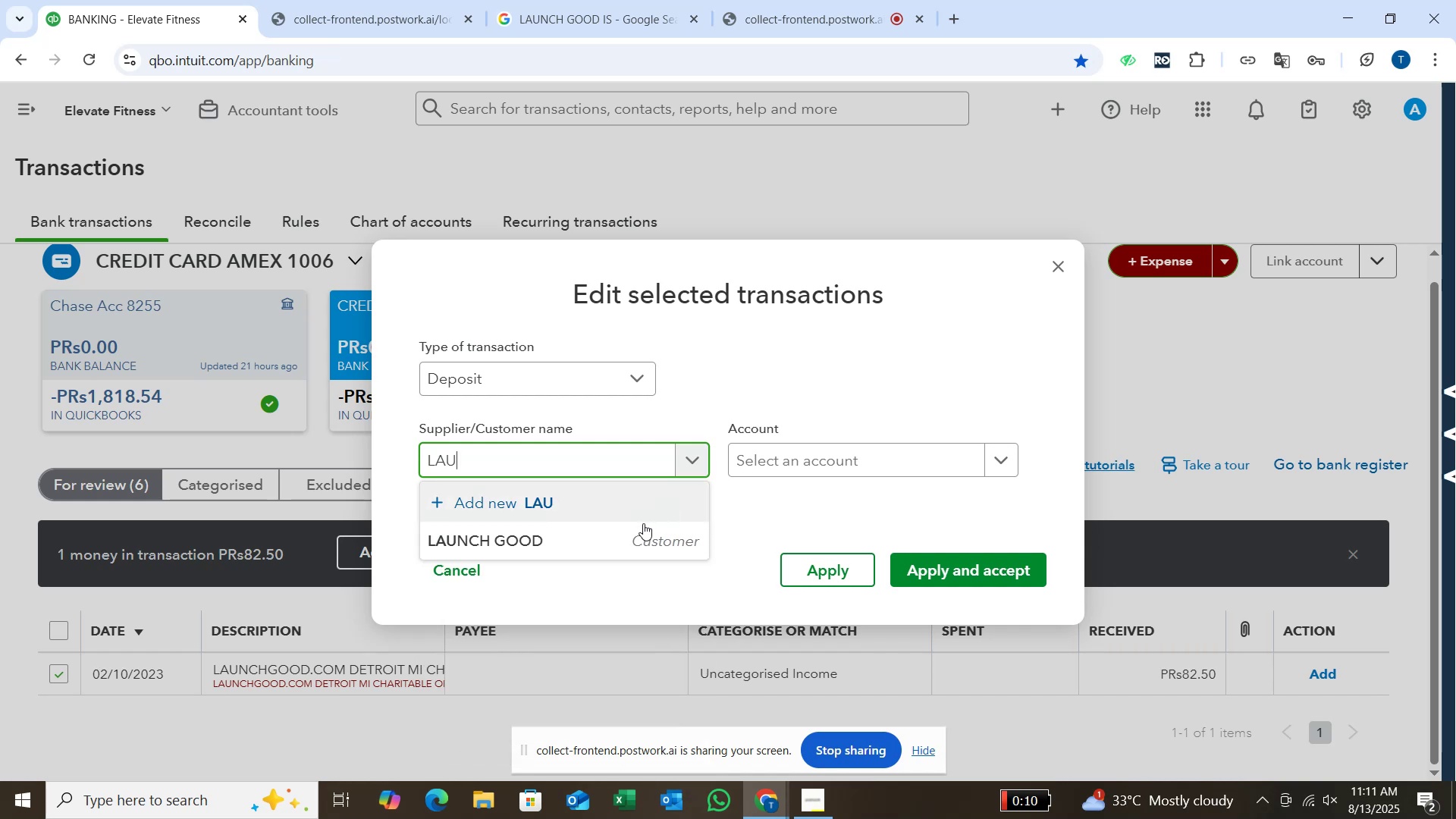 
left_click([647, 539])
 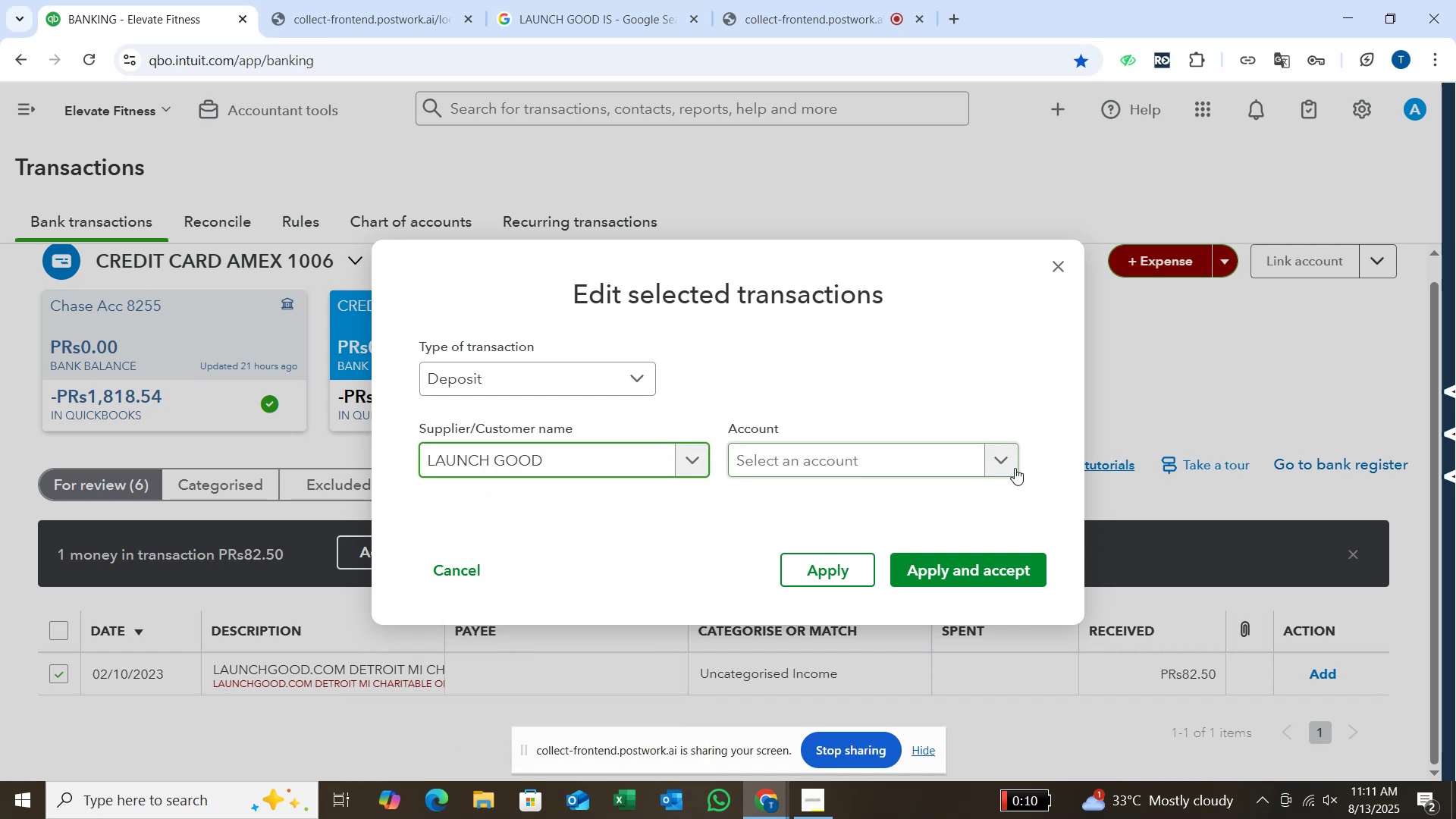 
left_click([1017, 467])
 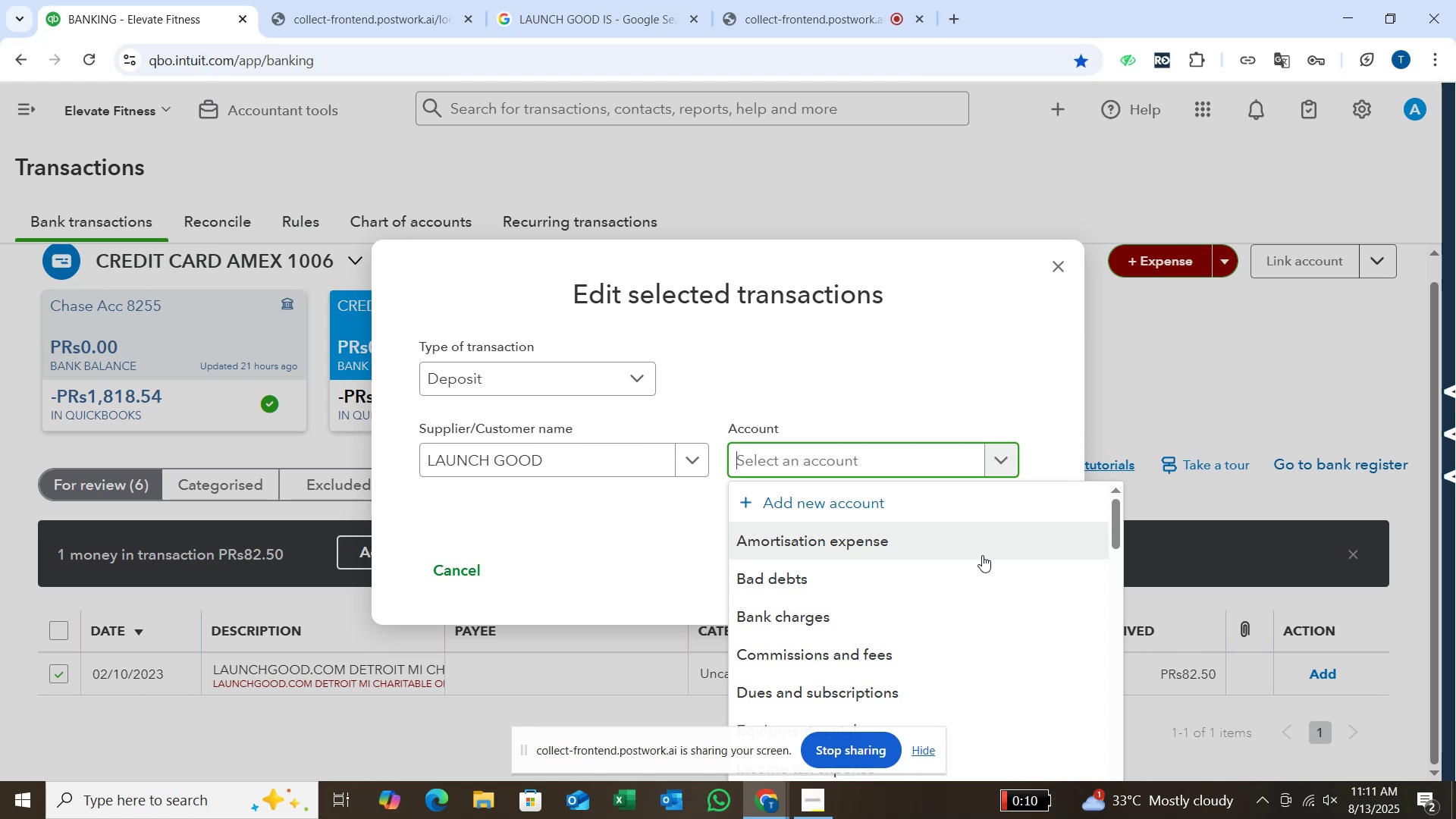 
scroll: coordinate [982, 556], scroll_direction: down, amount: 5.0
 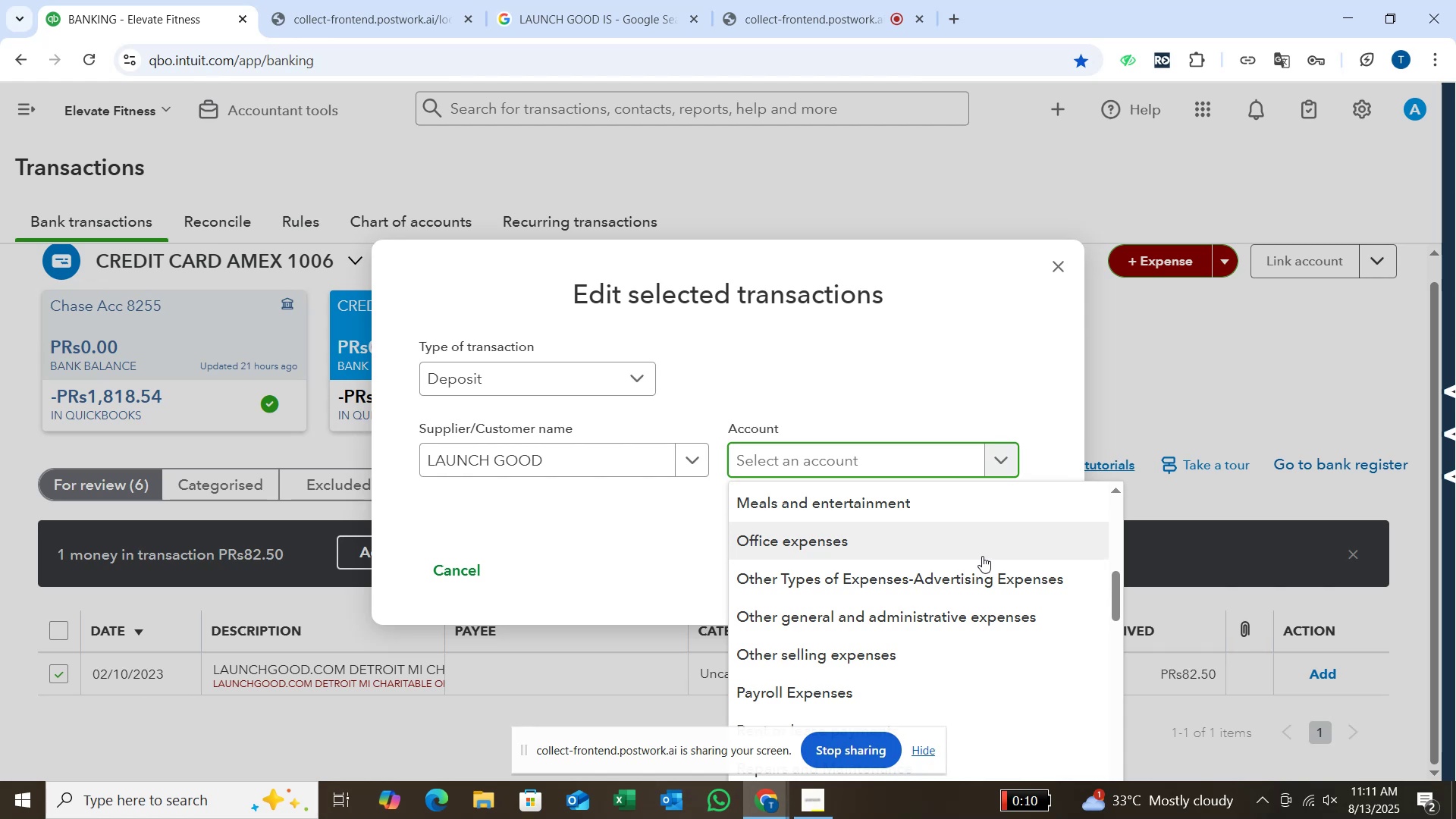 
scroll: coordinate [982, 556], scroll_direction: down, amount: 5.0
 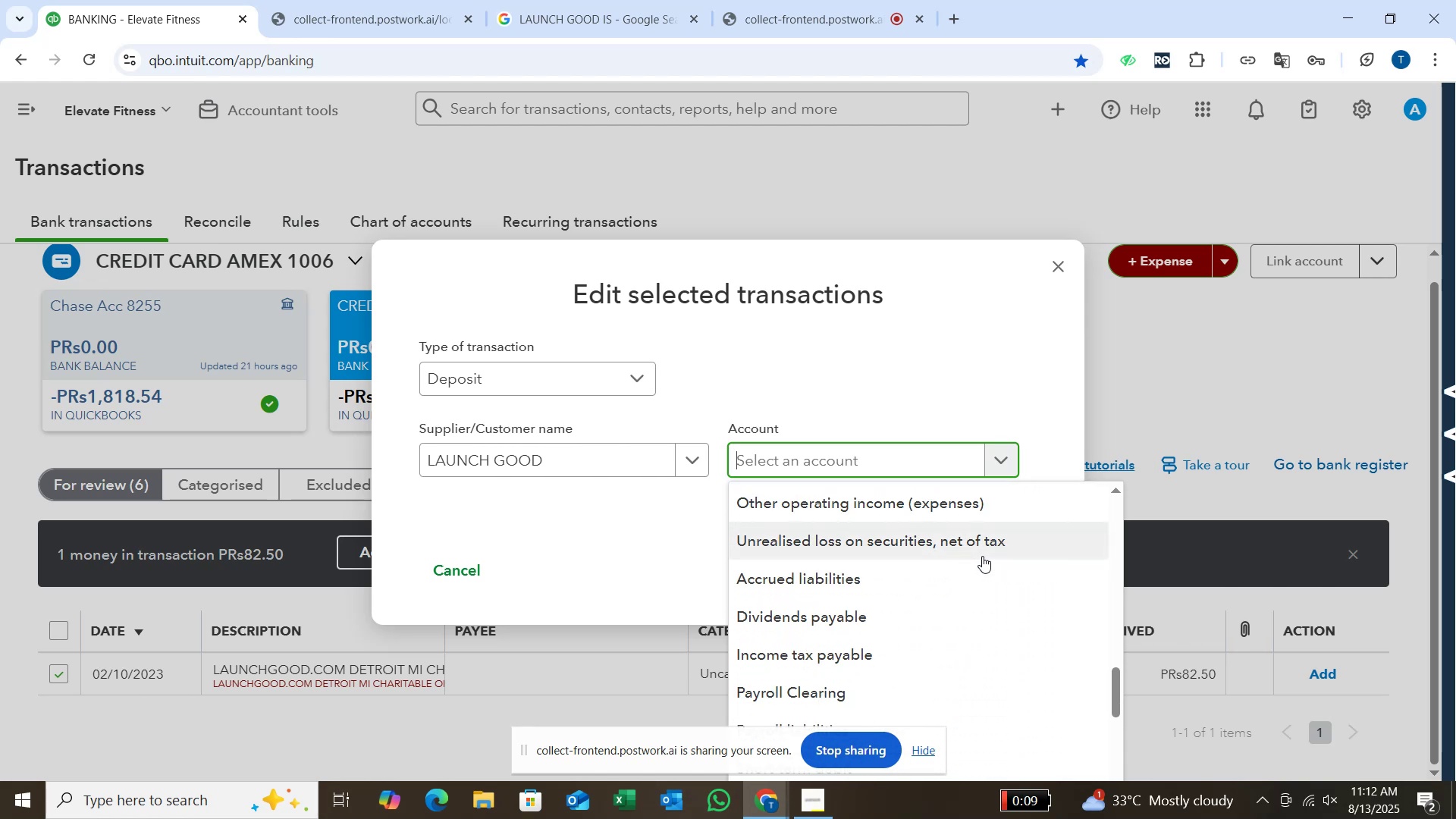 
scroll: coordinate [982, 556], scroll_direction: down, amount: 5.0
 